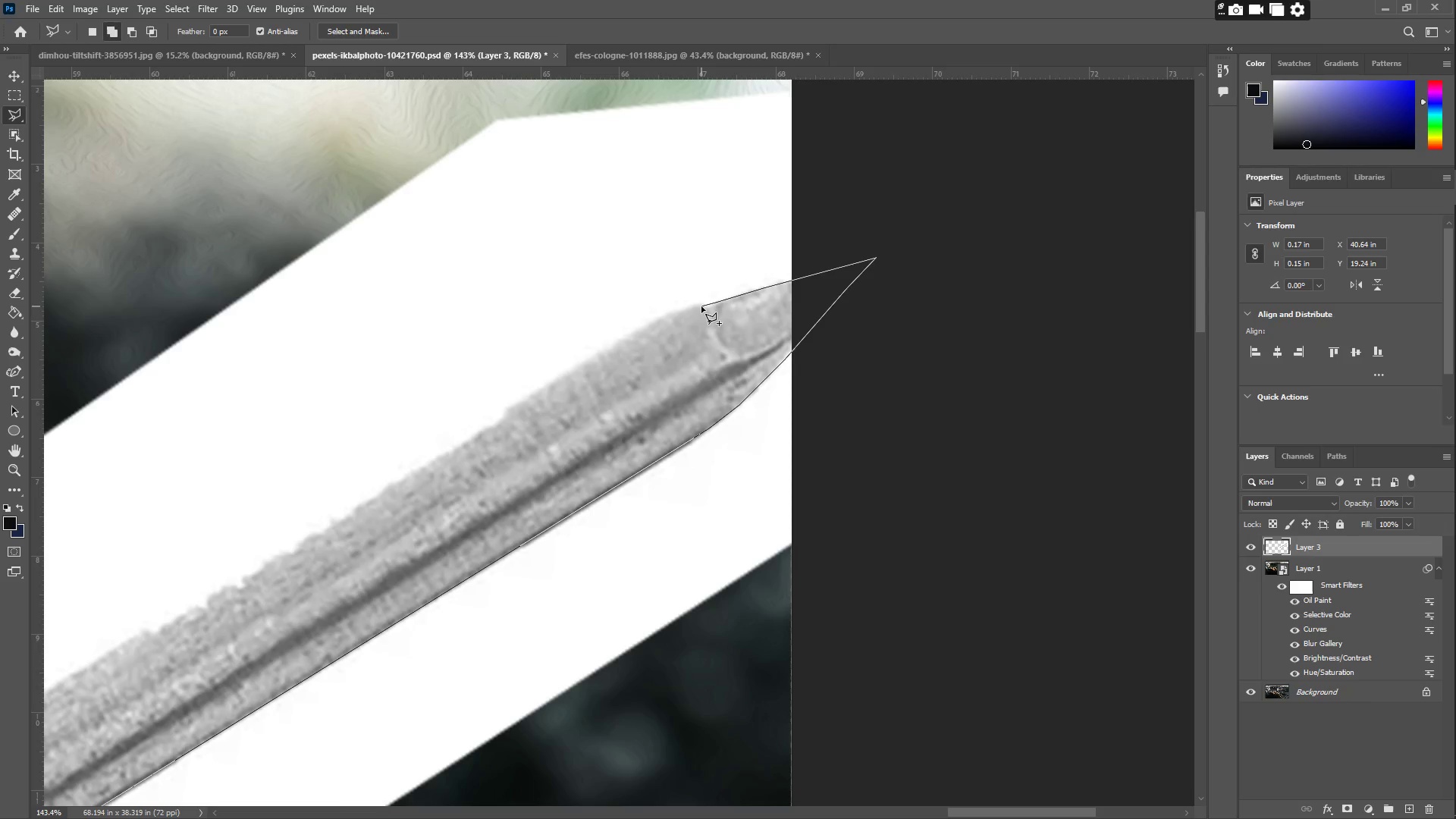 
left_click([689, 305])
 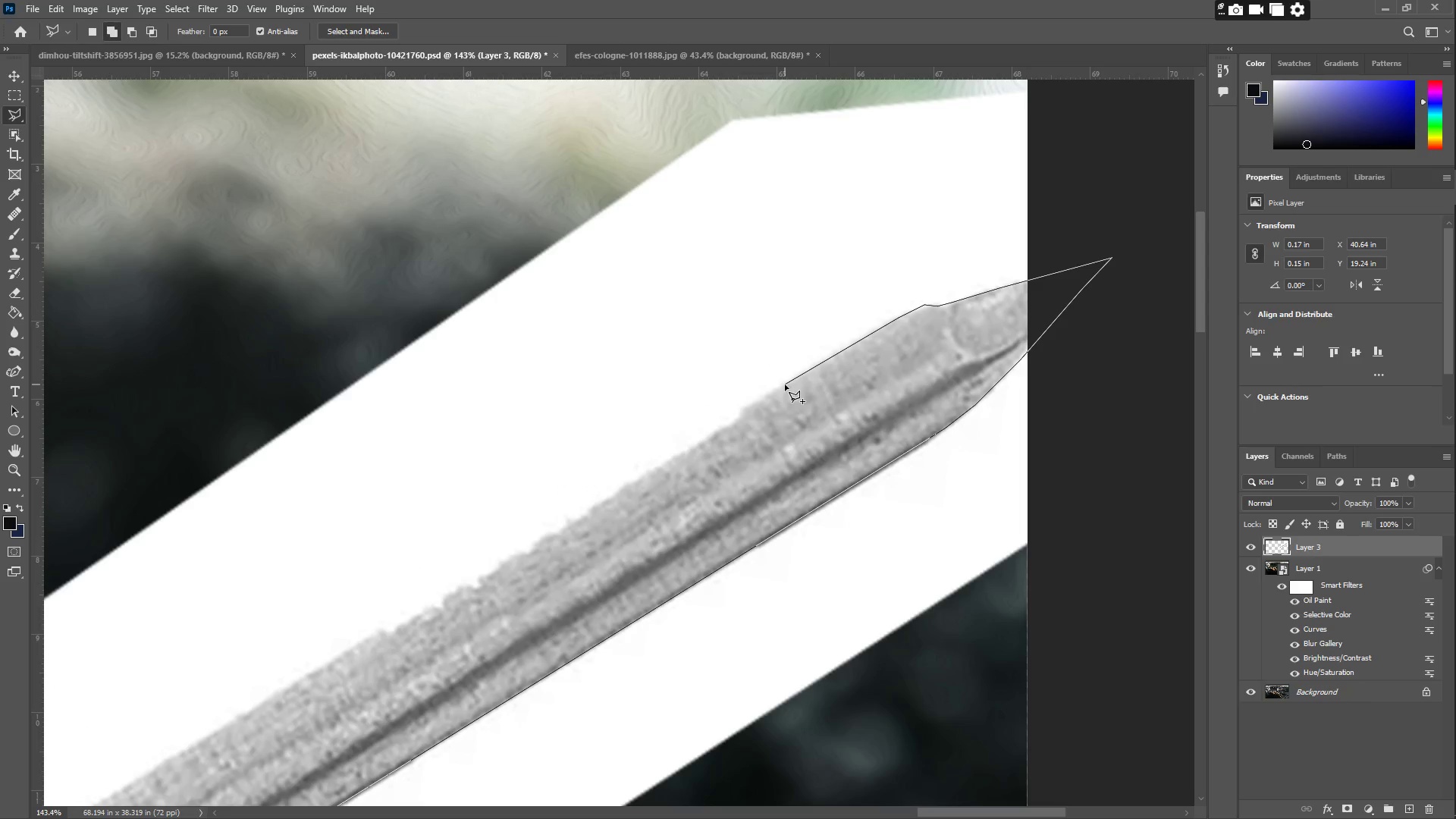 
wait(5.48)
 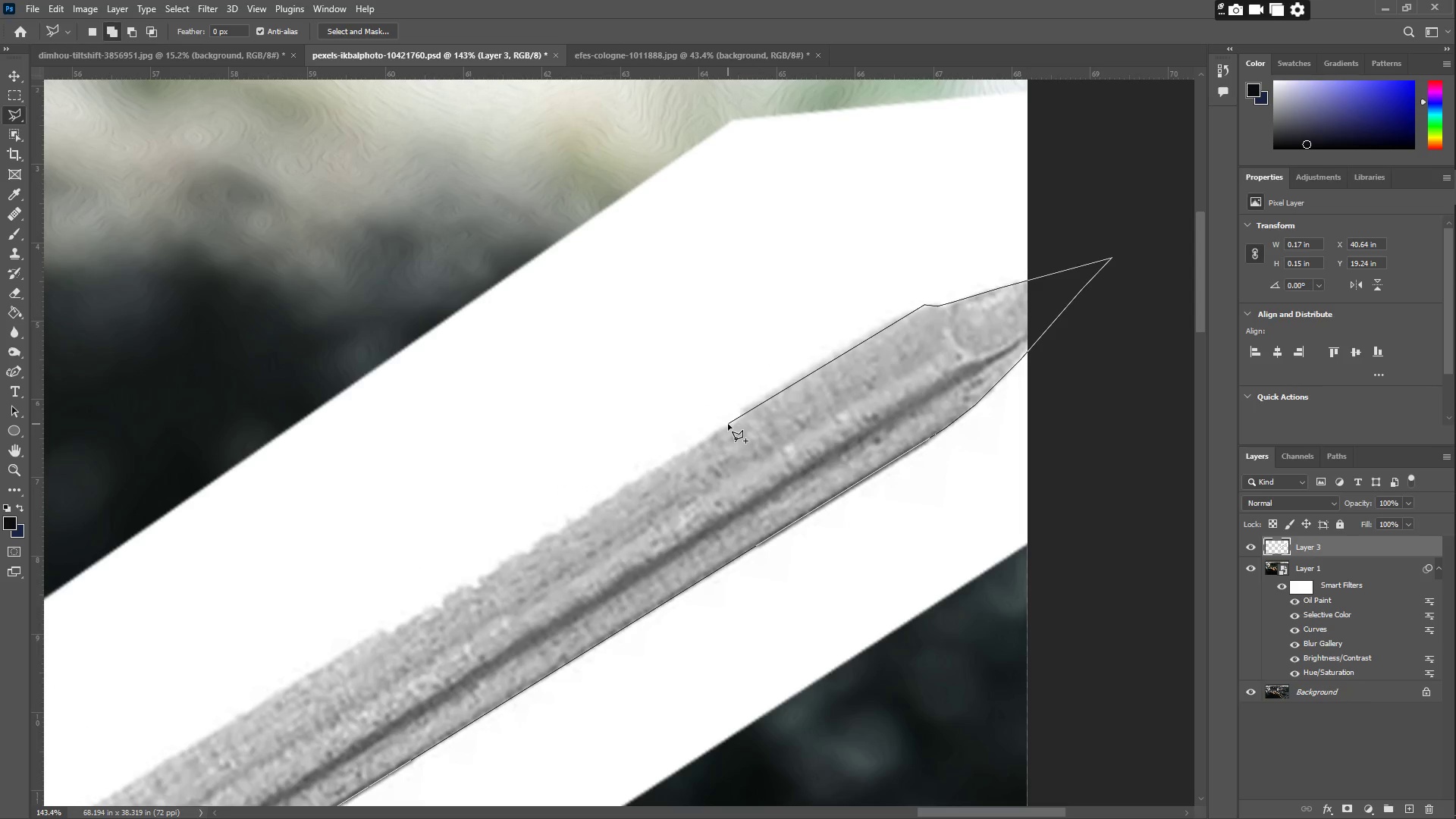 
left_click([731, 425])
 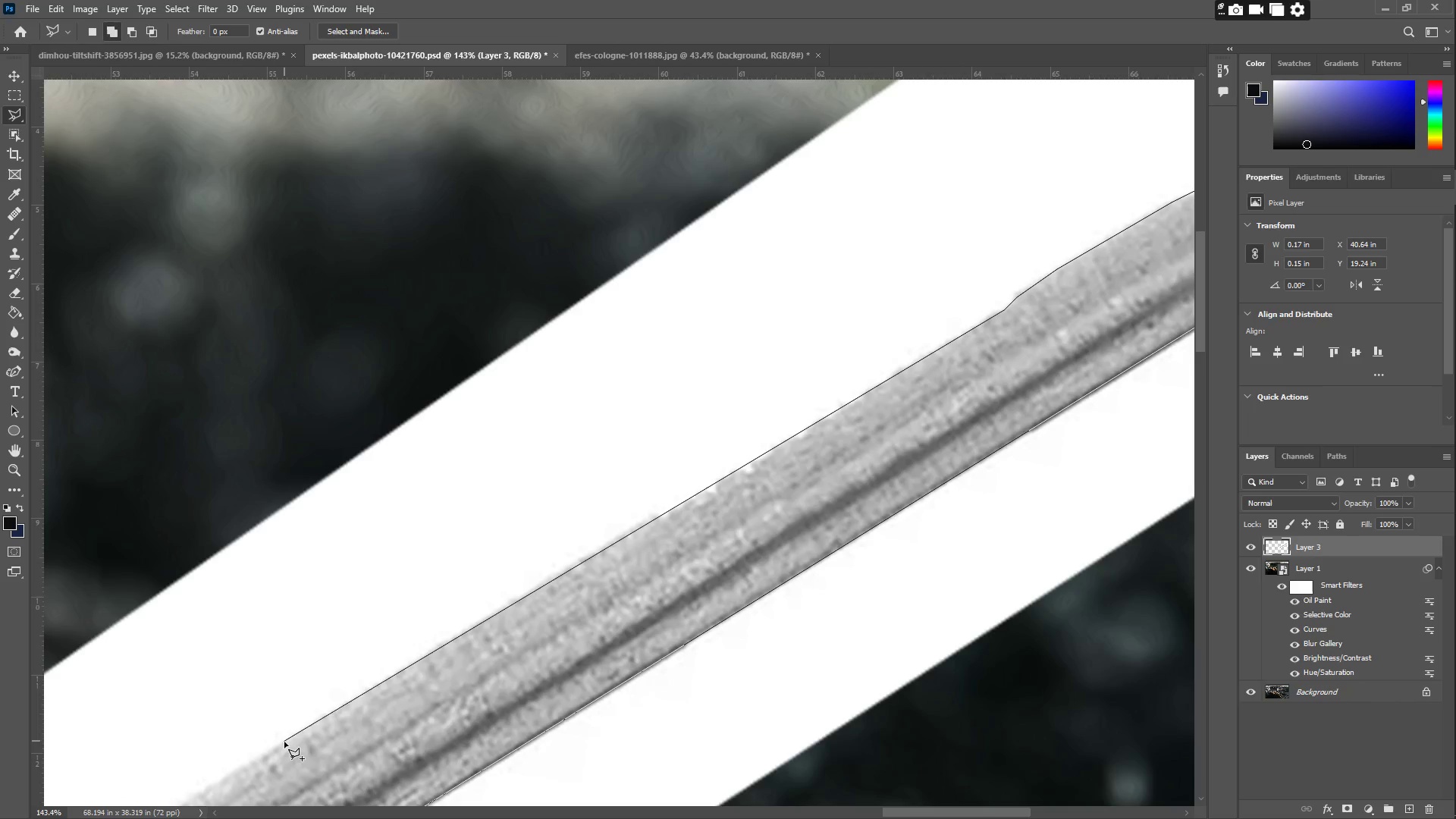 
left_click([287, 745])
 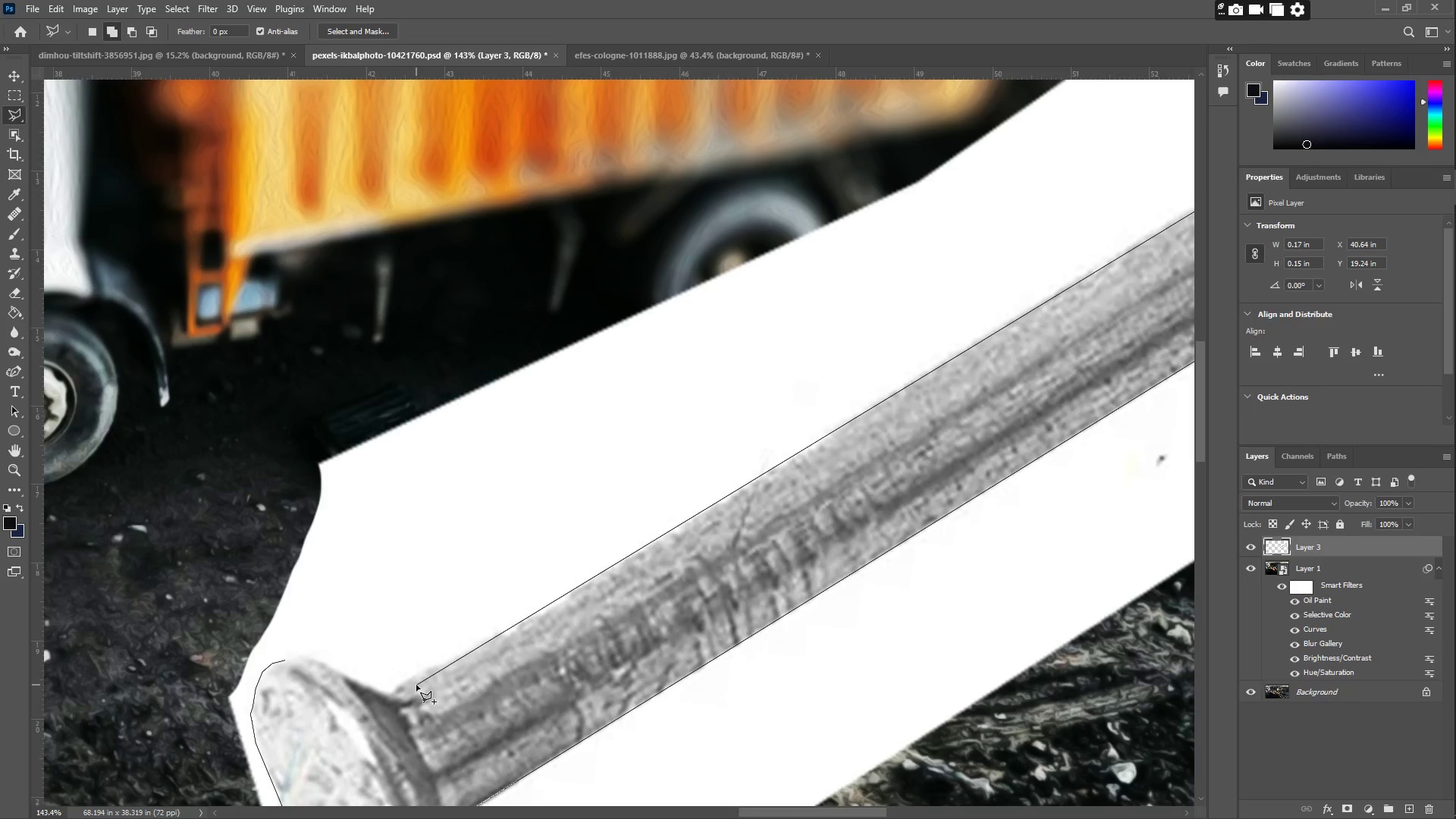 
wait(7.95)
 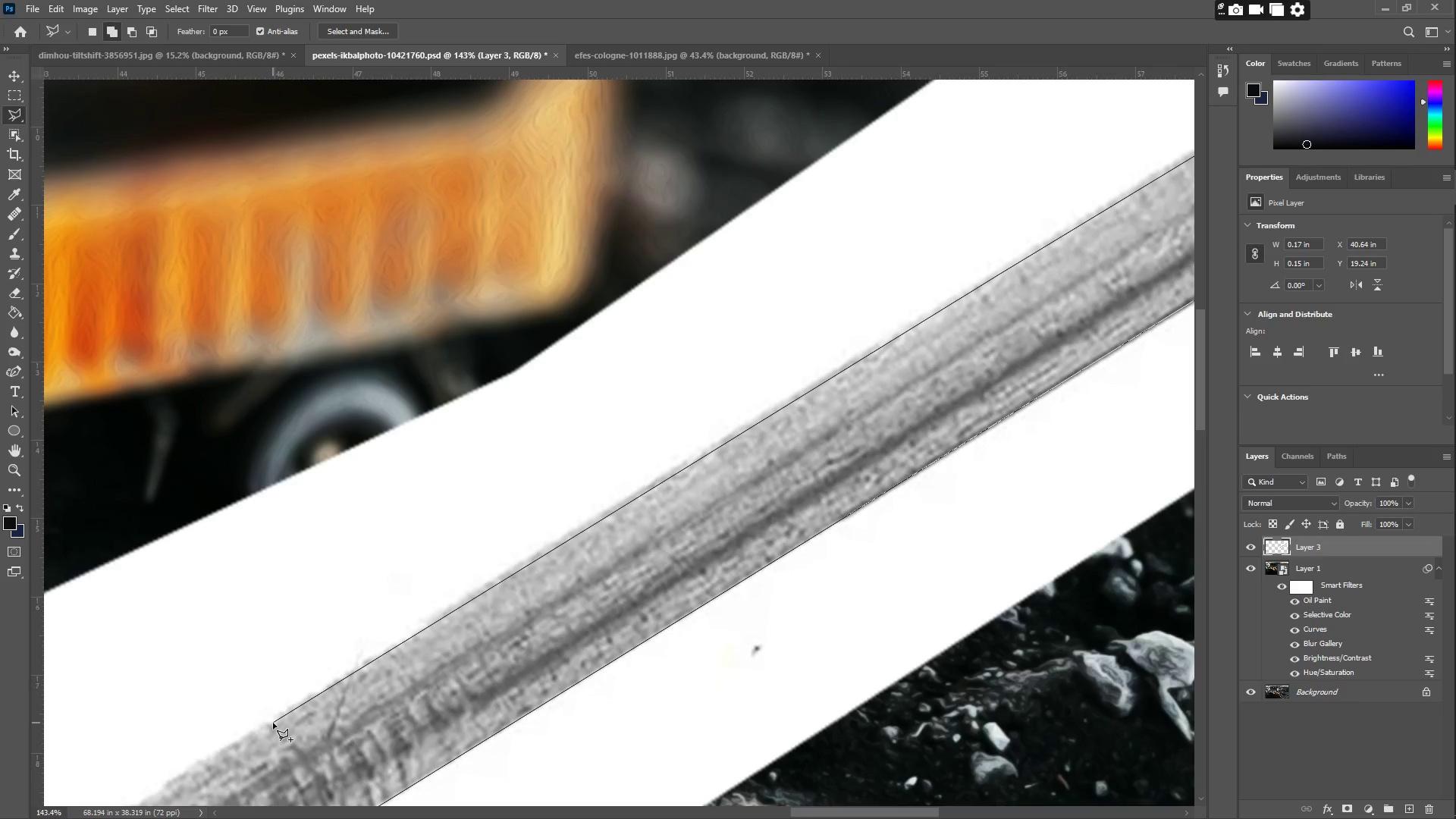 
left_click([466, 658])
 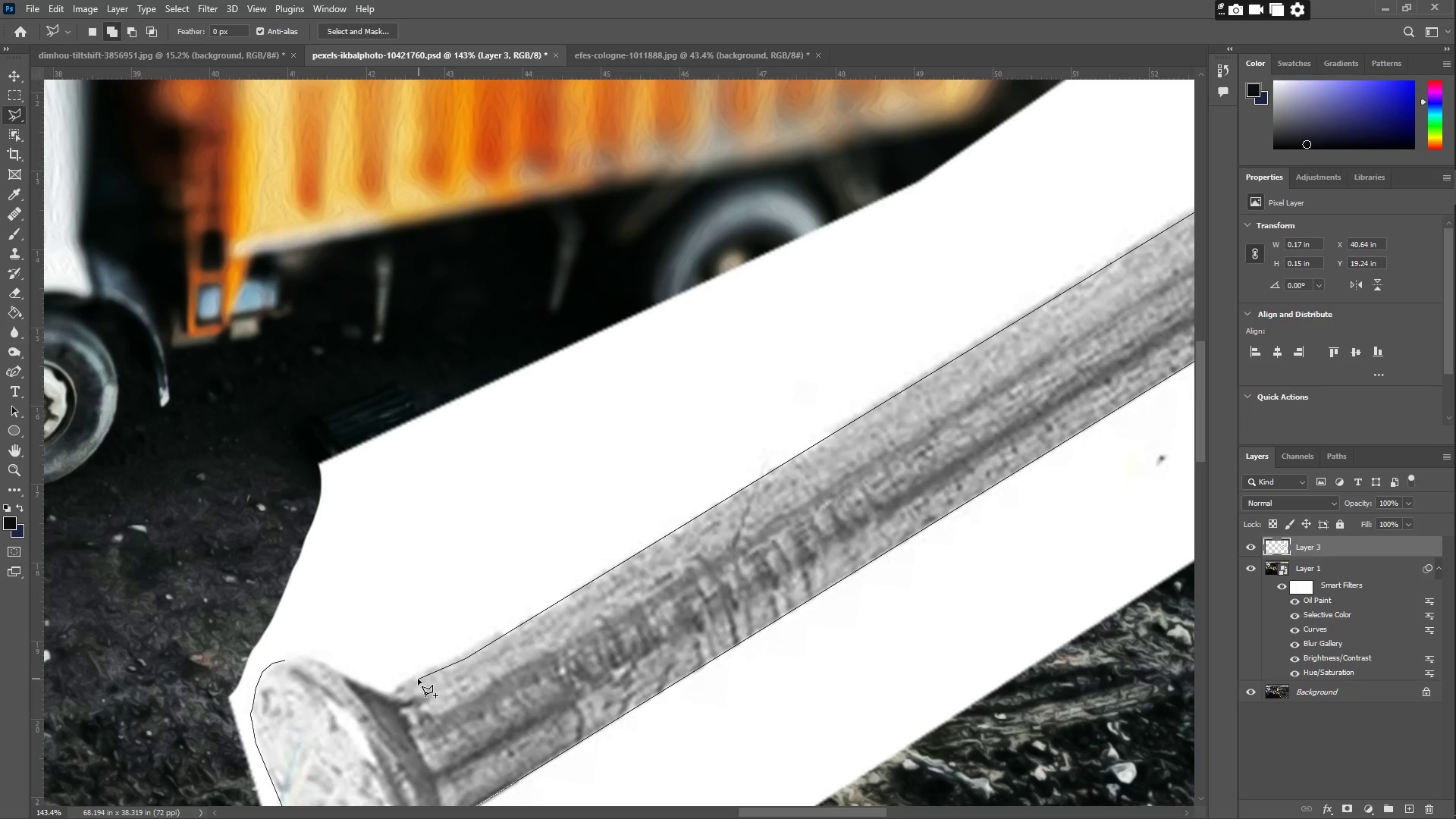 
left_click([417, 676])
 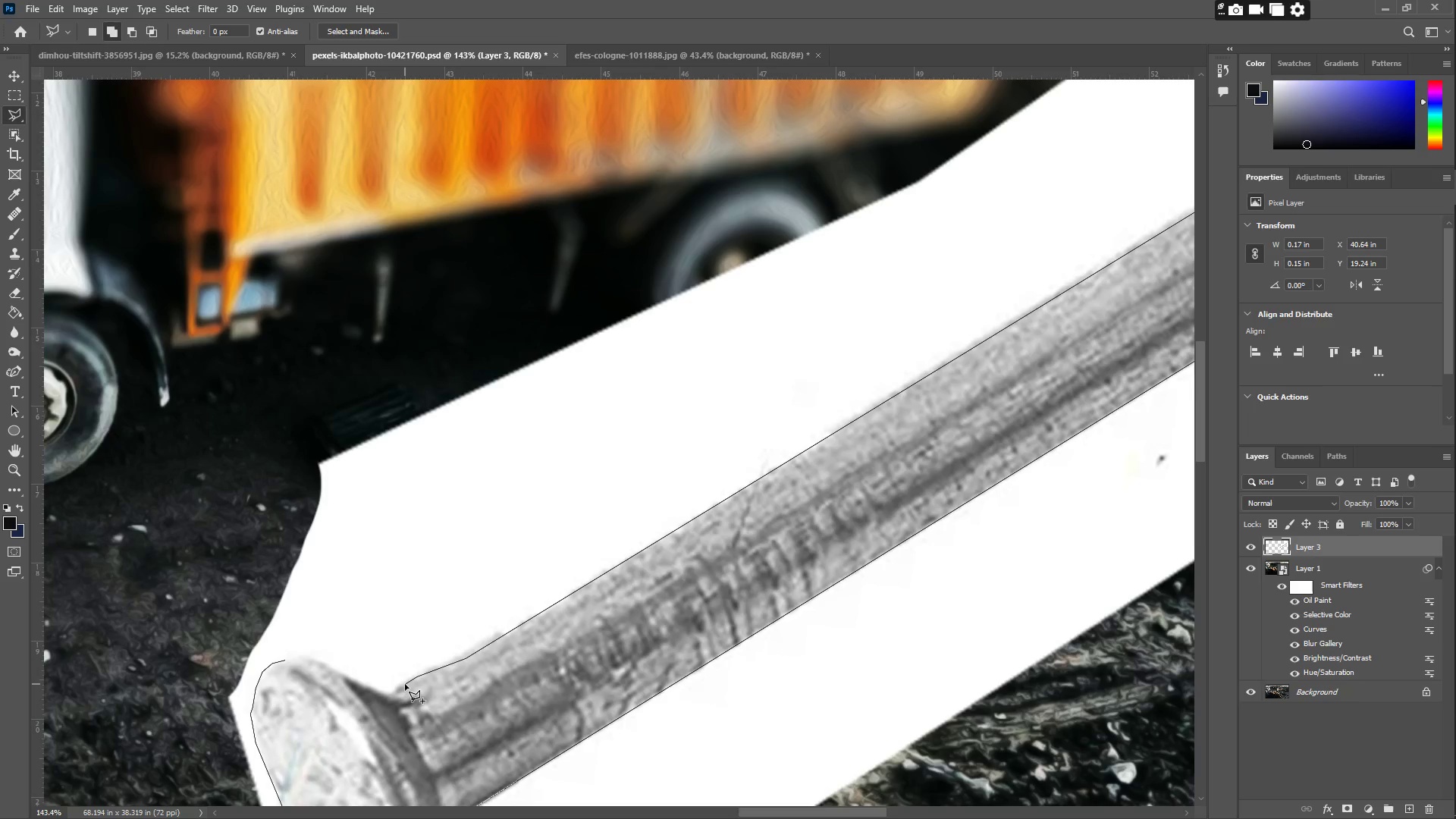 
left_click([405, 684])
 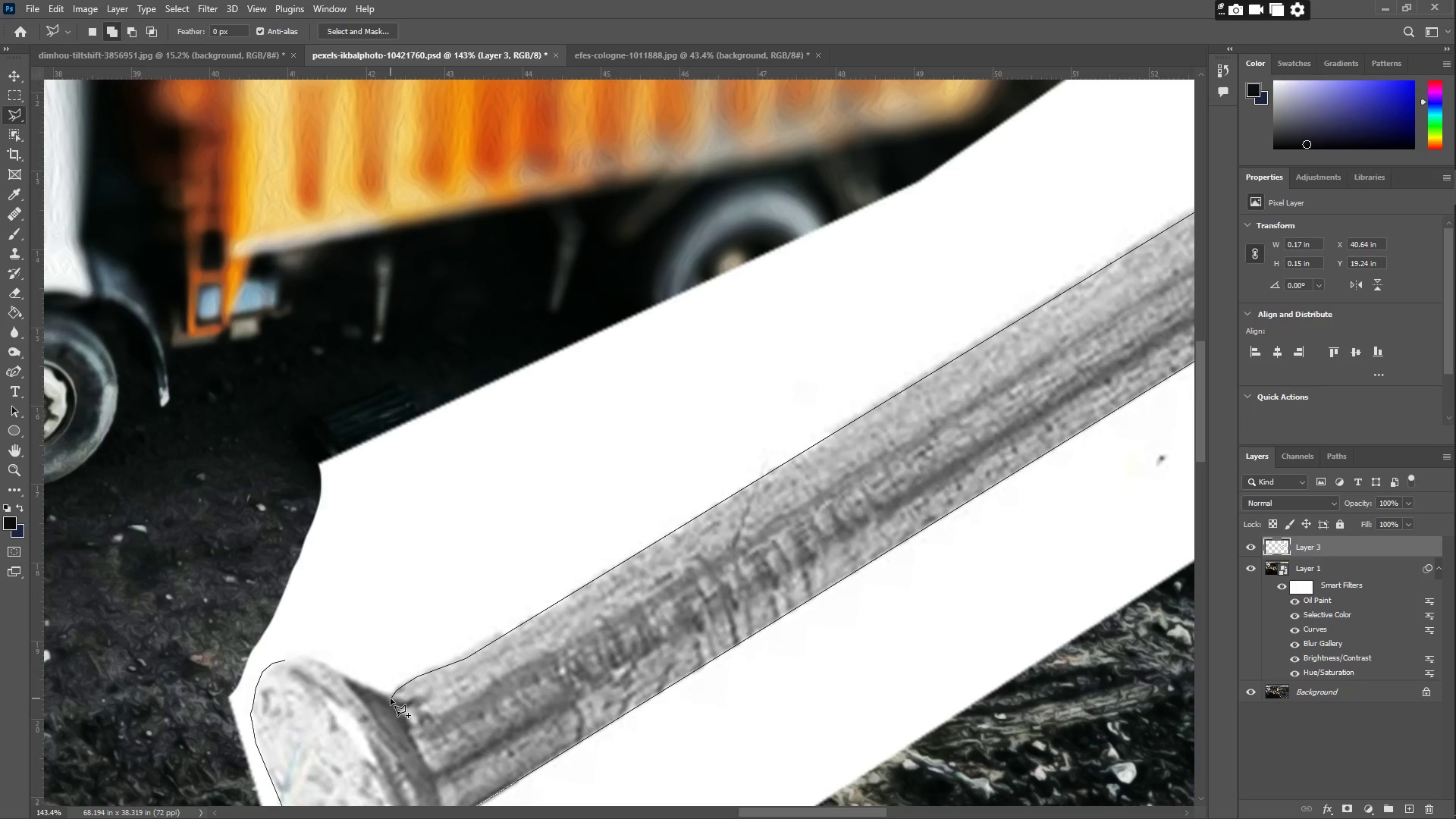 
left_click([391, 697])
 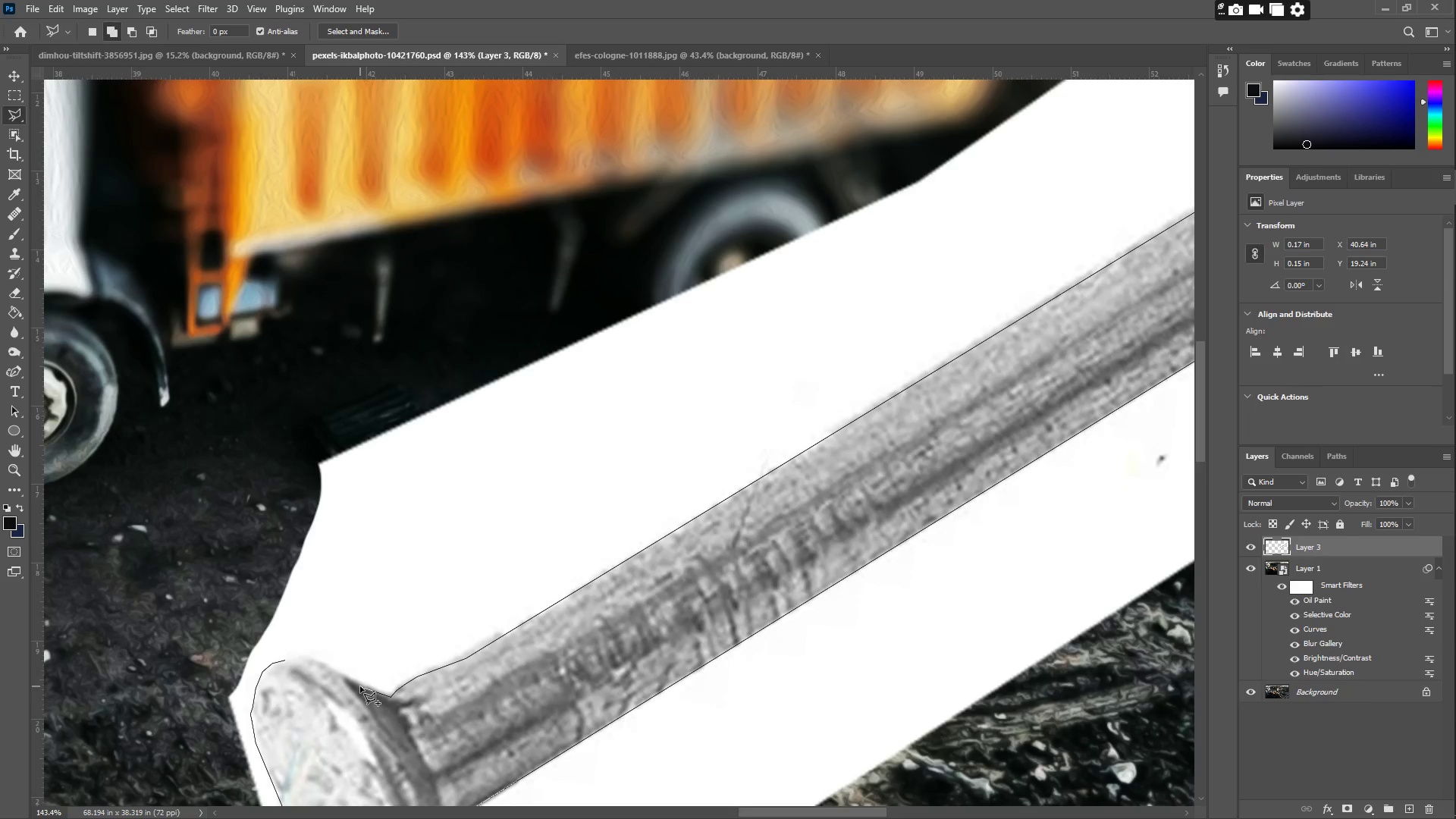 
left_click([360, 686])
 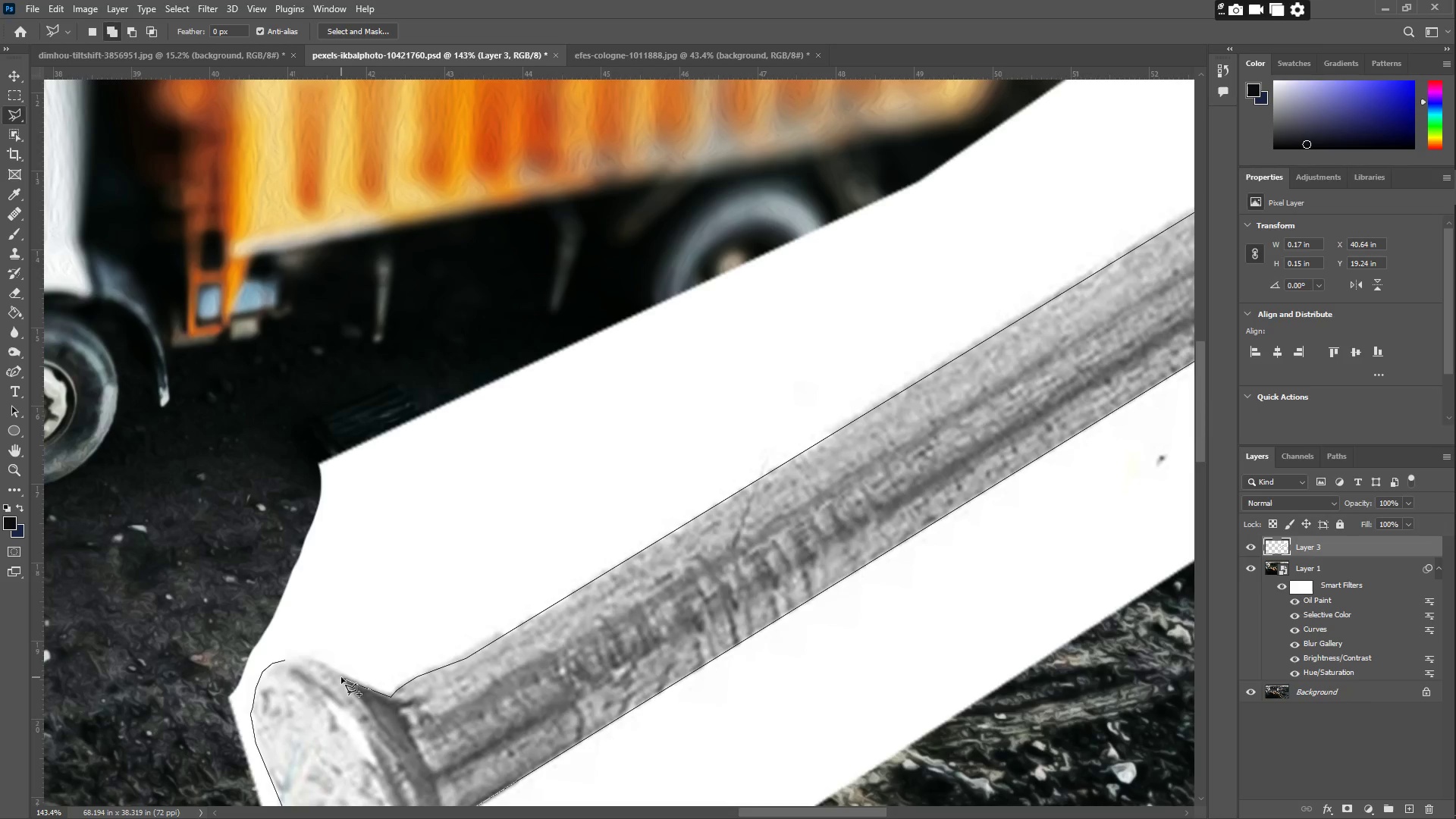 
left_click([341, 675])
 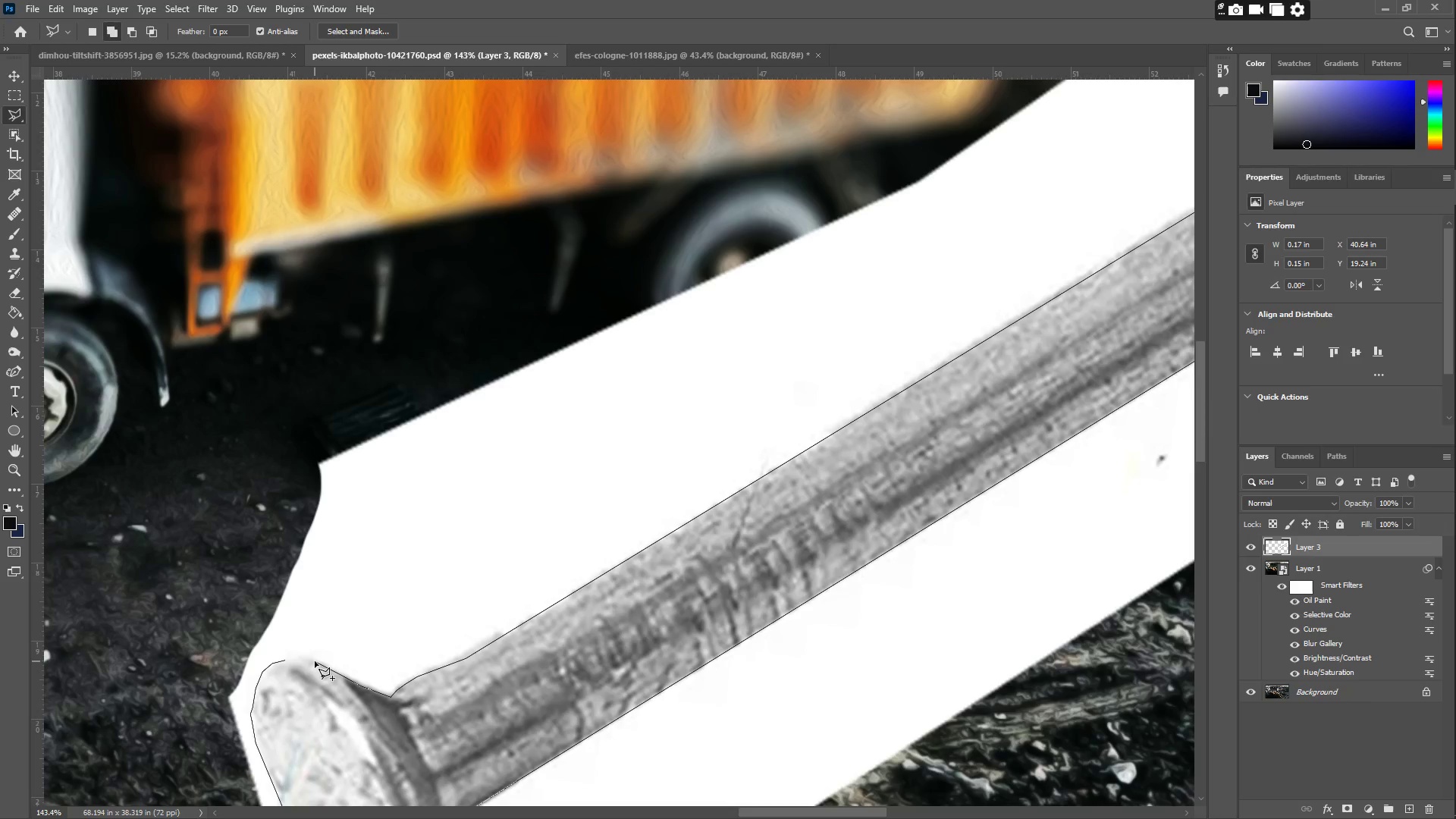 
left_click([315, 661])
 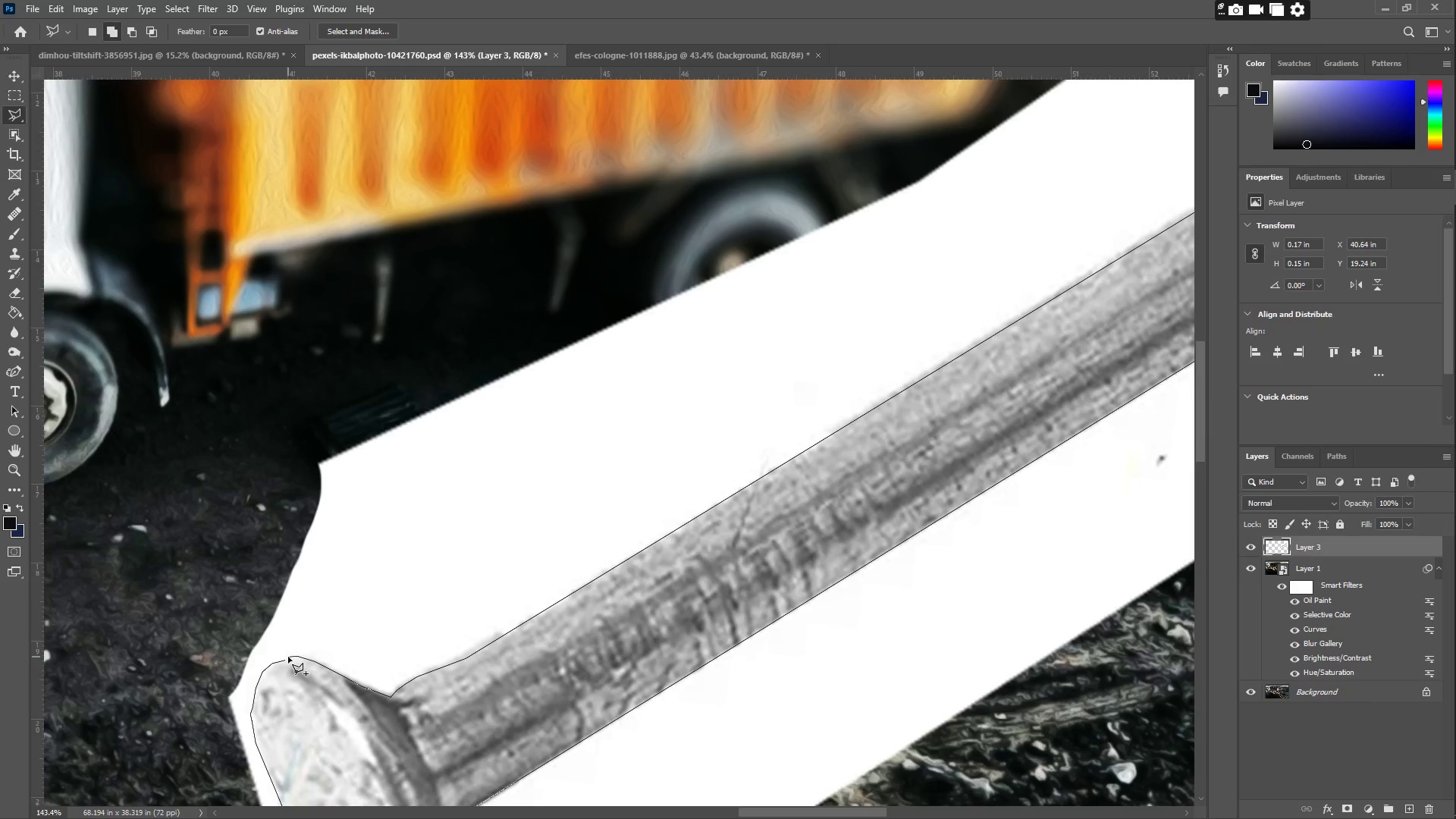 
left_click([285, 659])
 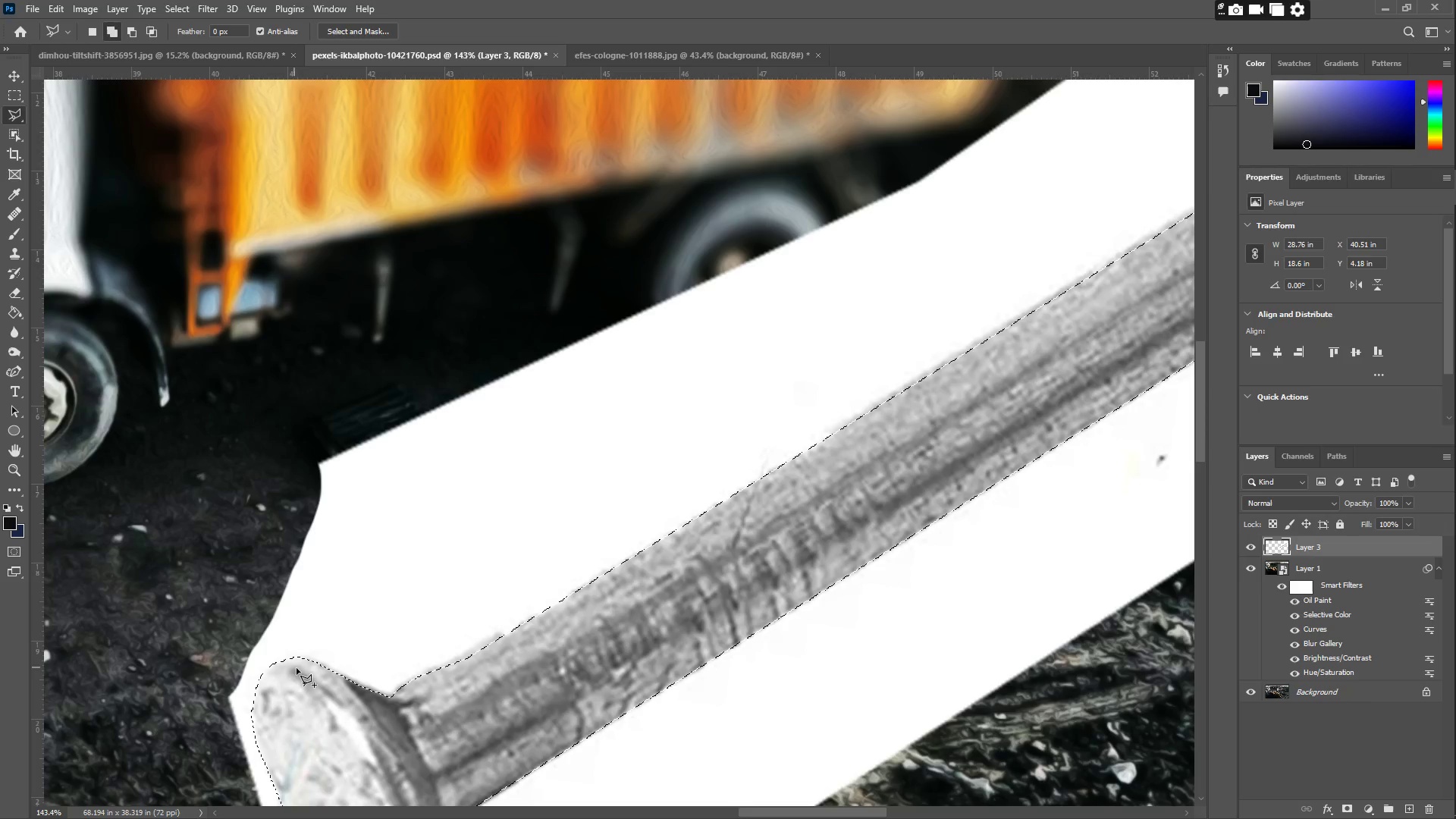 
key(Control+X)
 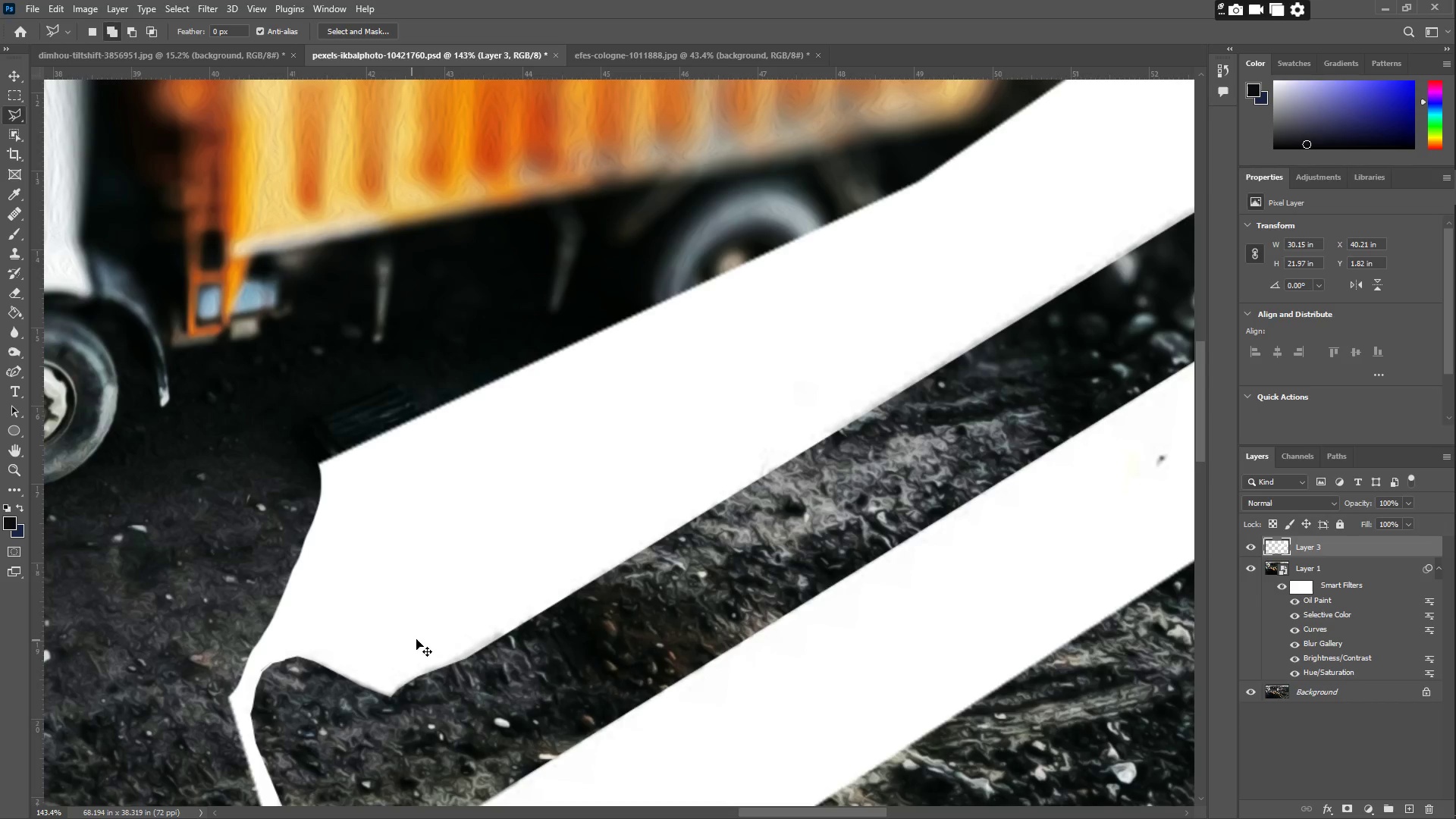 
key(Control+V)
 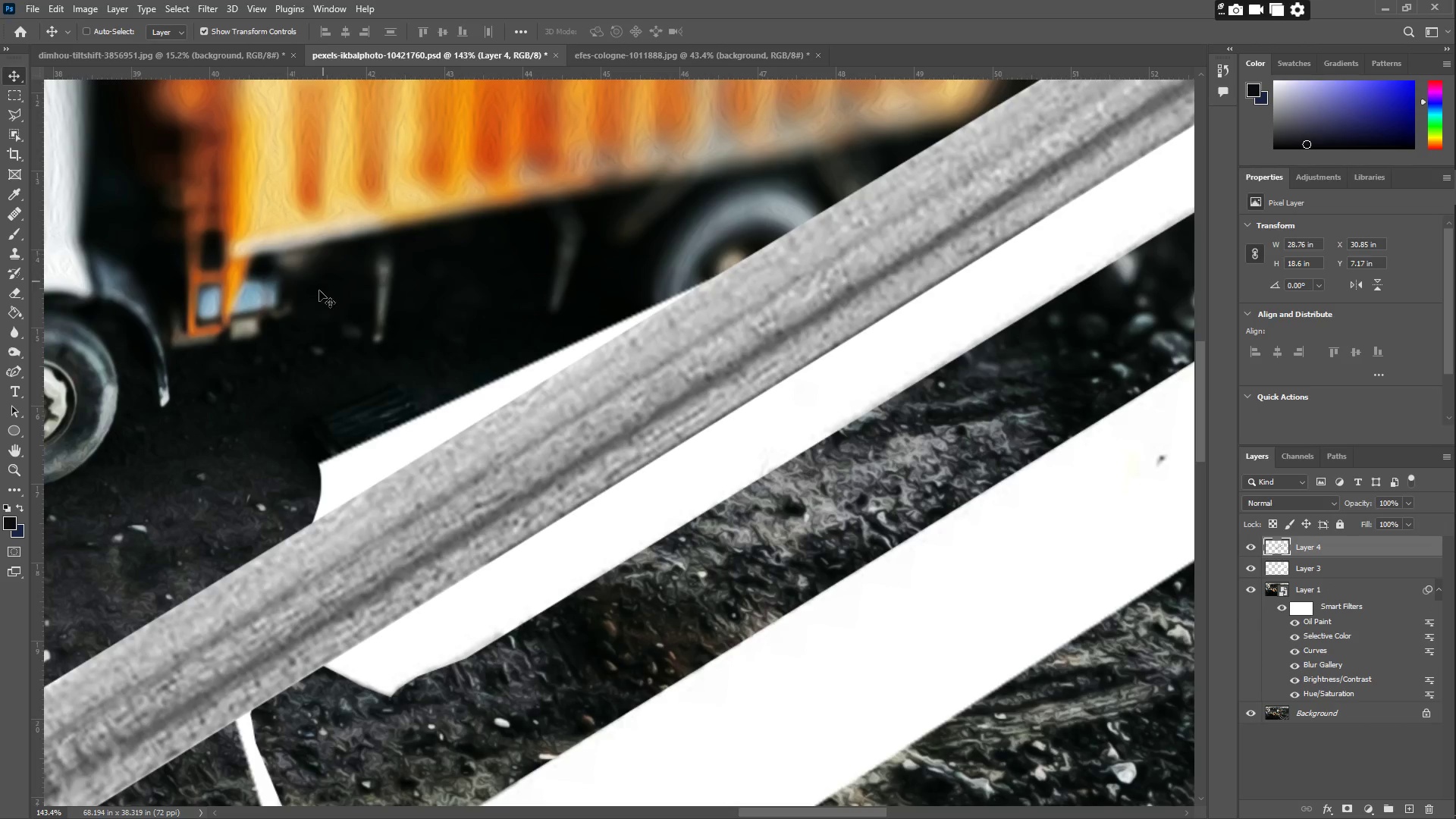 
right_click([577, 551])
 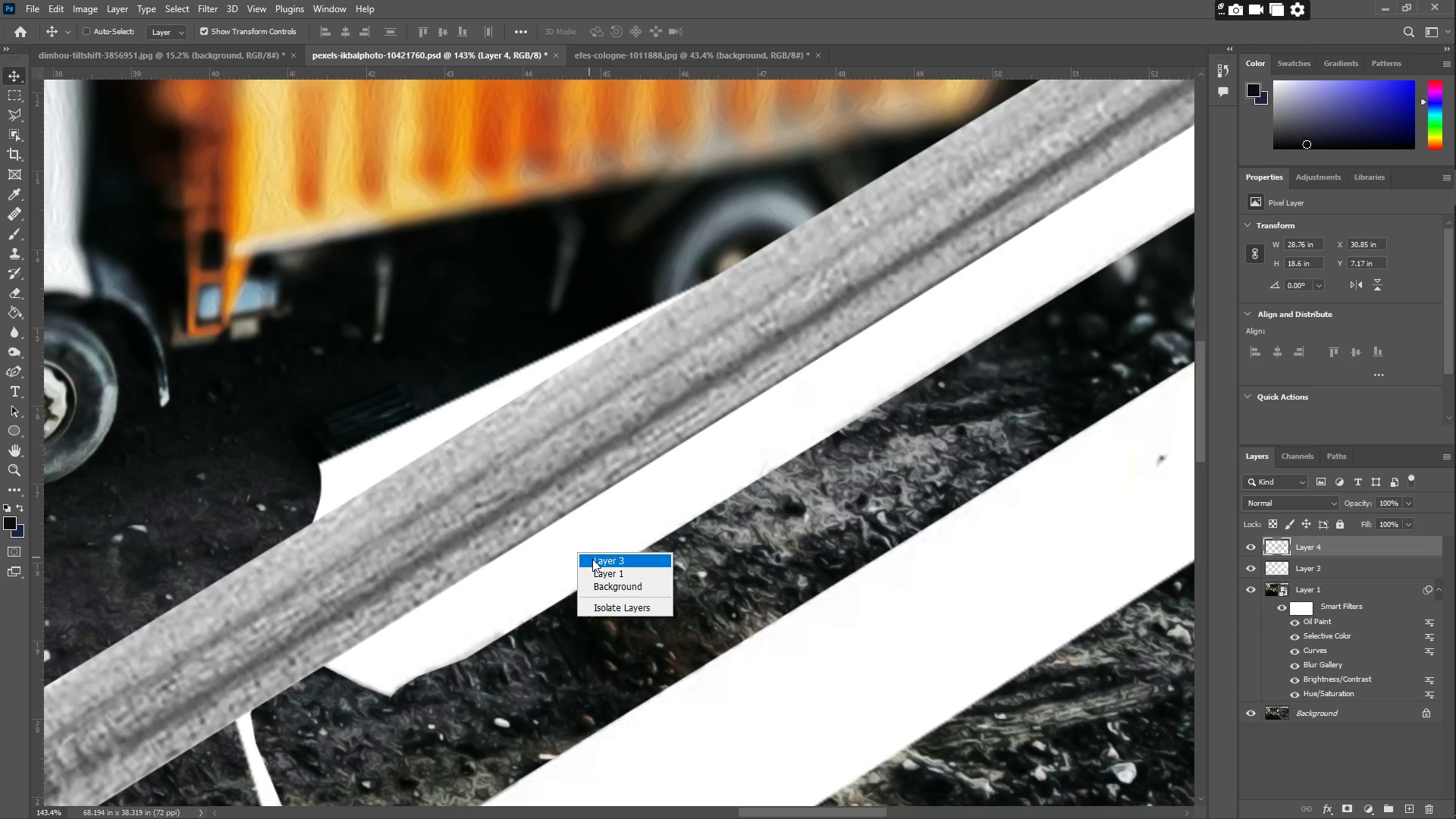 
left_click([594, 559])
 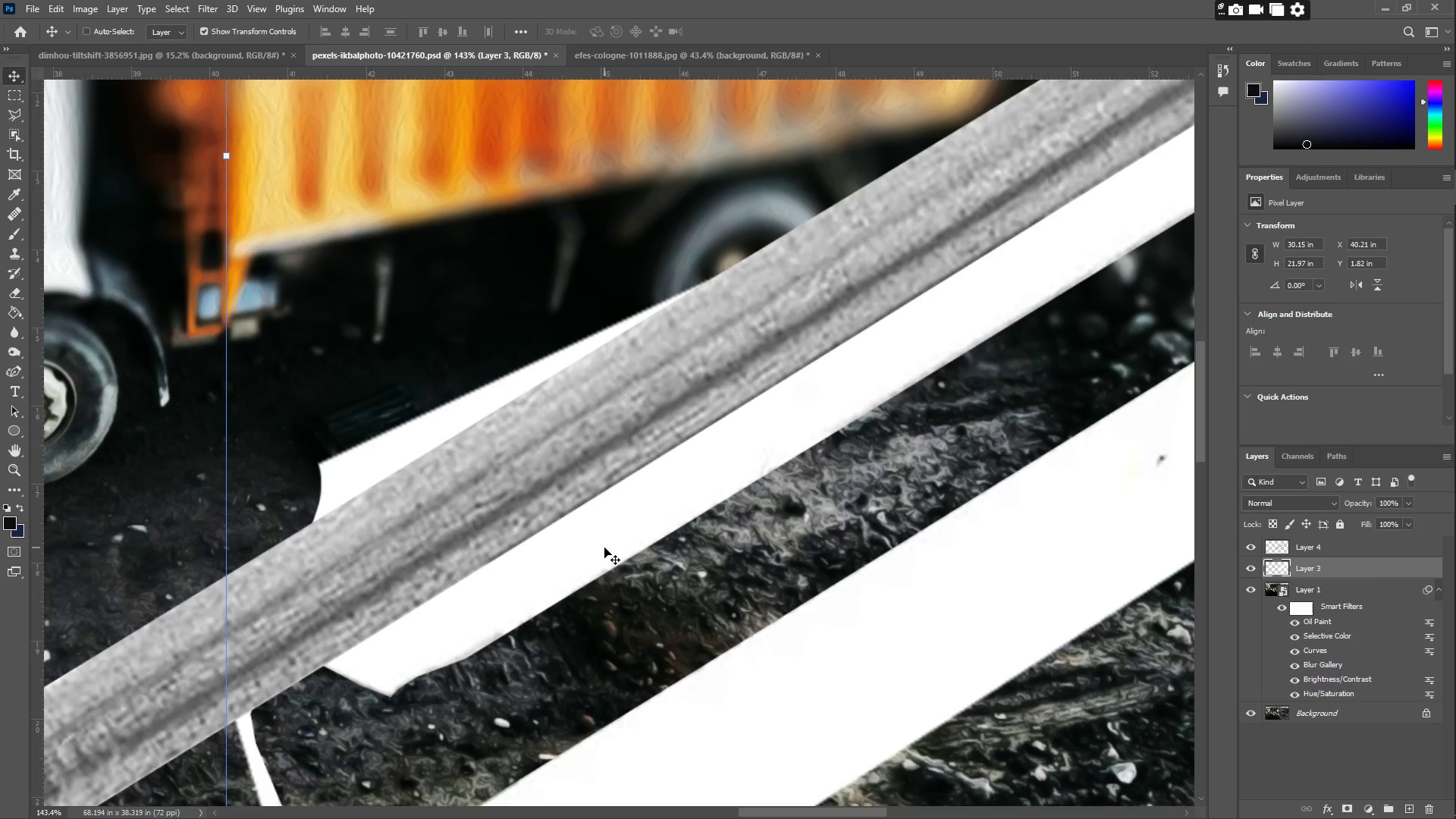 
key(Delete)
 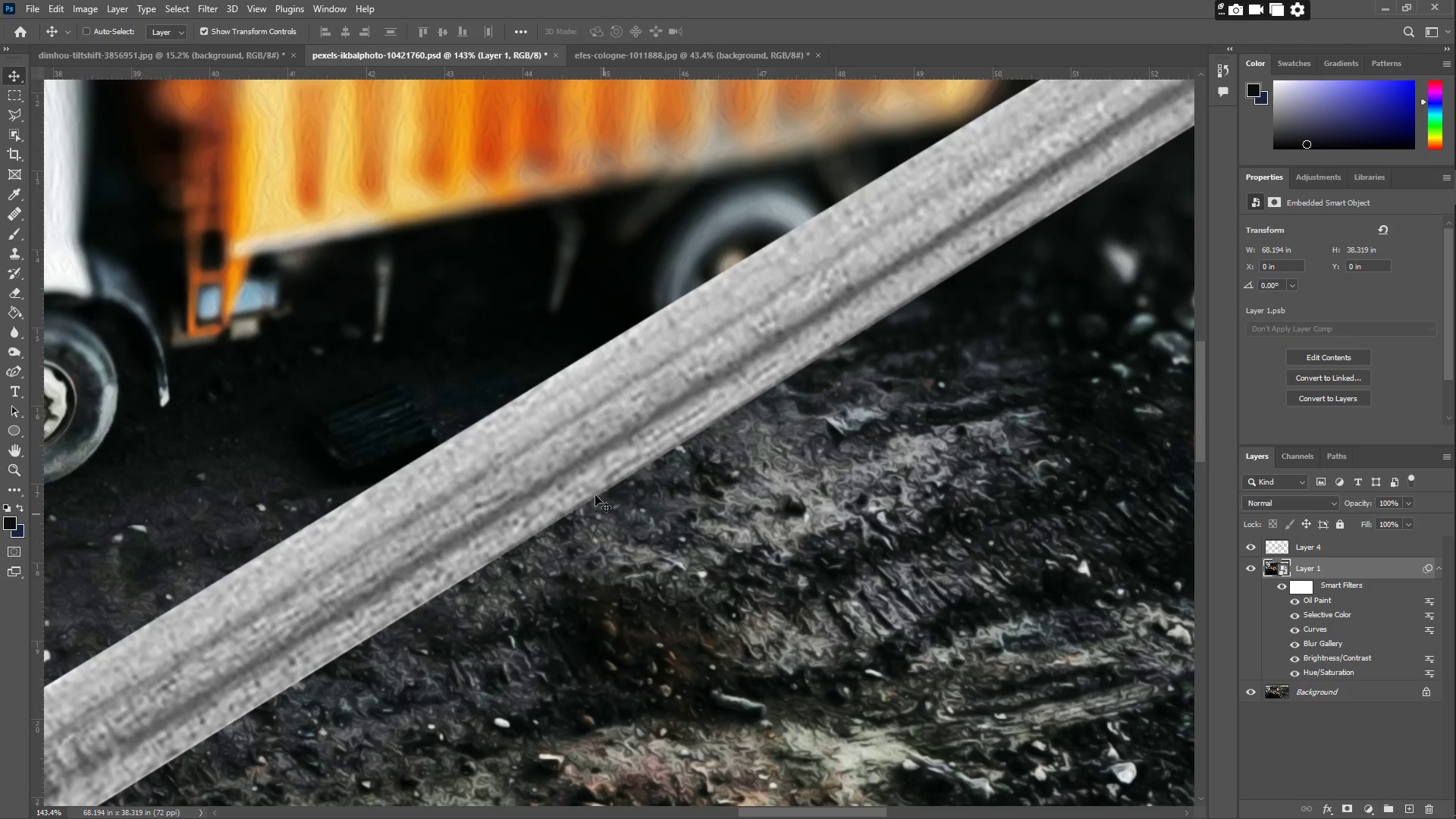 
right_click([580, 459])
 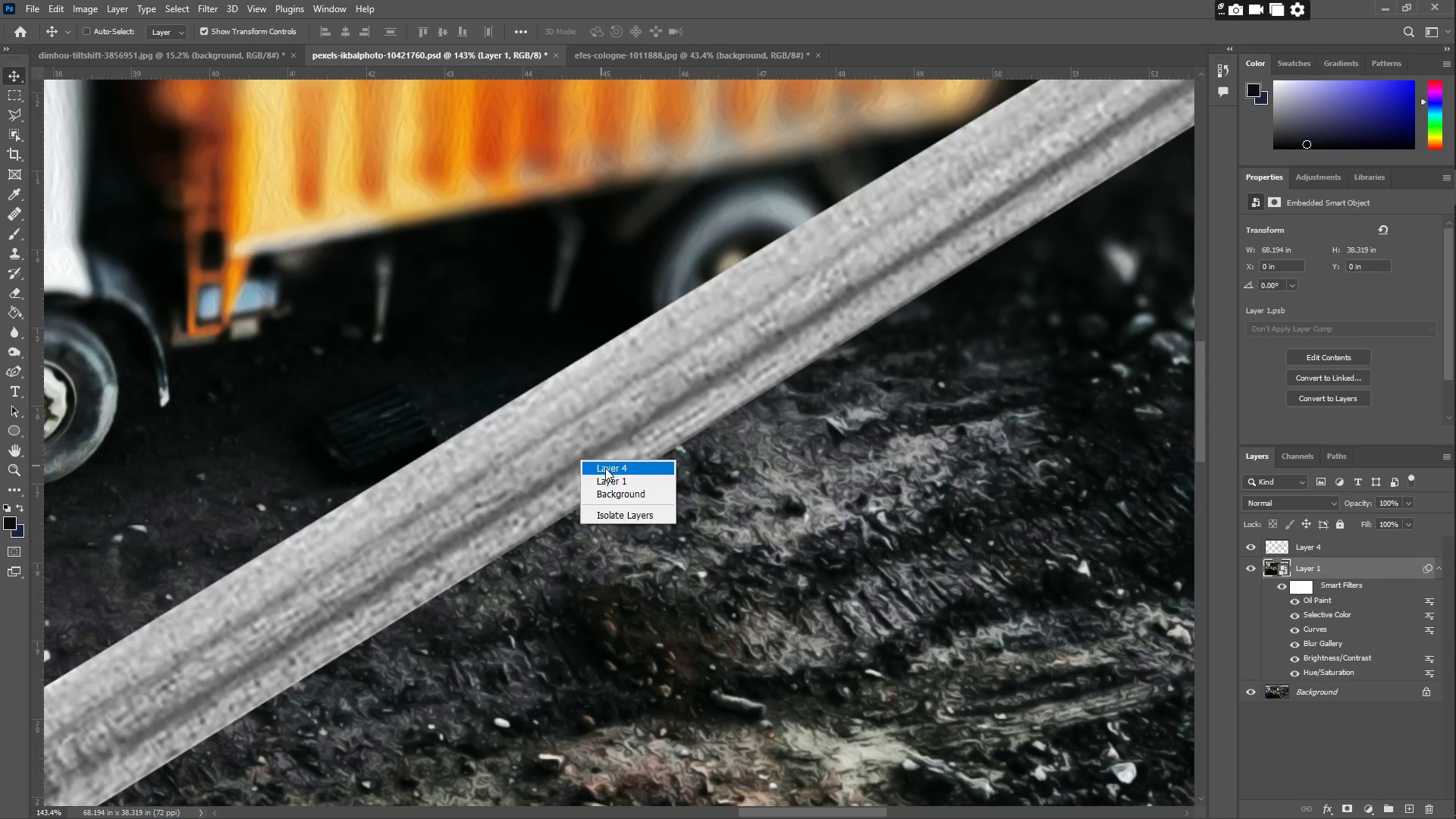 
left_click([606, 468])
 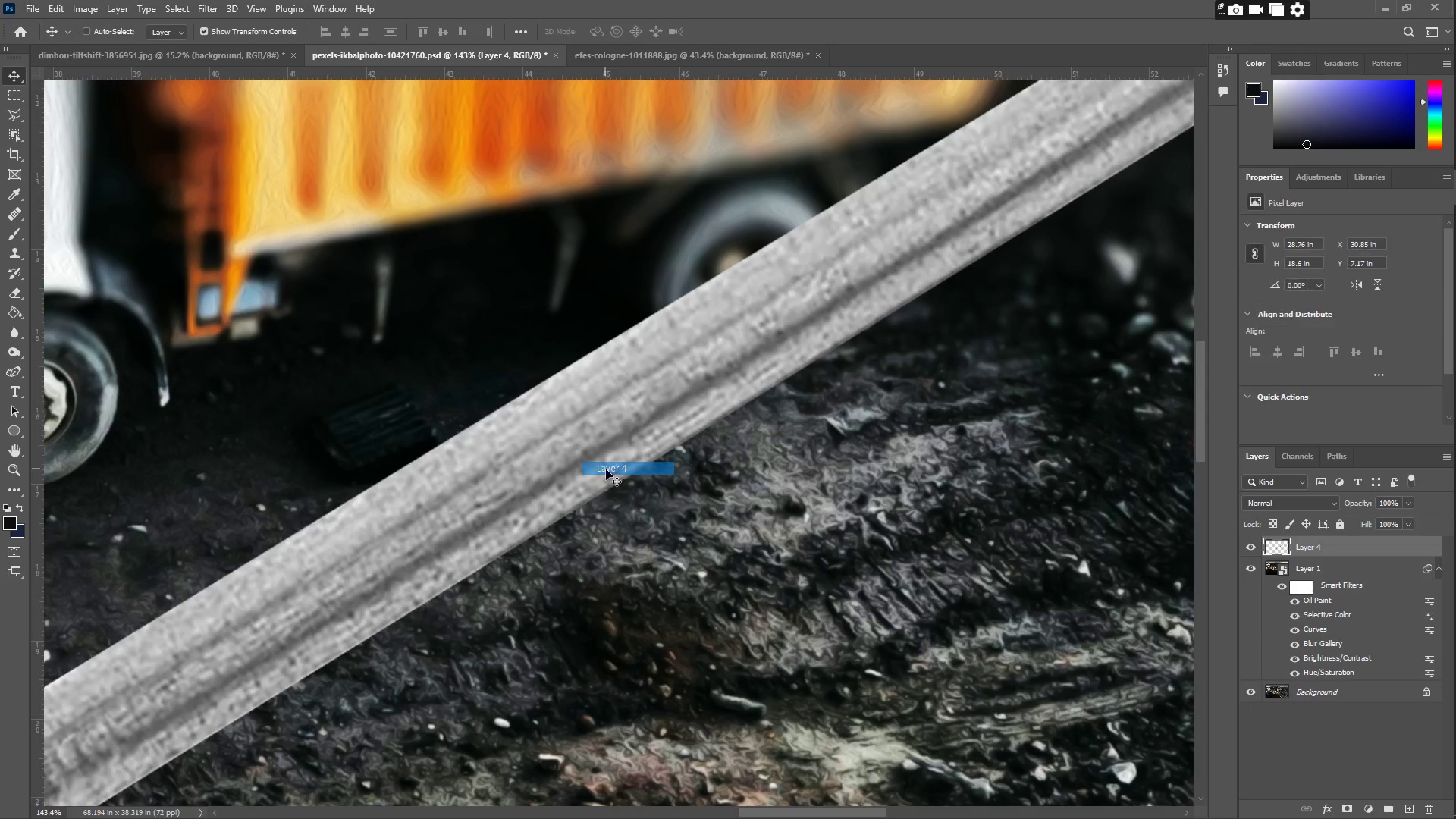 
key(Z)
 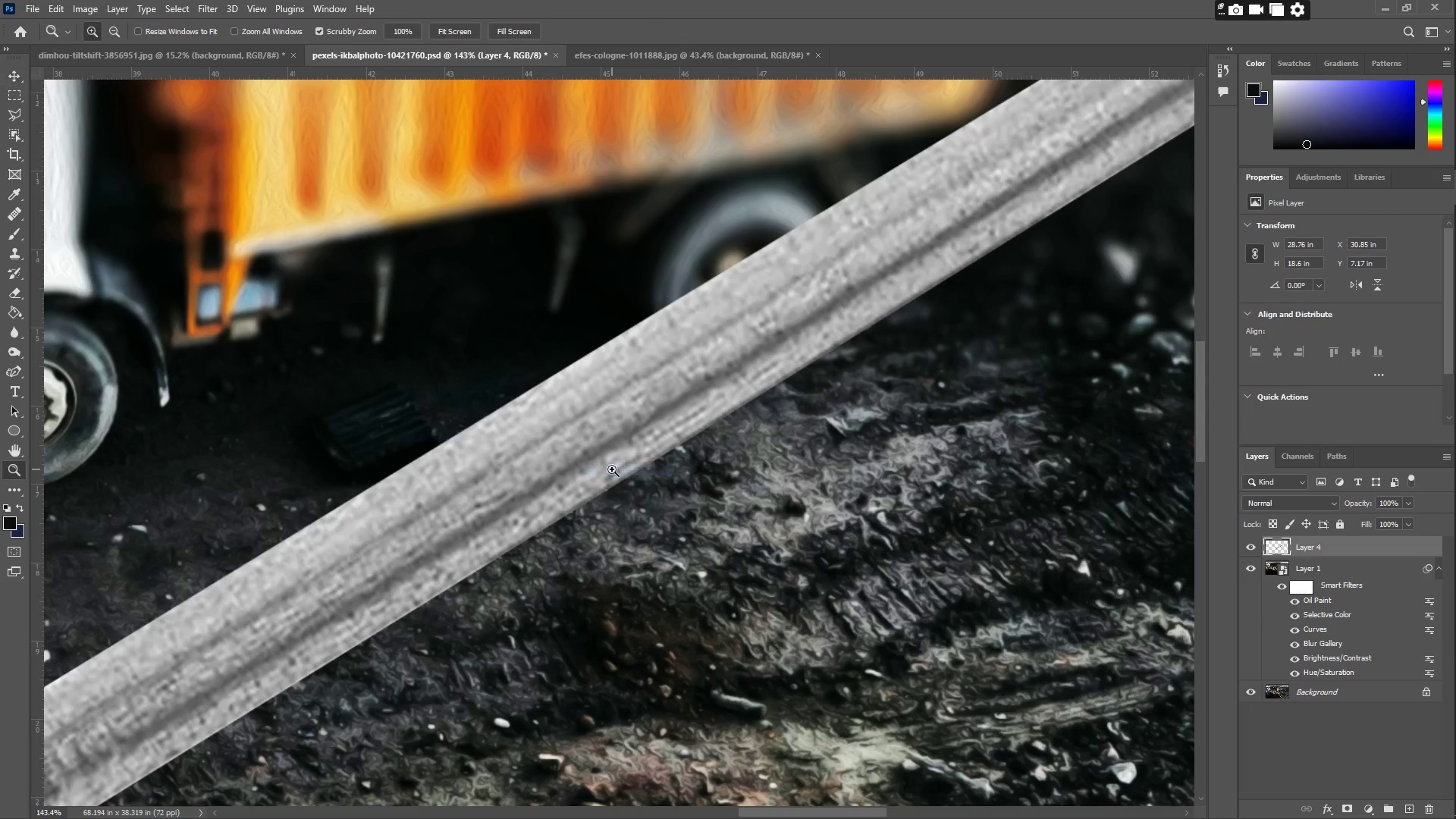 
left_click_drag(start_coordinate=[611, 469], to_coordinate=[491, 503])
 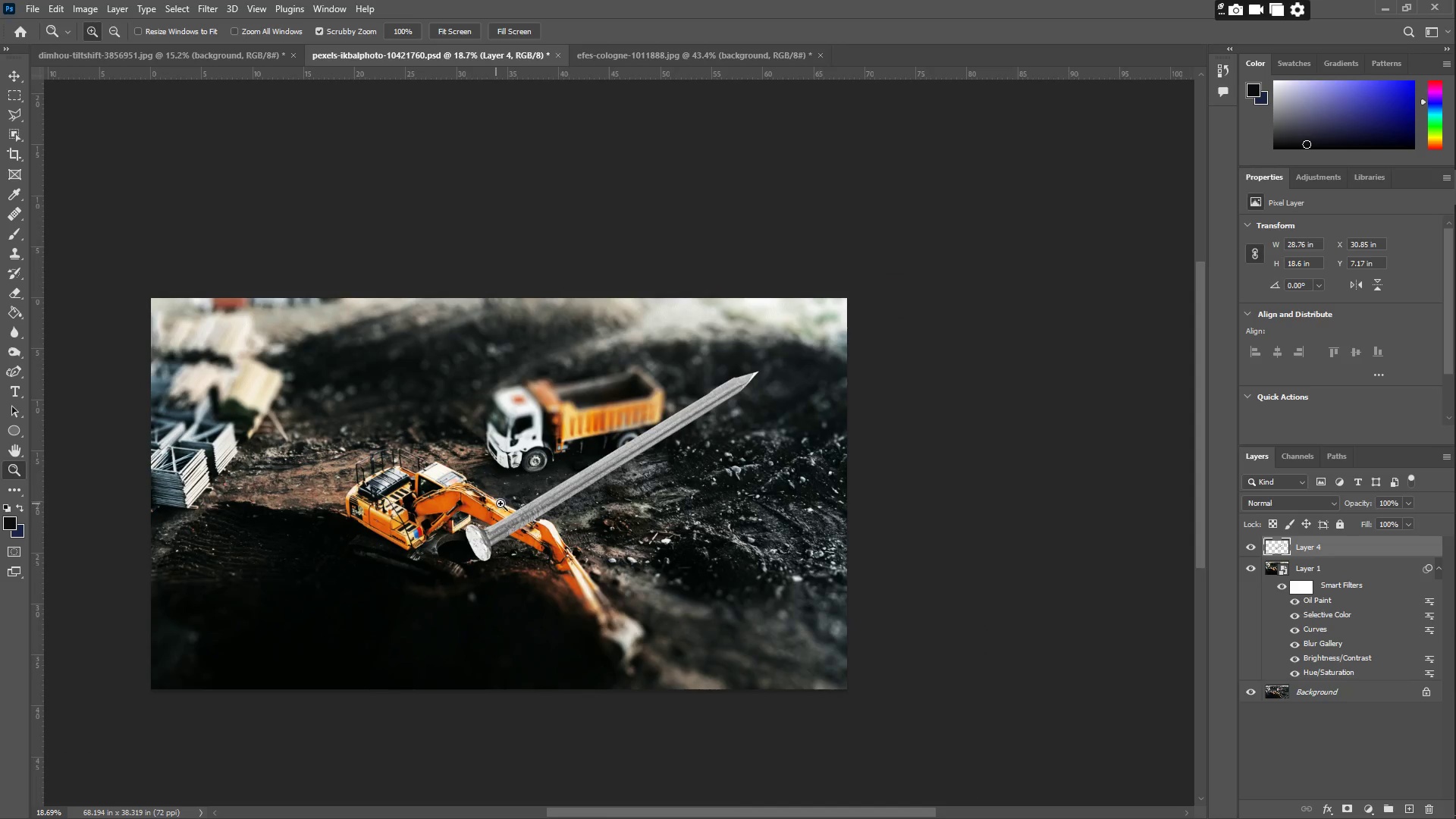 
key(Control+T)
 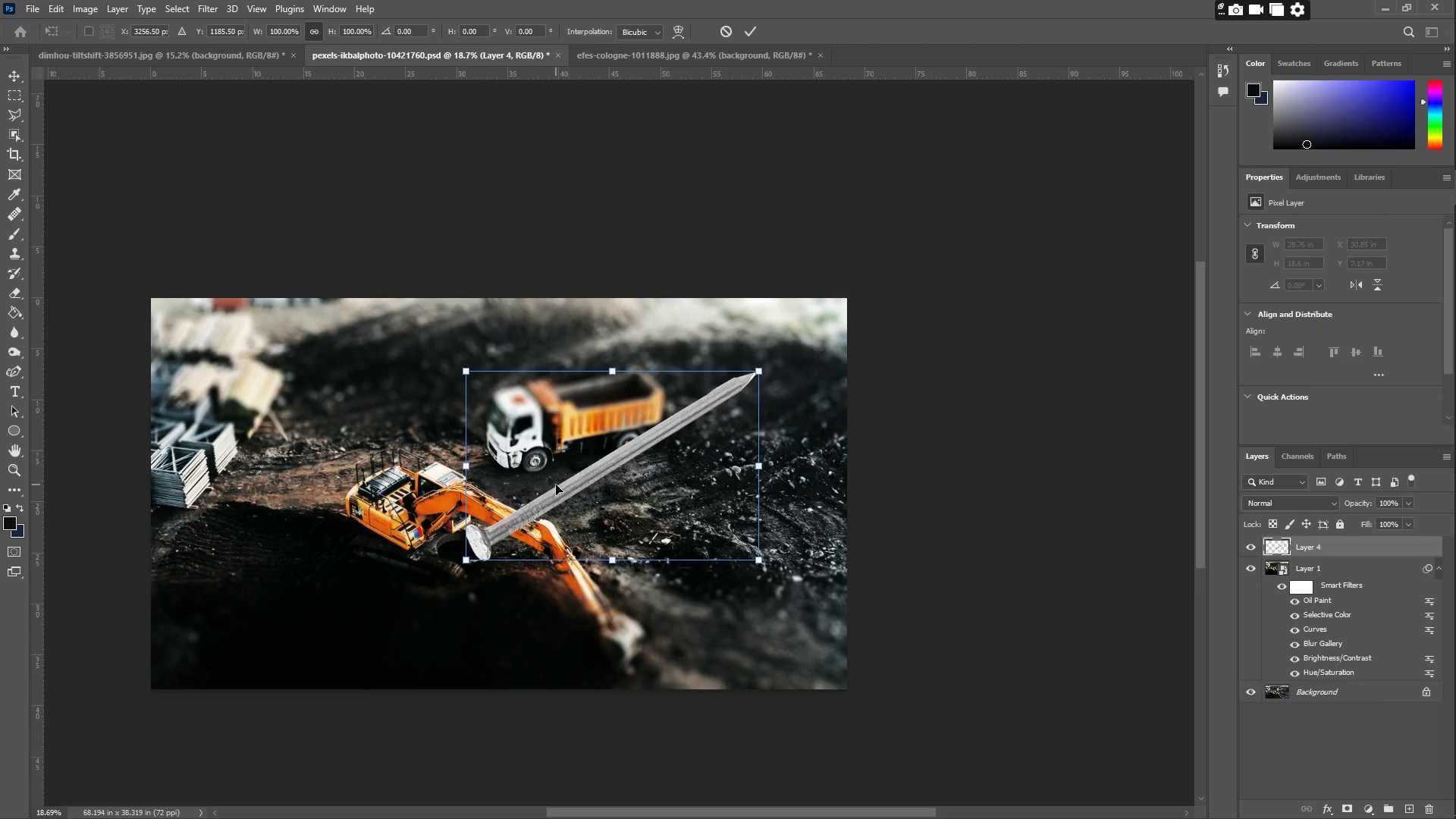 
left_click_drag(start_coordinate=[557, 485], to_coordinate=[645, 476])
 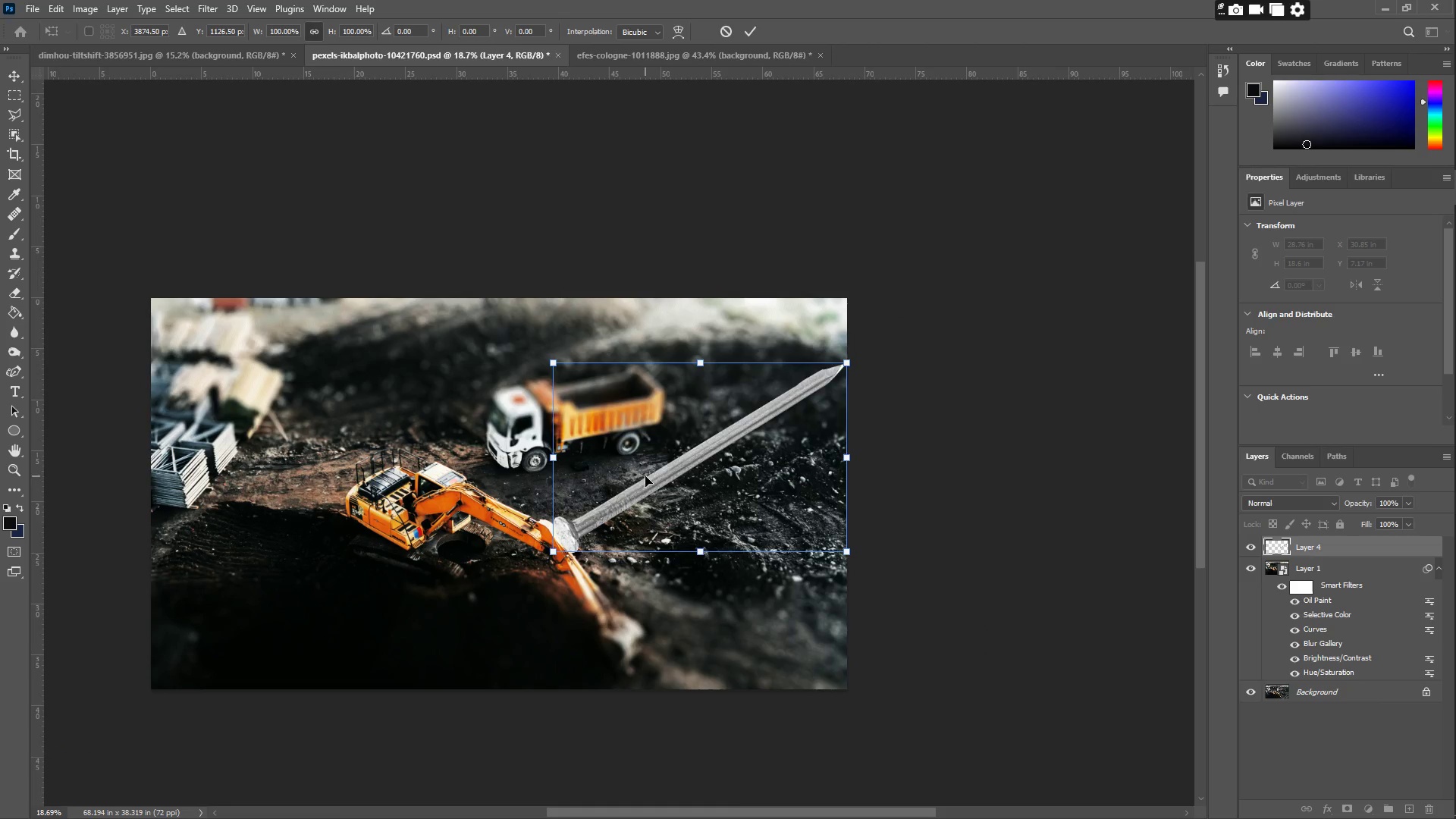 
left_click_drag(start_coordinate=[647, 488], to_coordinate=[662, 468])
 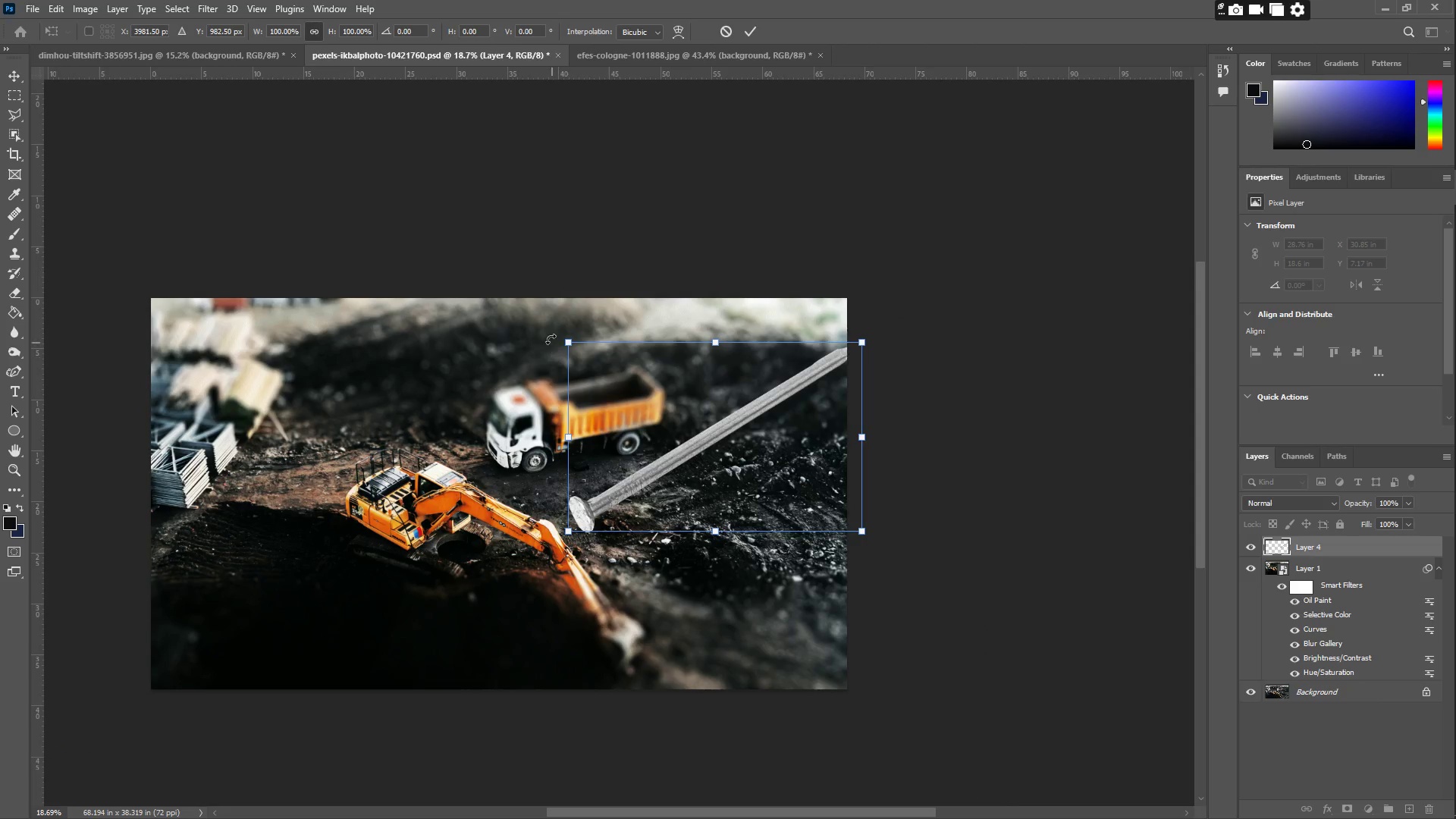 
left_click_drag(start_coordinate=[551, 336], to_coordinate=[566, 318])
 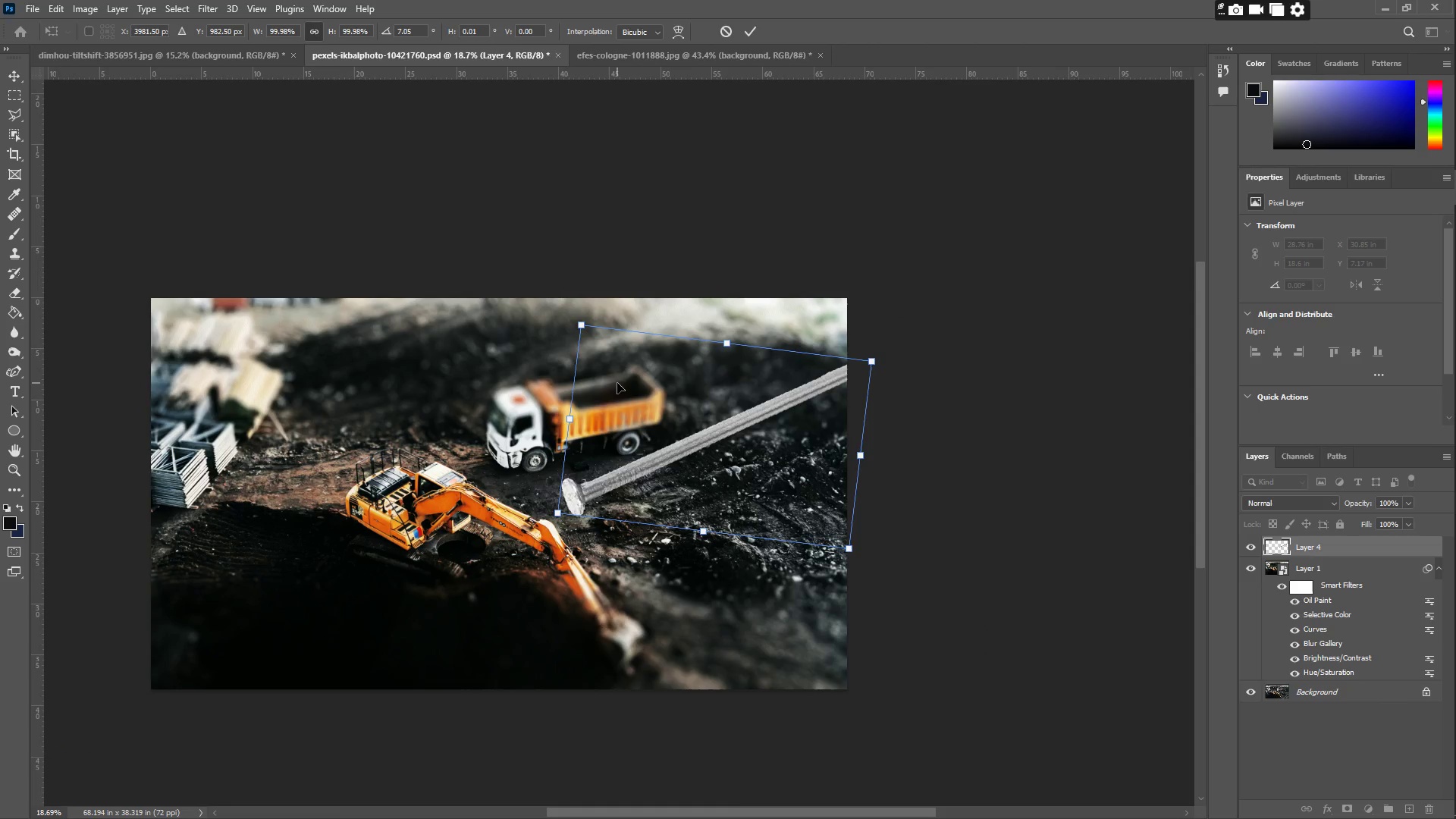 
key(Enter)
 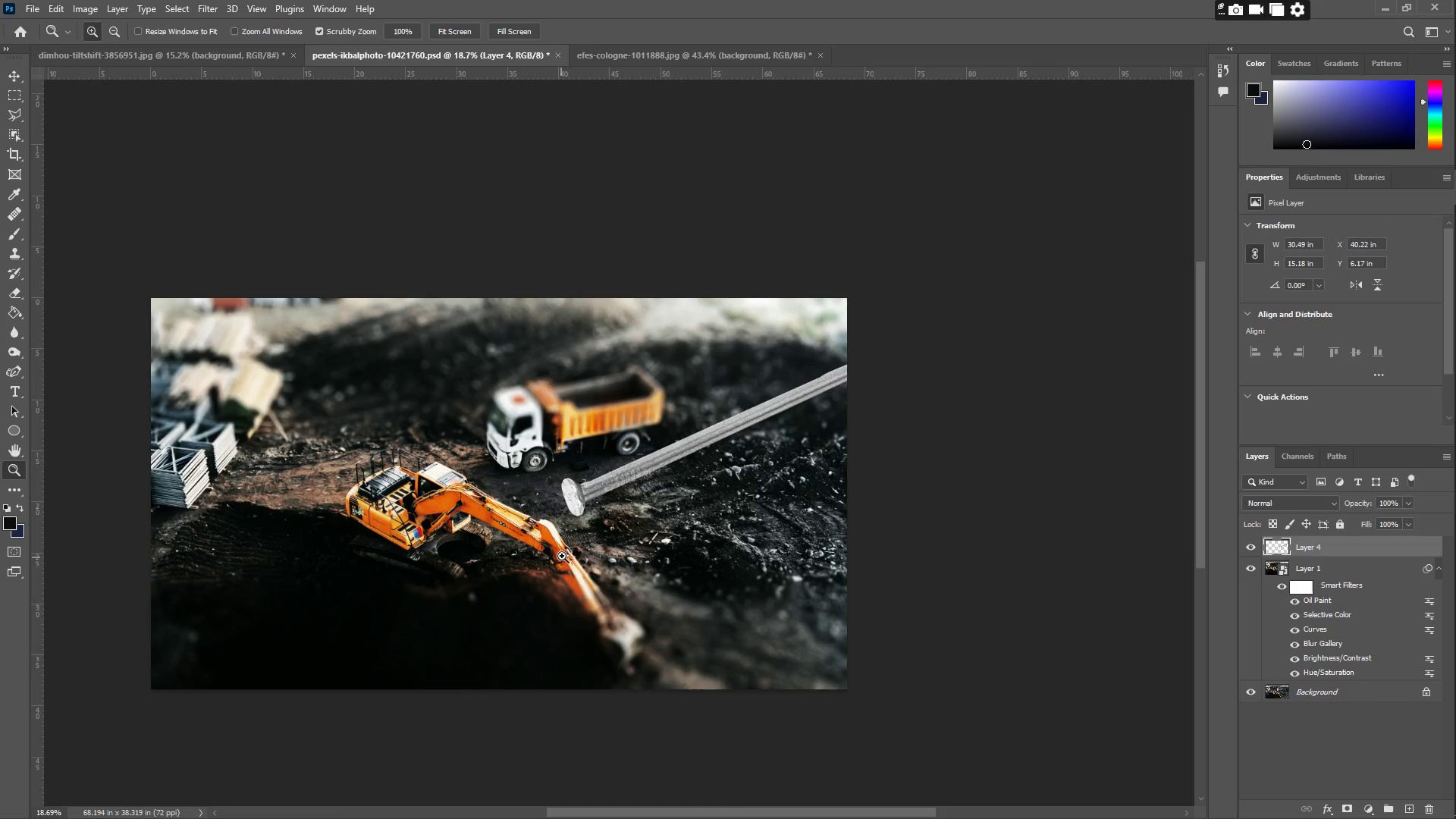 
type(zz)
 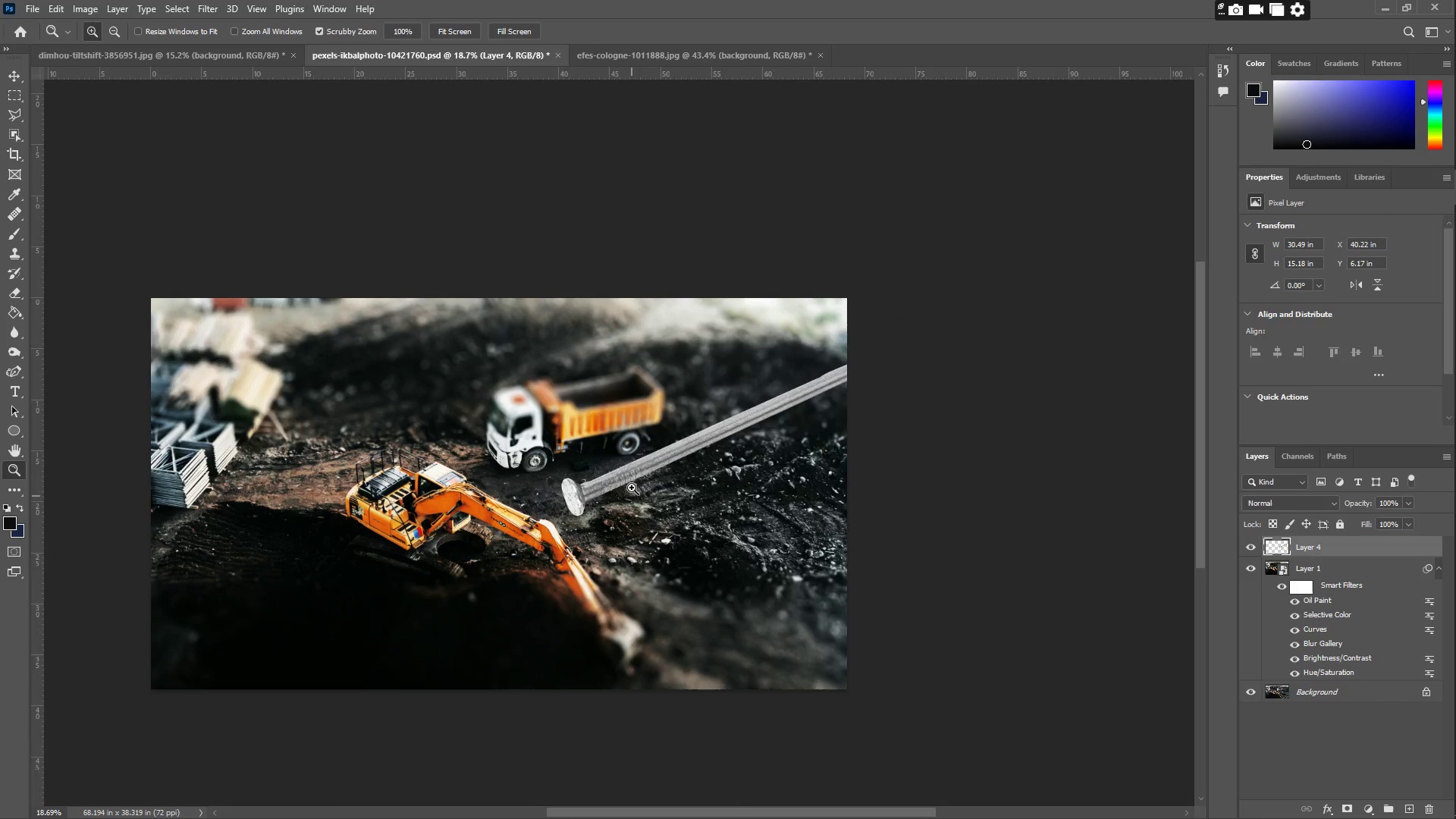 
left_click_drag(start_coordinate=[632, 484], to_coordinate=[689, 457])
 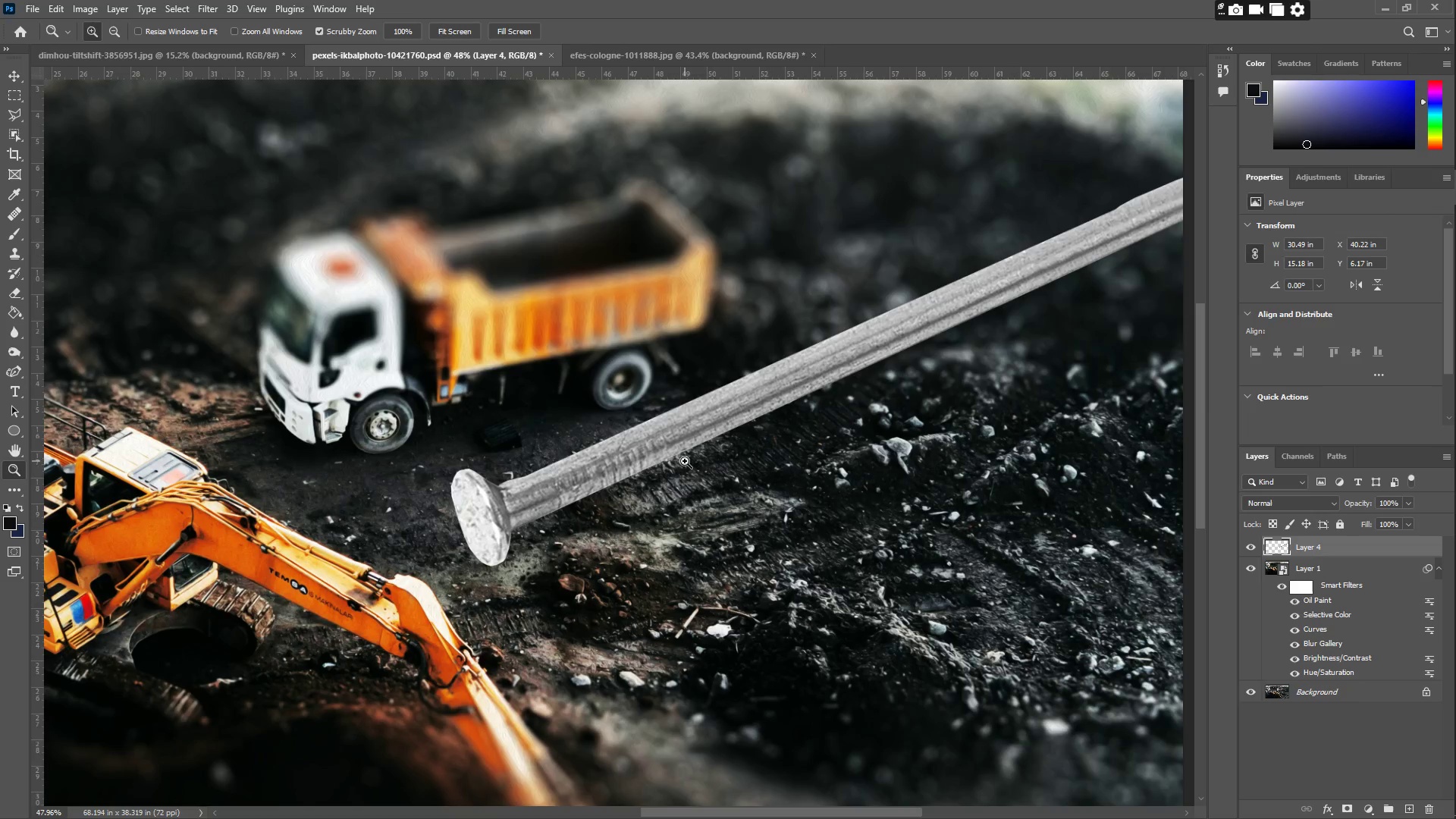 
left_click_drag(start_coordinate=[675, 460], to_coordinate=[631, 457])
 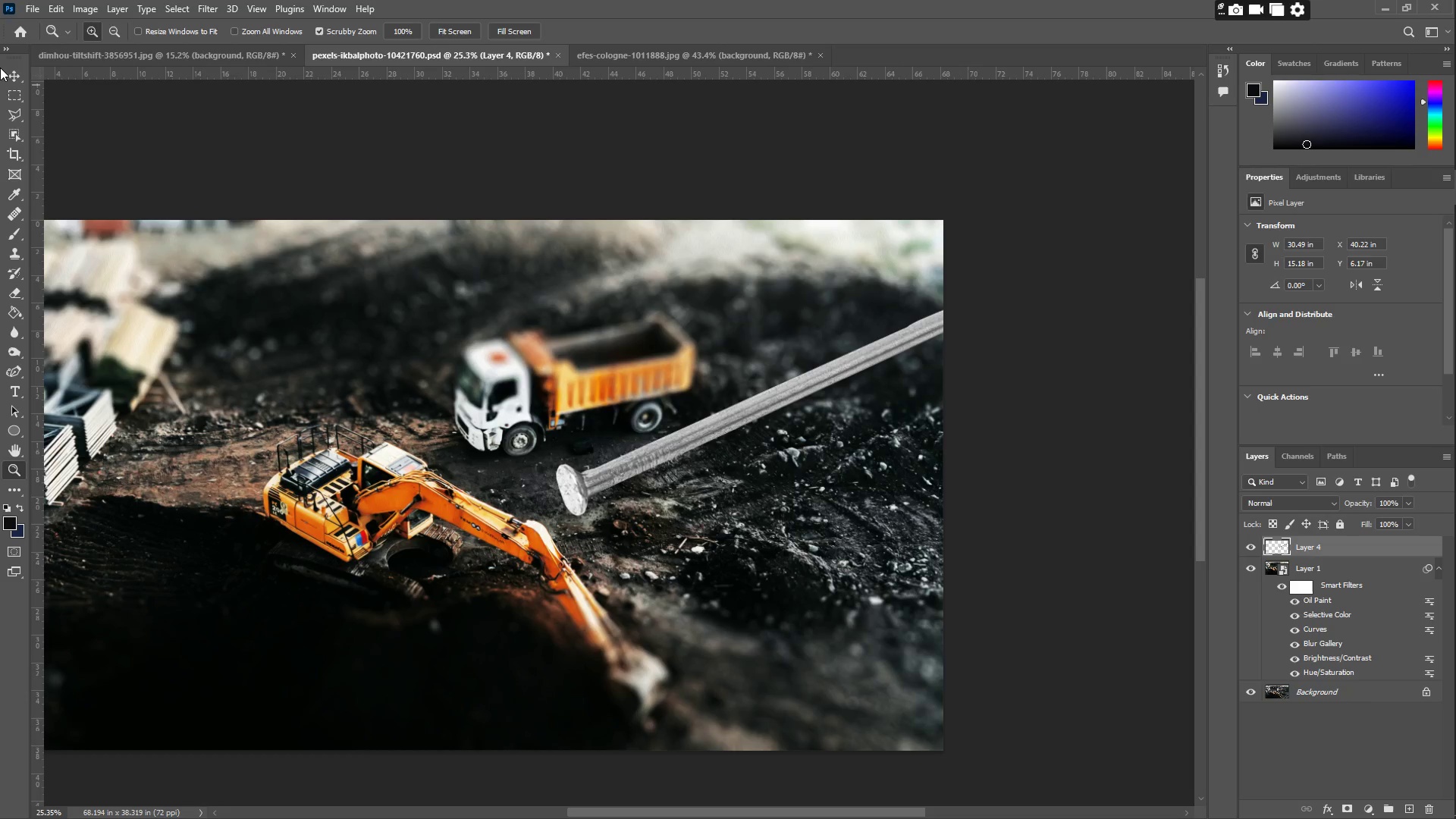 
left_click_drag(start_coordinate=[87, 0], to_coordinate=[89, 5])
 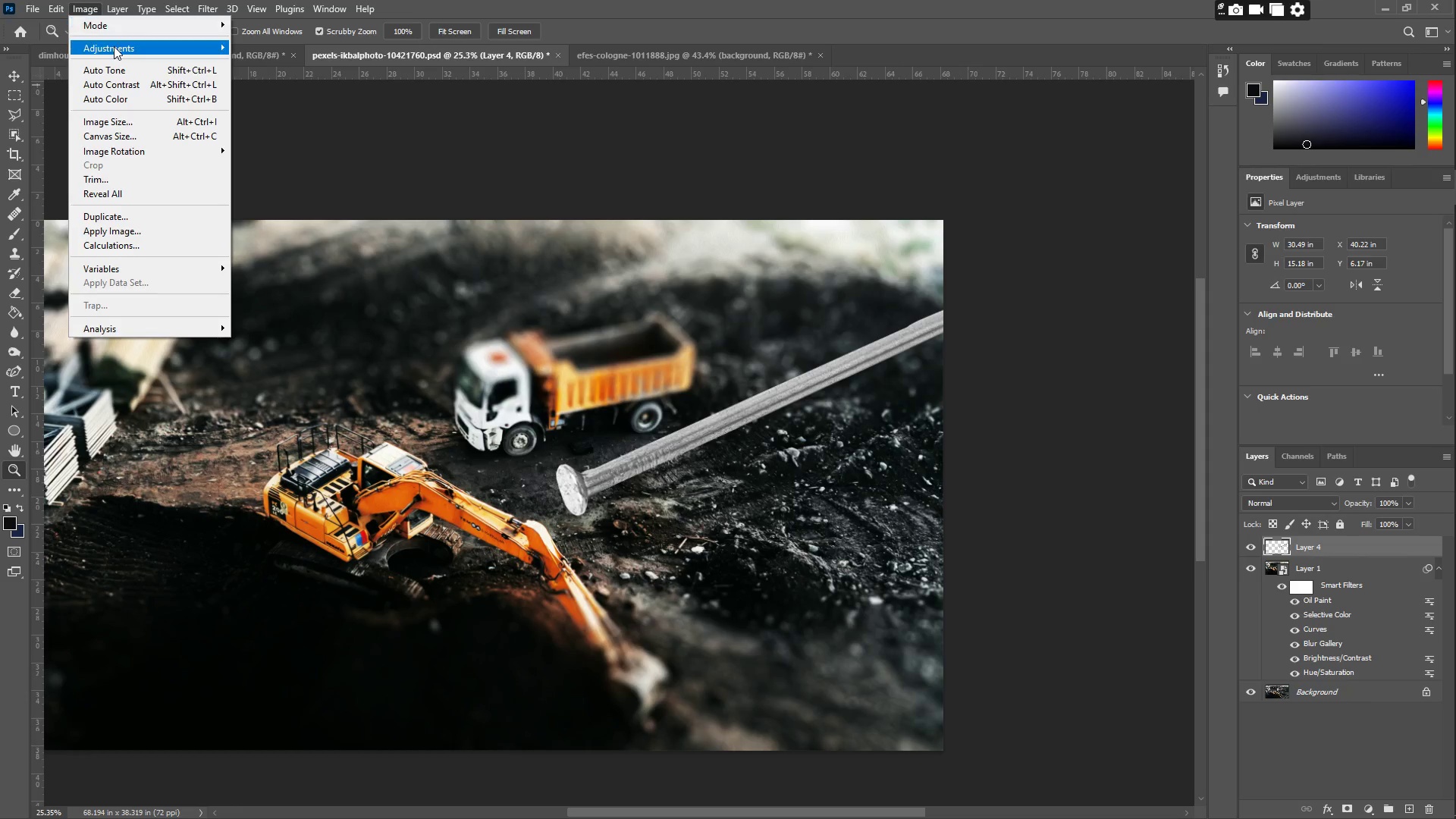 
left_click([115, 46])
 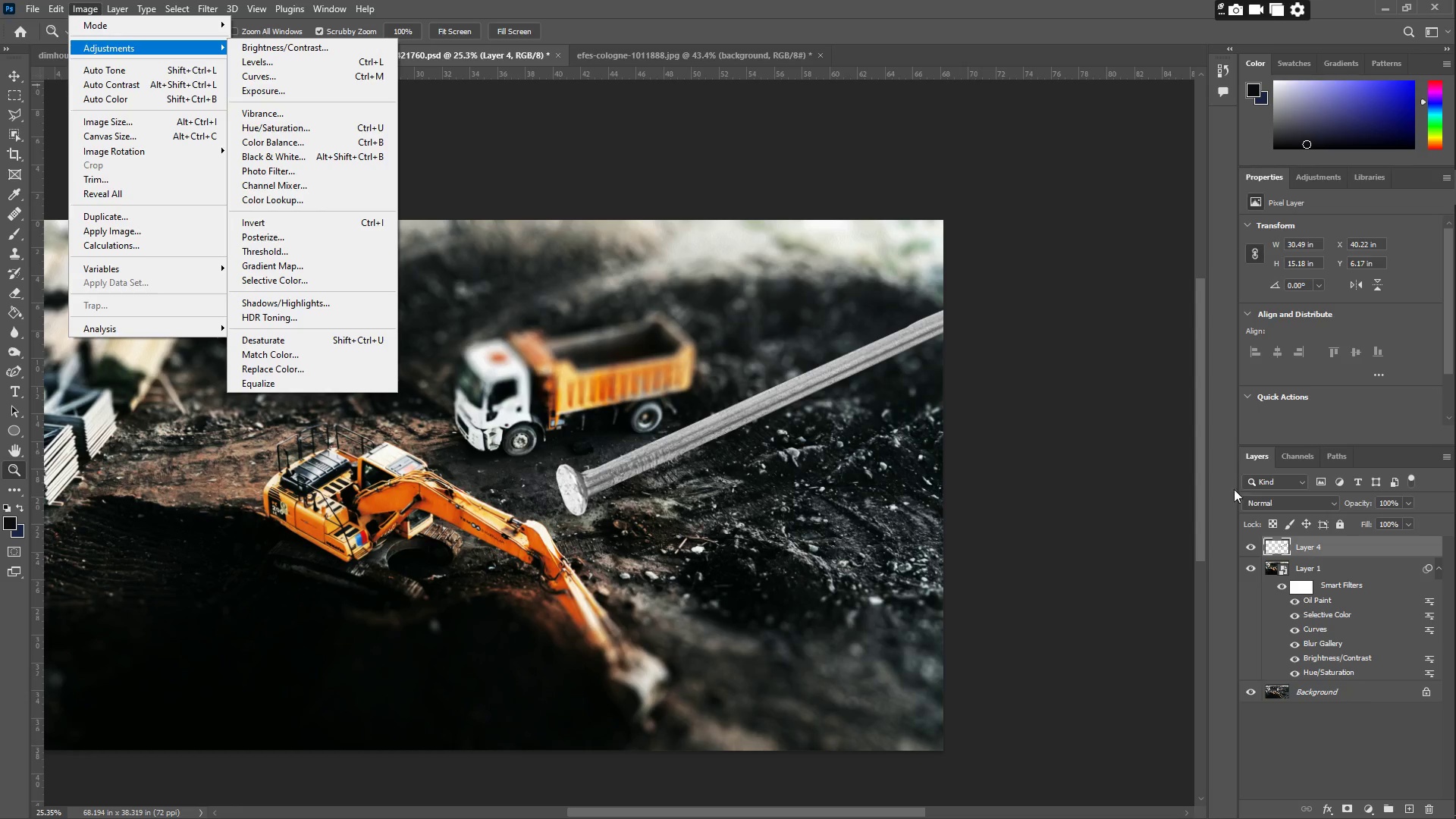 
left_click([1360, 543])
 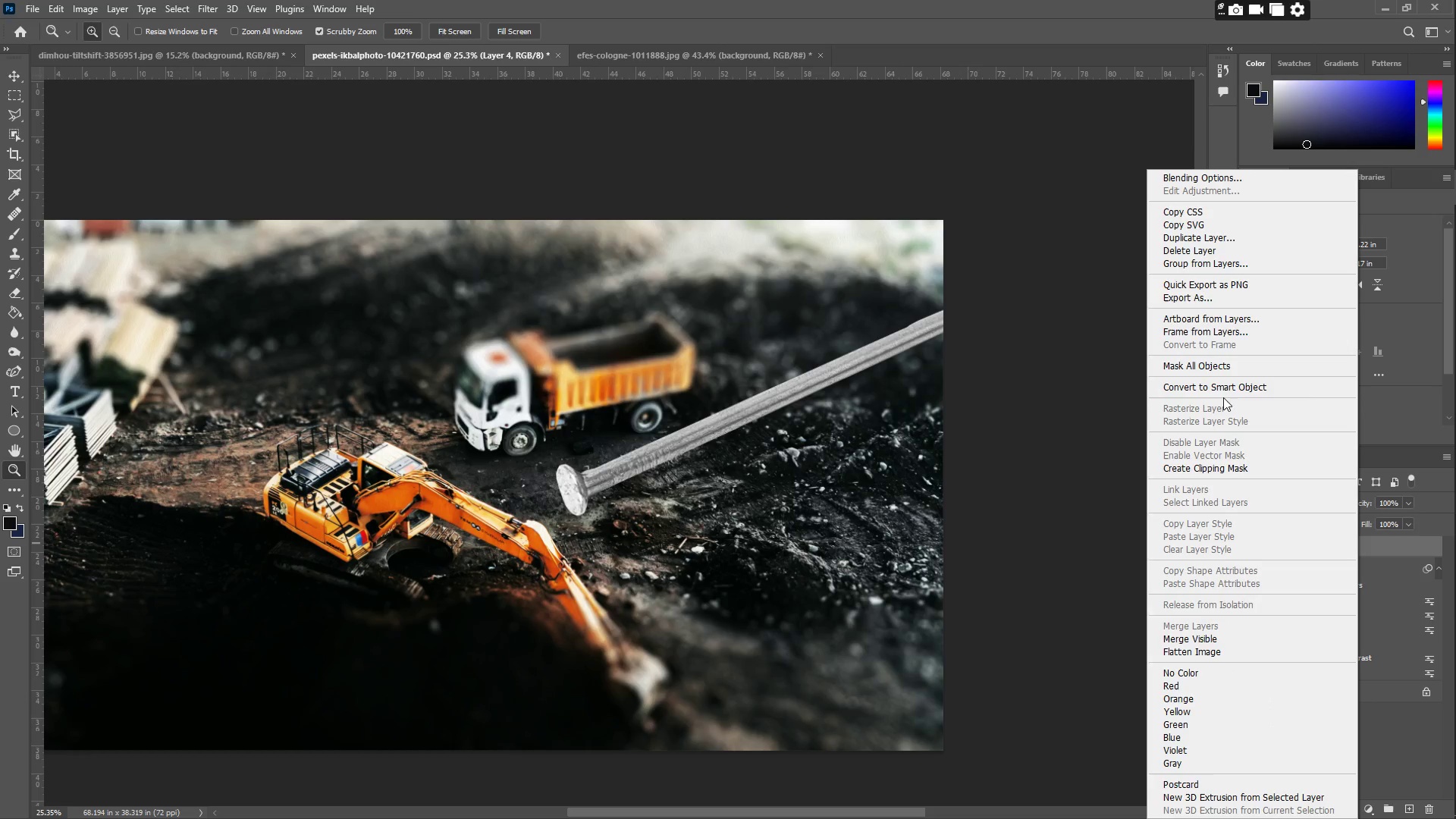 
left_click([1222, 392])
 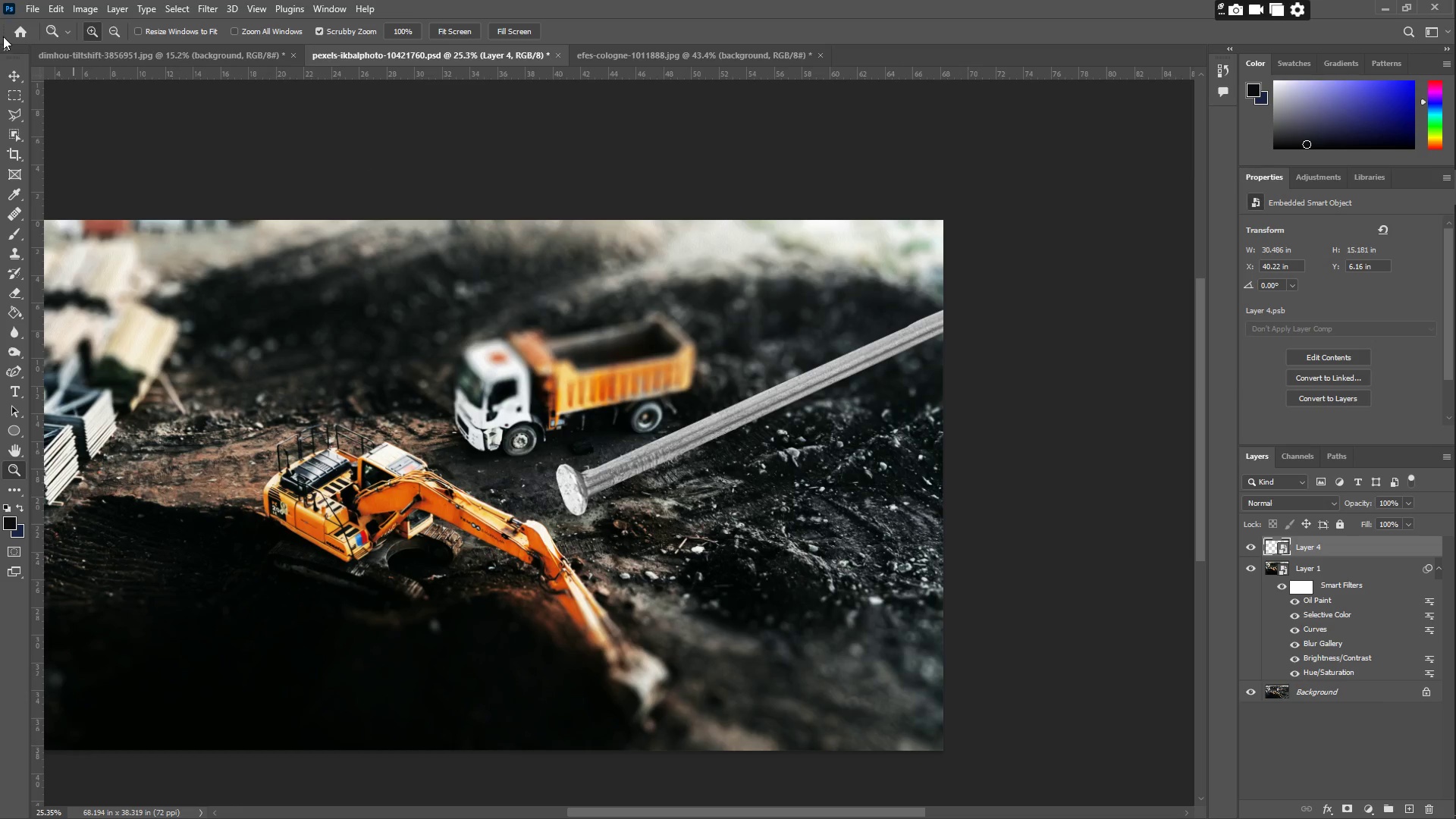 
double_click([111, 43])
 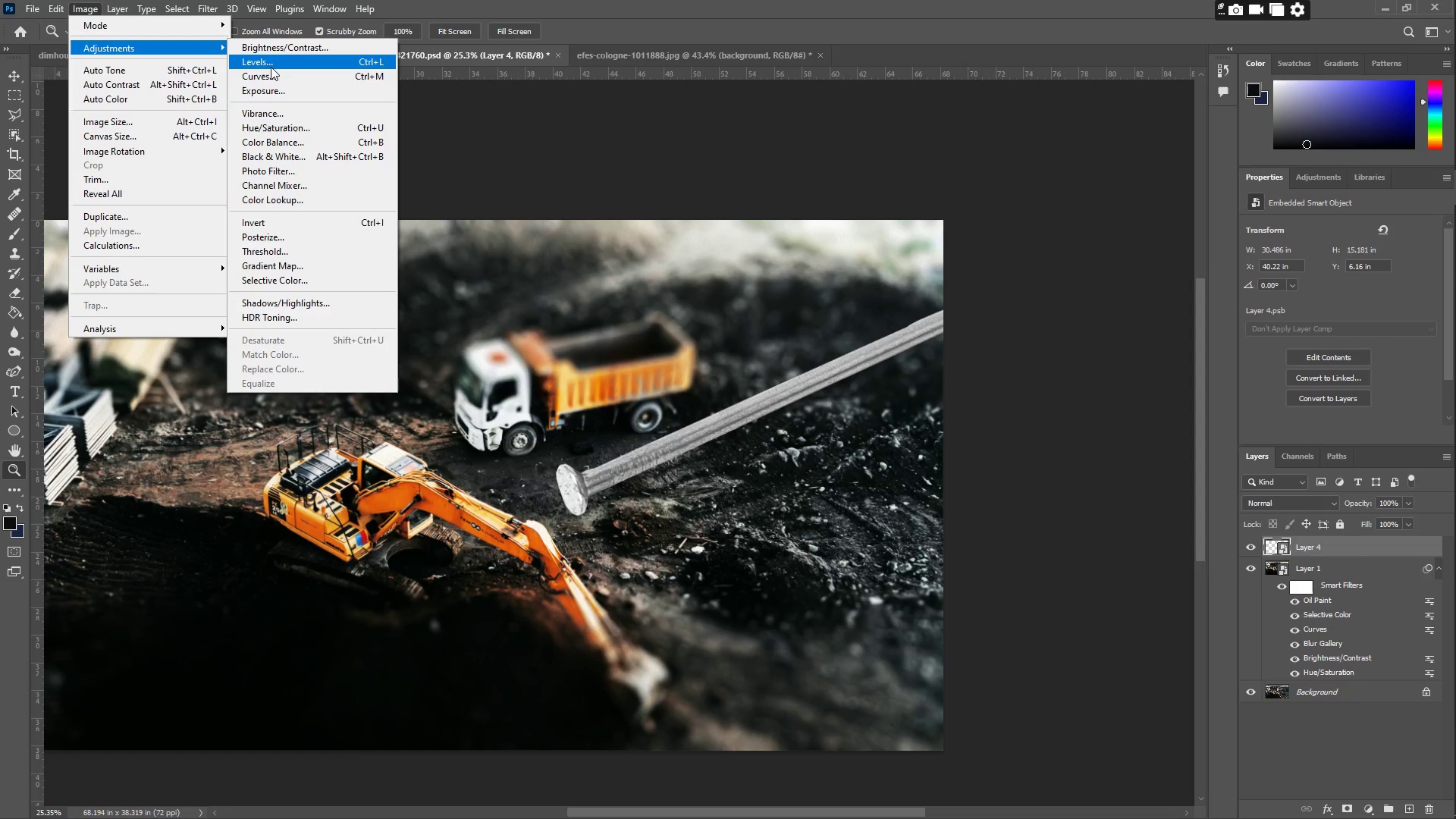 
left_click([280, 126])
 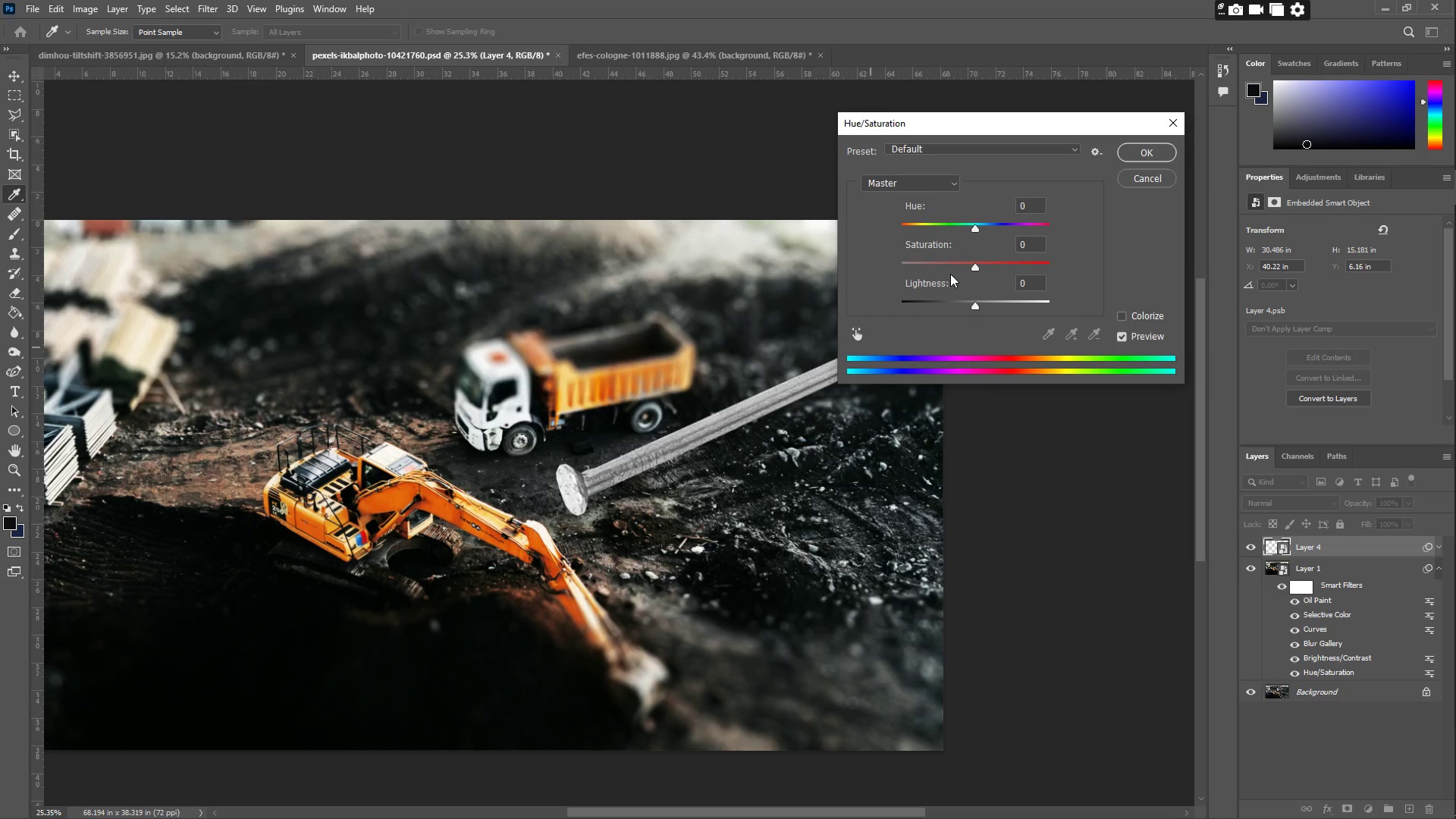 
left_click_drag(start_coordinate=[972, 306], to_coordinate=[952, 309])
 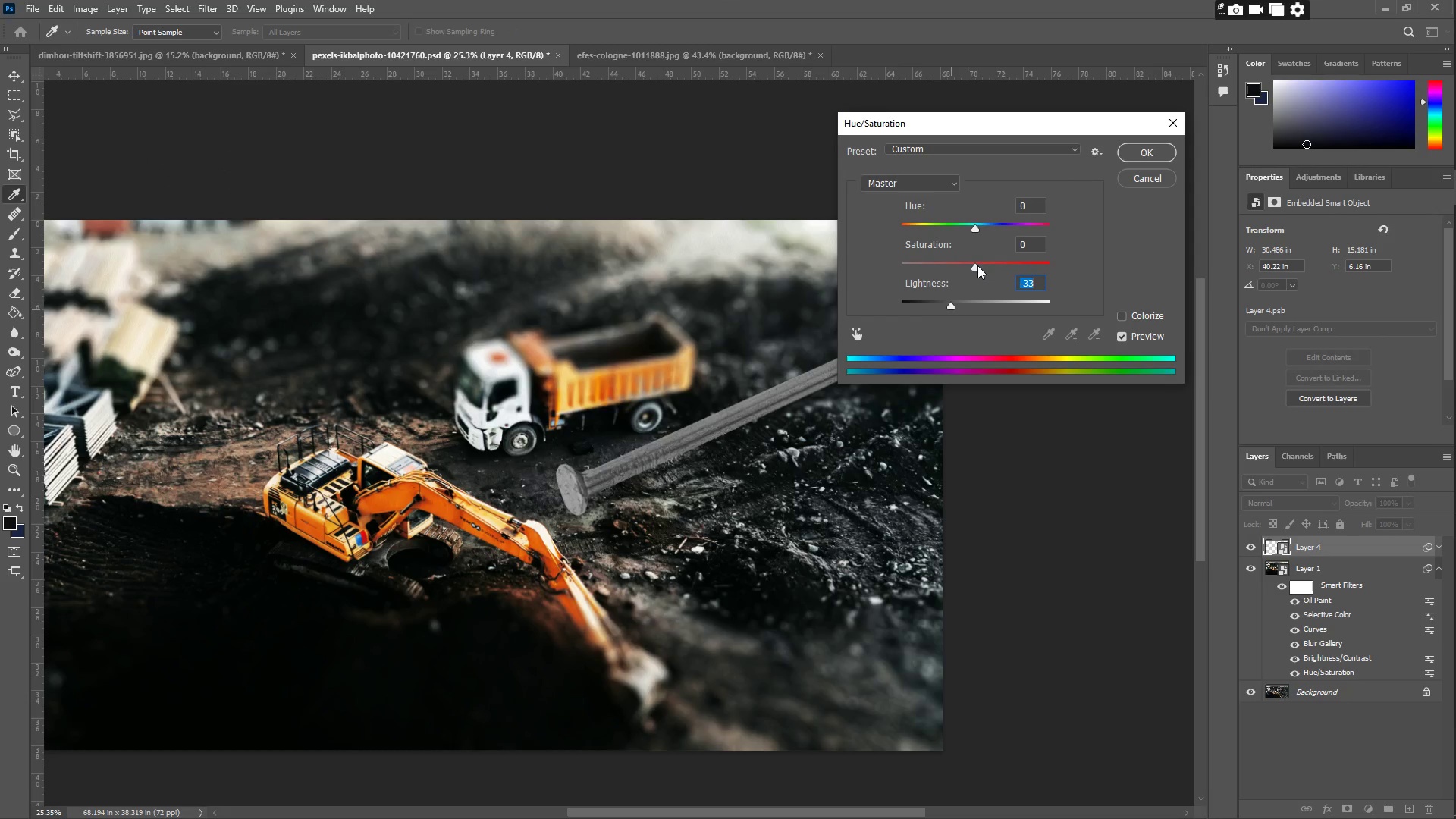 
left_click_drag(start_coordinate=[973, 265], to_coordinate=[969, 290])
 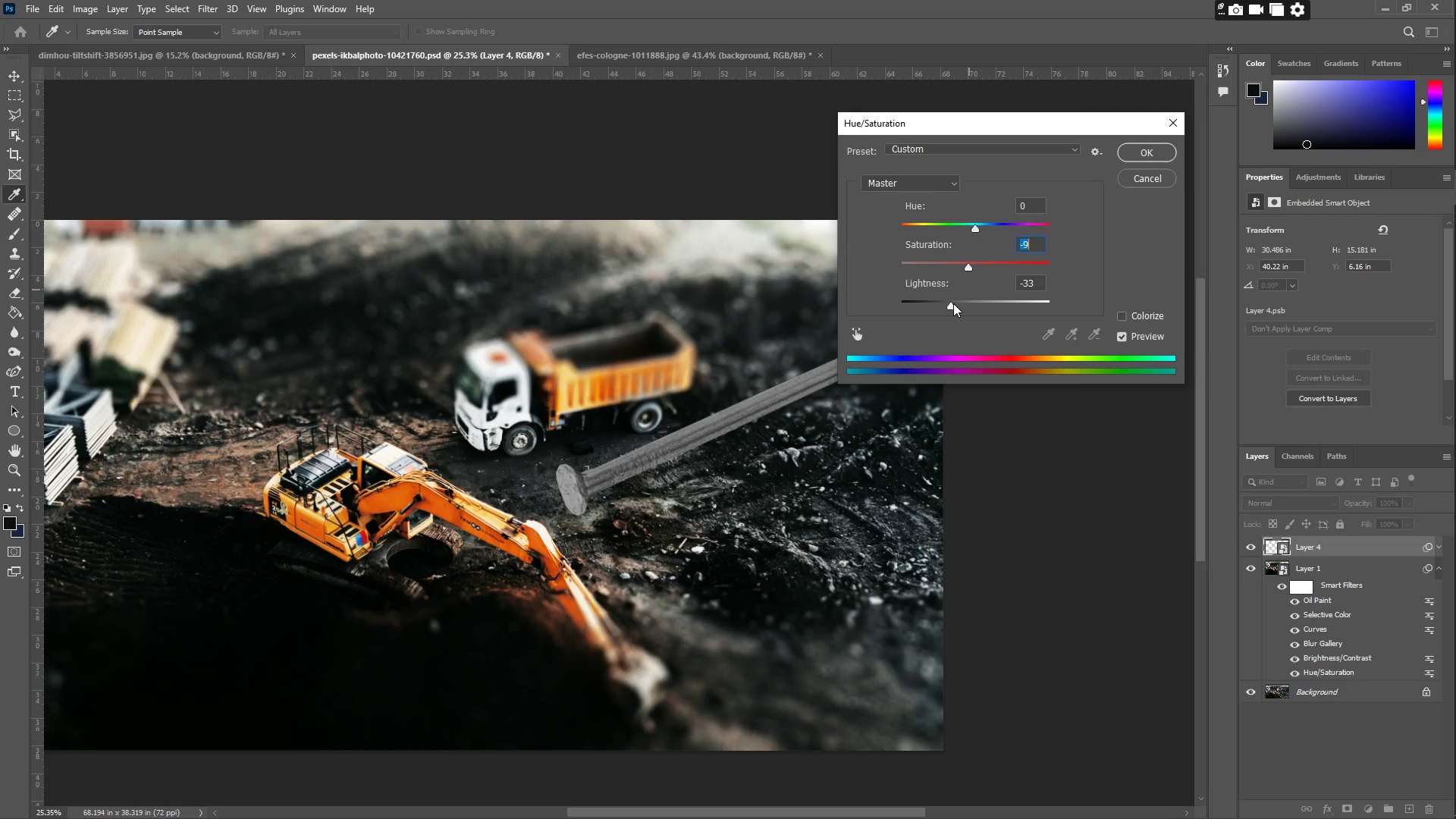 
left_click_drag(start_coordinate=[950, 303], to_coordinate=[943, 303])
 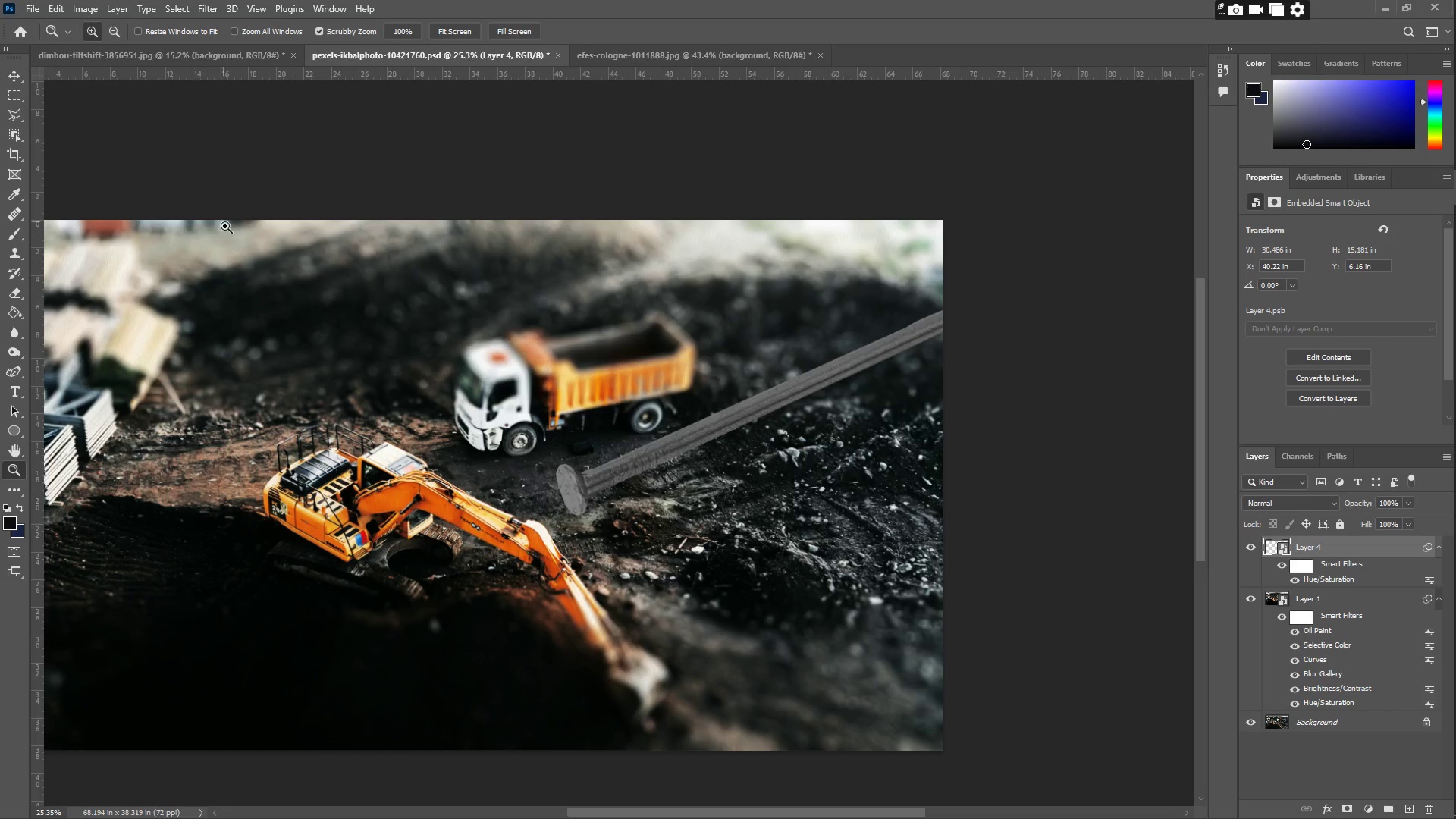 
left_click([96, 6])
 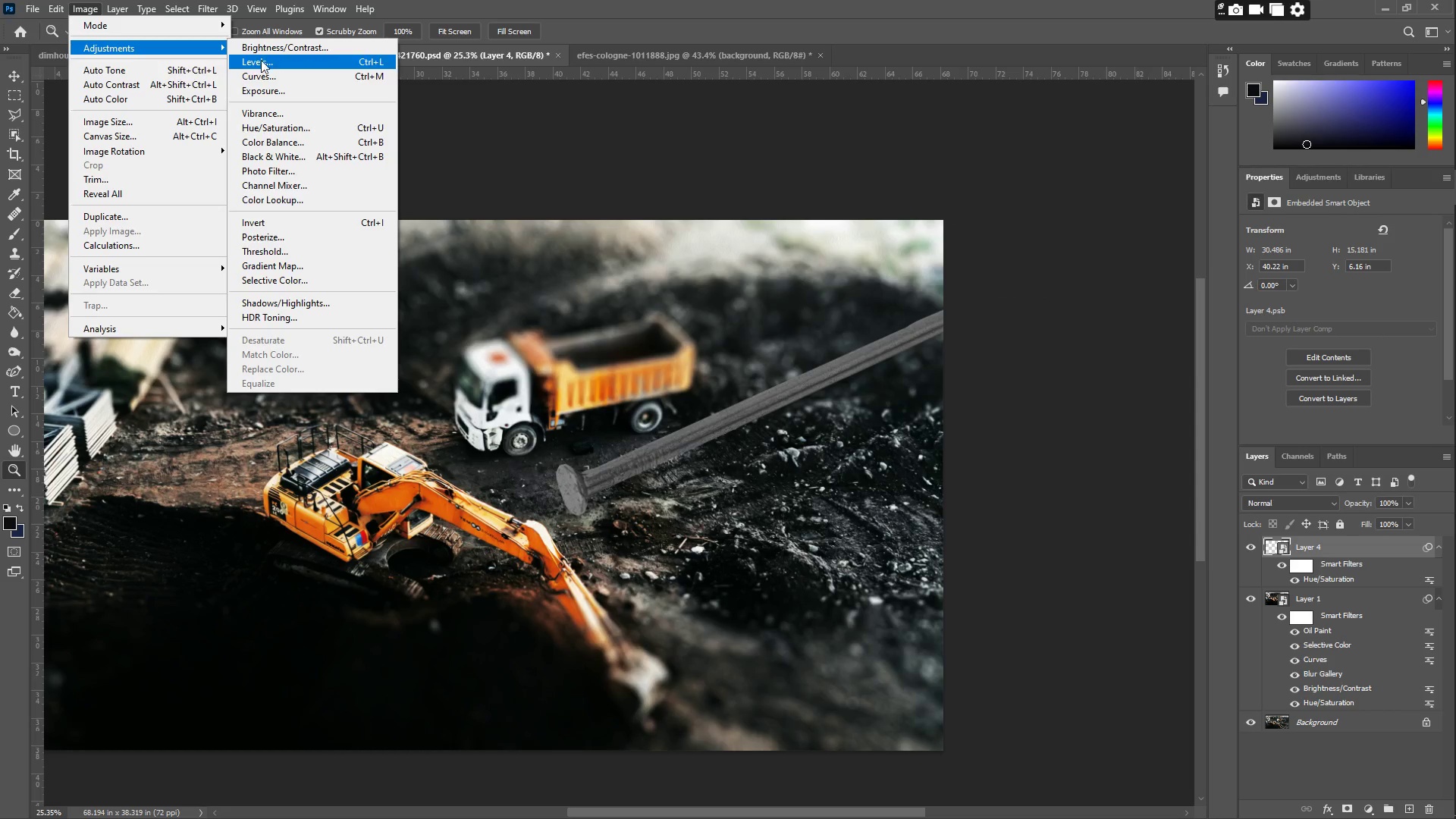 
left_click([272, 59])
 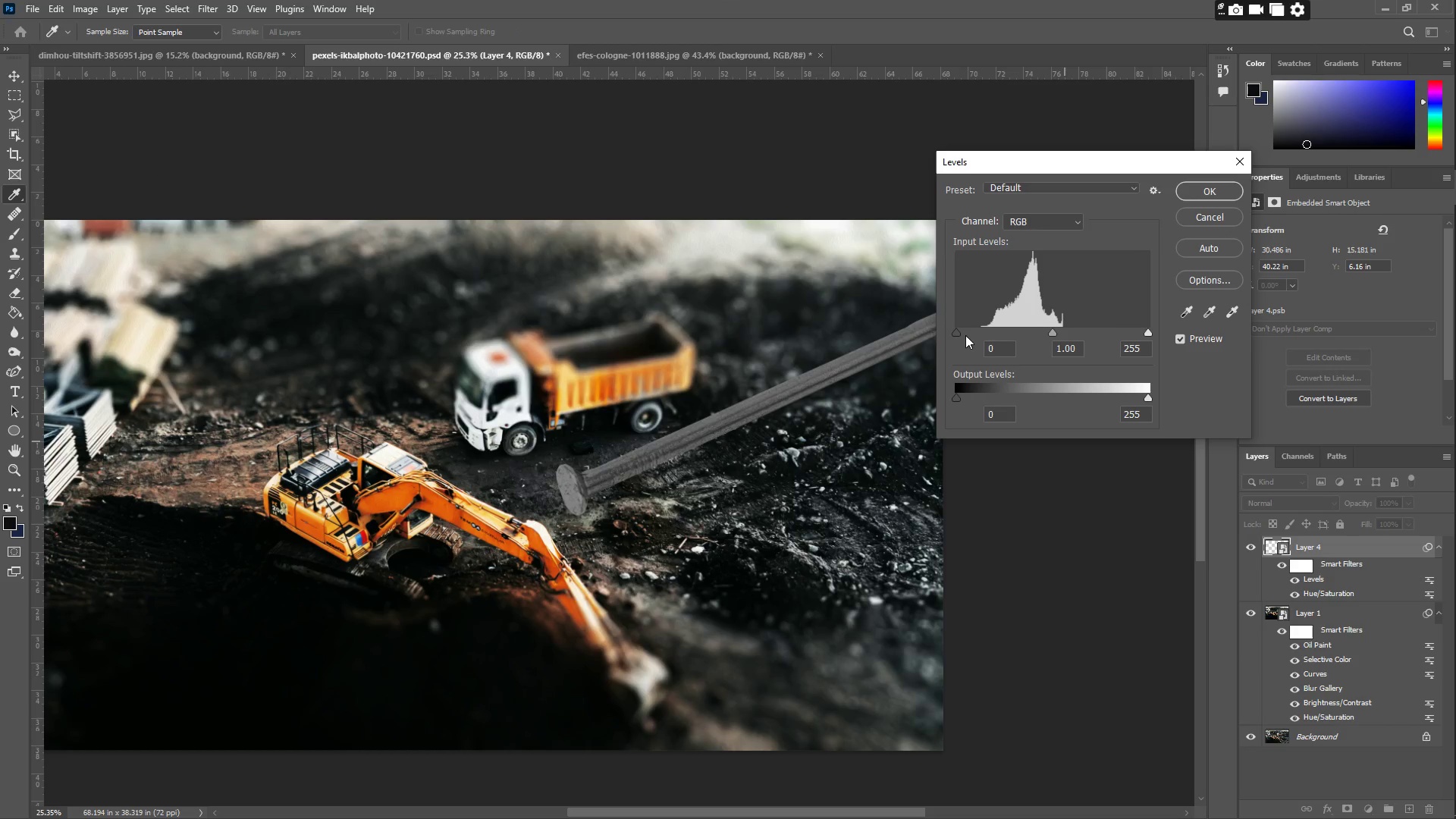 
left_click_drag(start_coordinate=[957, 332], to_coordinate=[981, 331])
 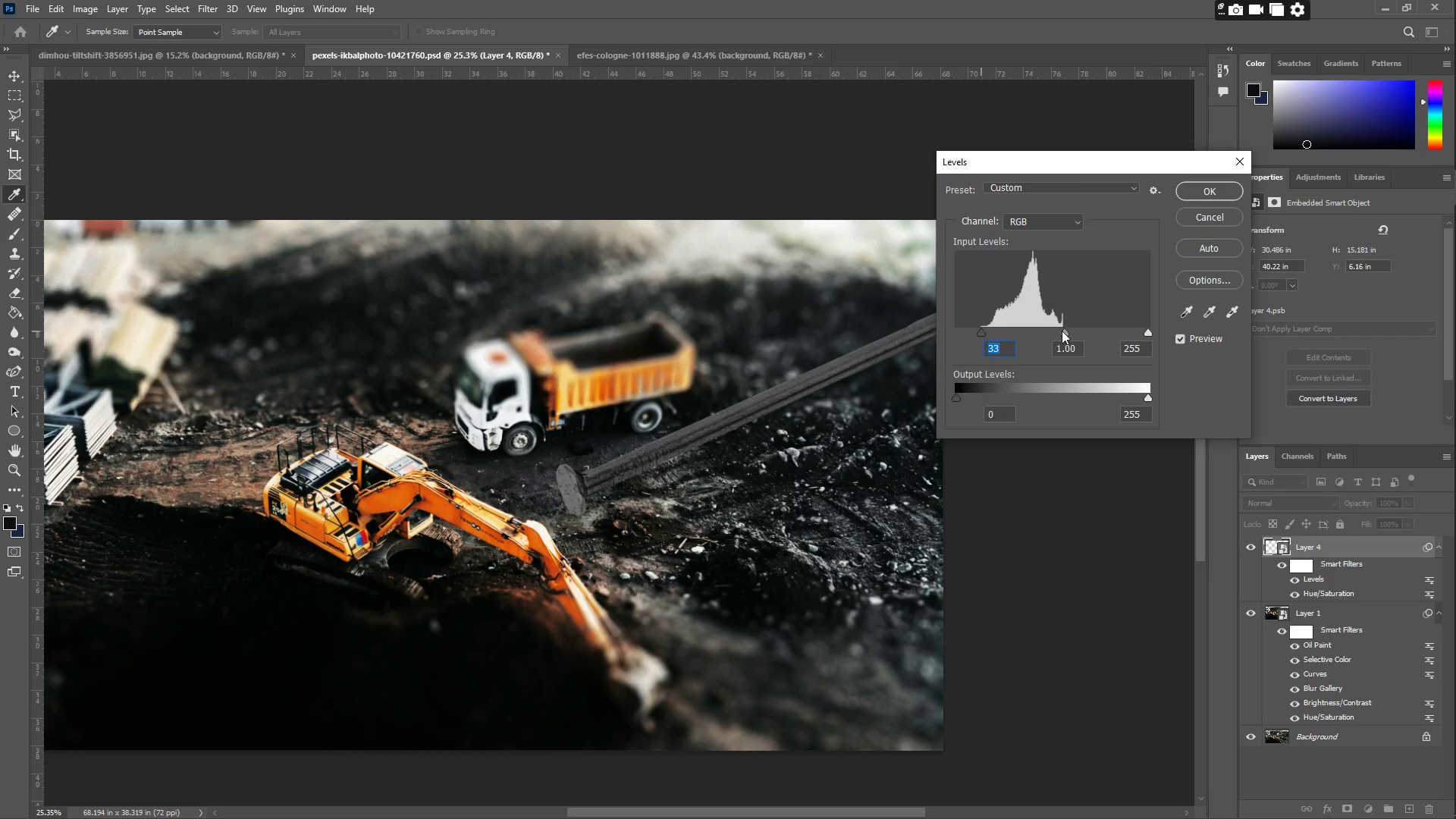 
left_click_drag(start_coordinate=[1064, 331], to_coordinate=[1051, 331])
 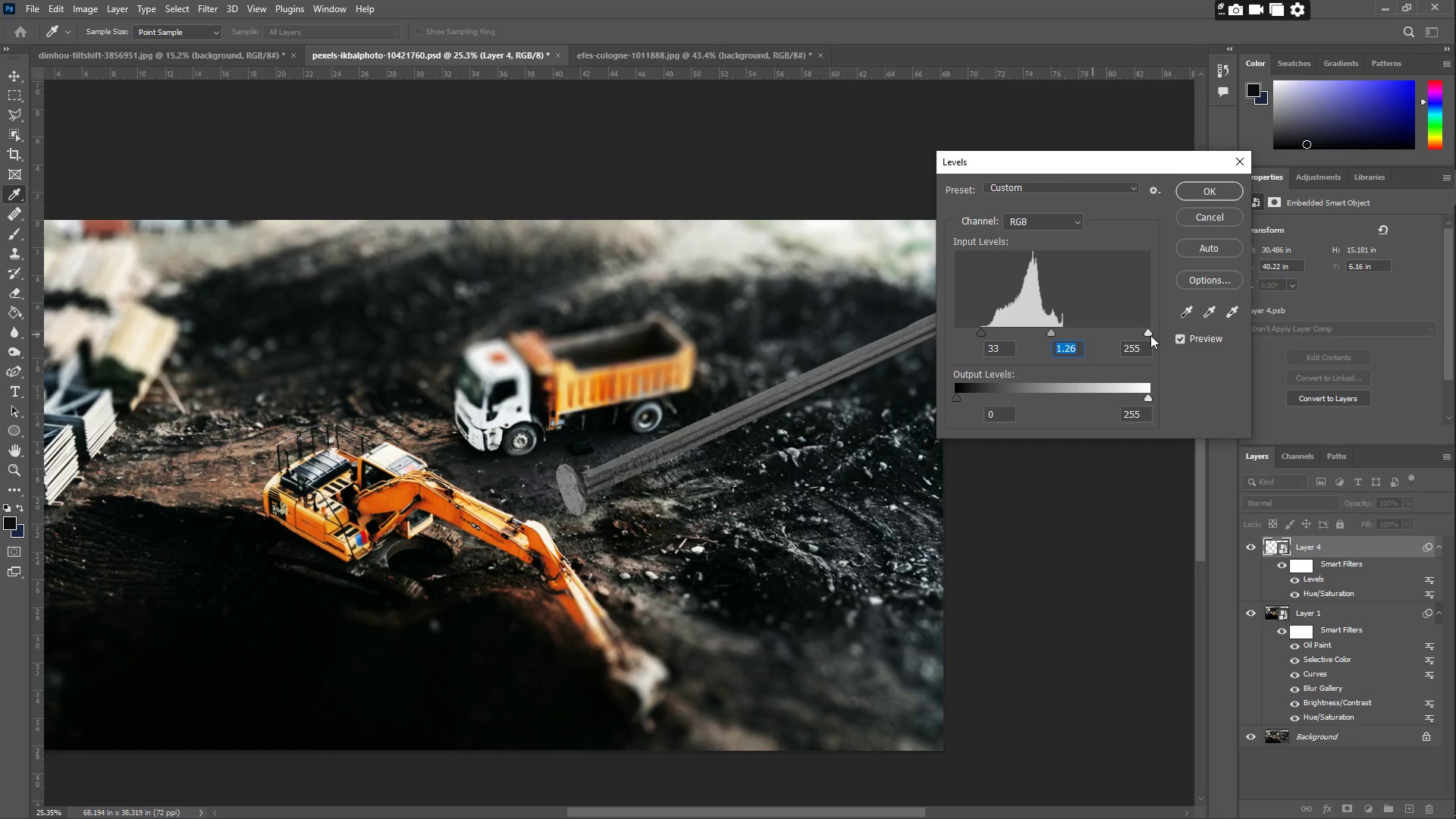 
left_click_drag(start_coordinate=[1149, 331], to_coordinate=[1104, 334])
 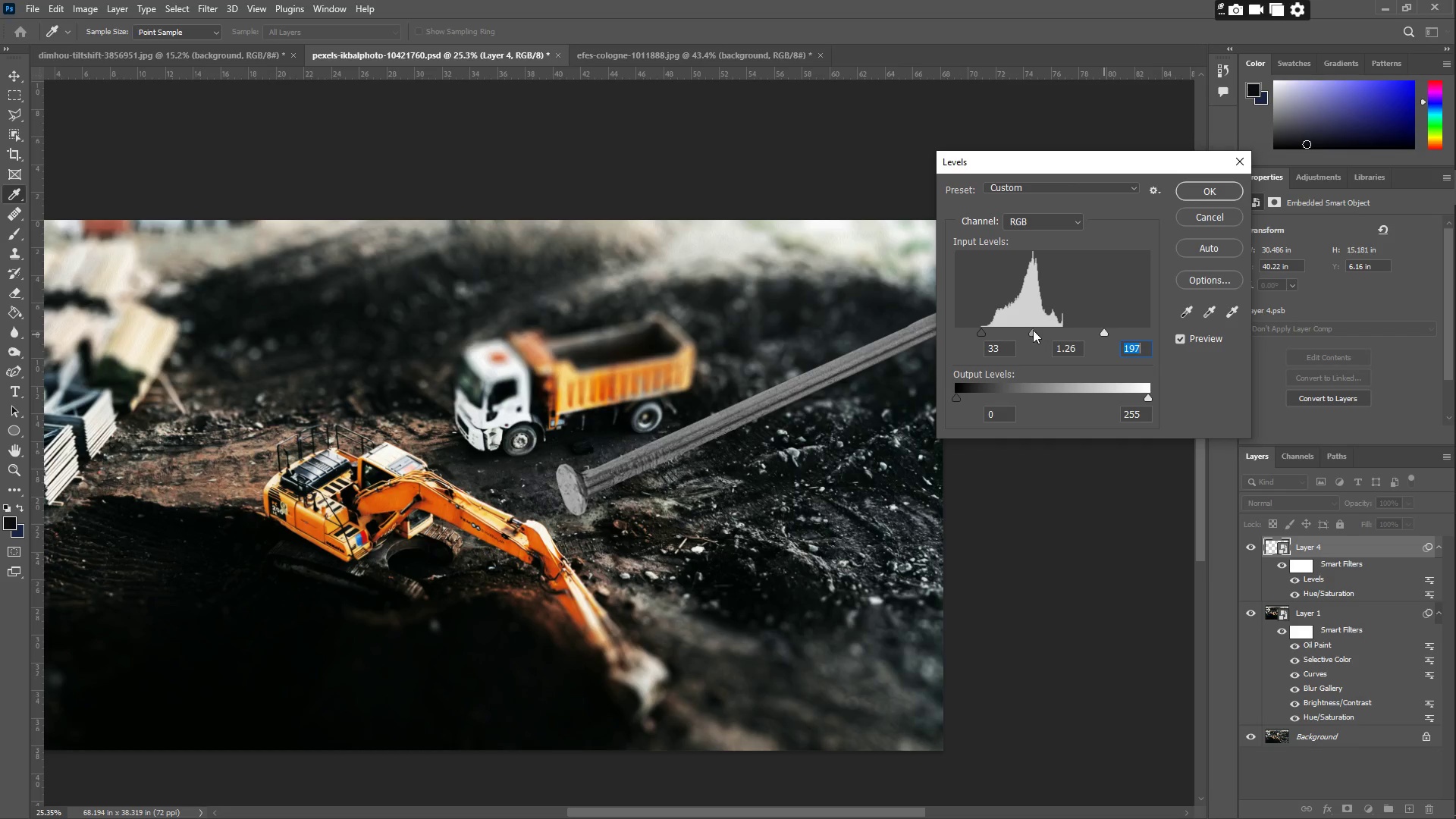 
left_click_drag(start_coordinate=[1031, 331], to_coordinate=[1040, 335])
 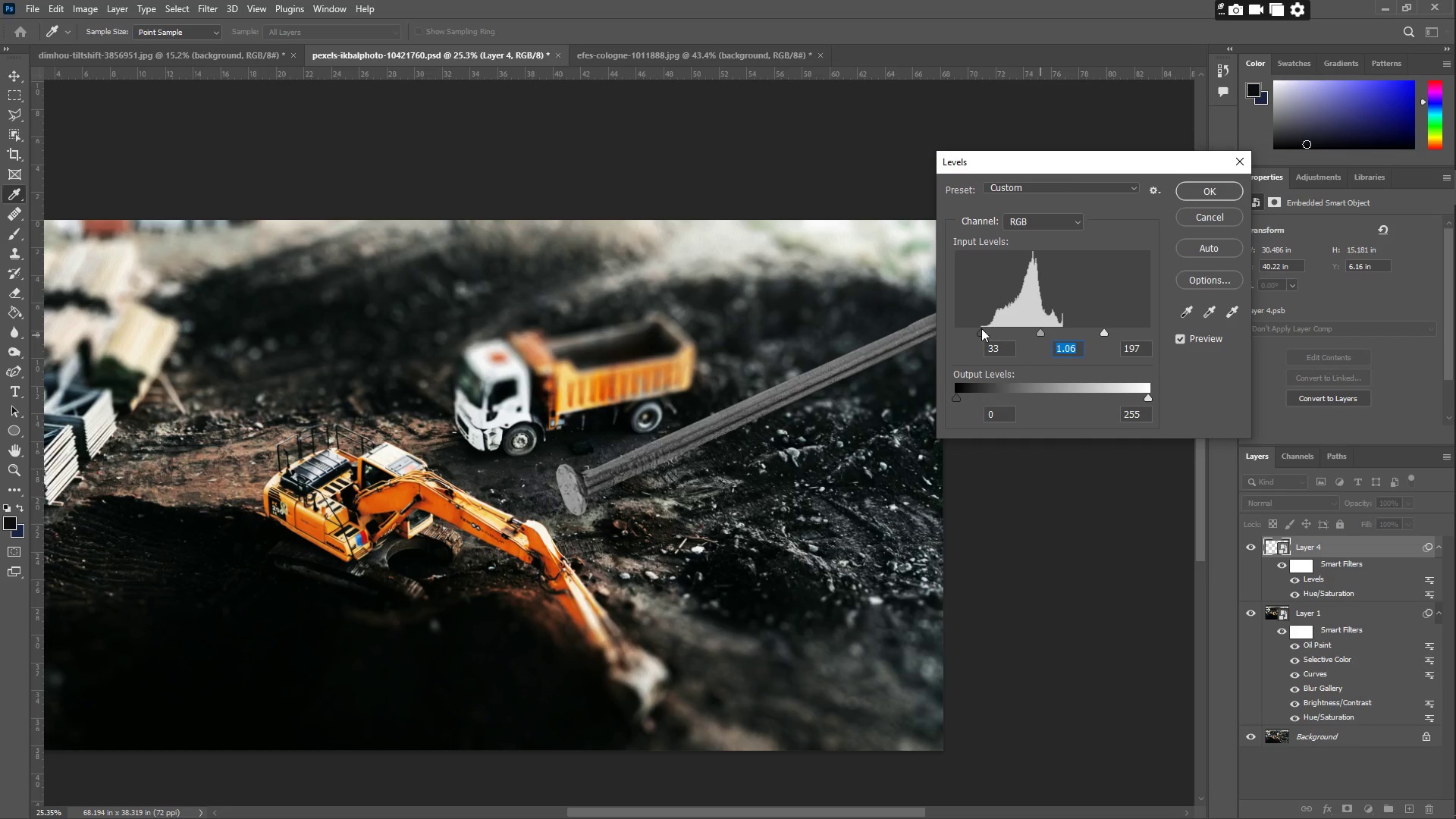 
left_click_drag(start_coordinate=[981, 329], to_coordinate=[976, 338])
 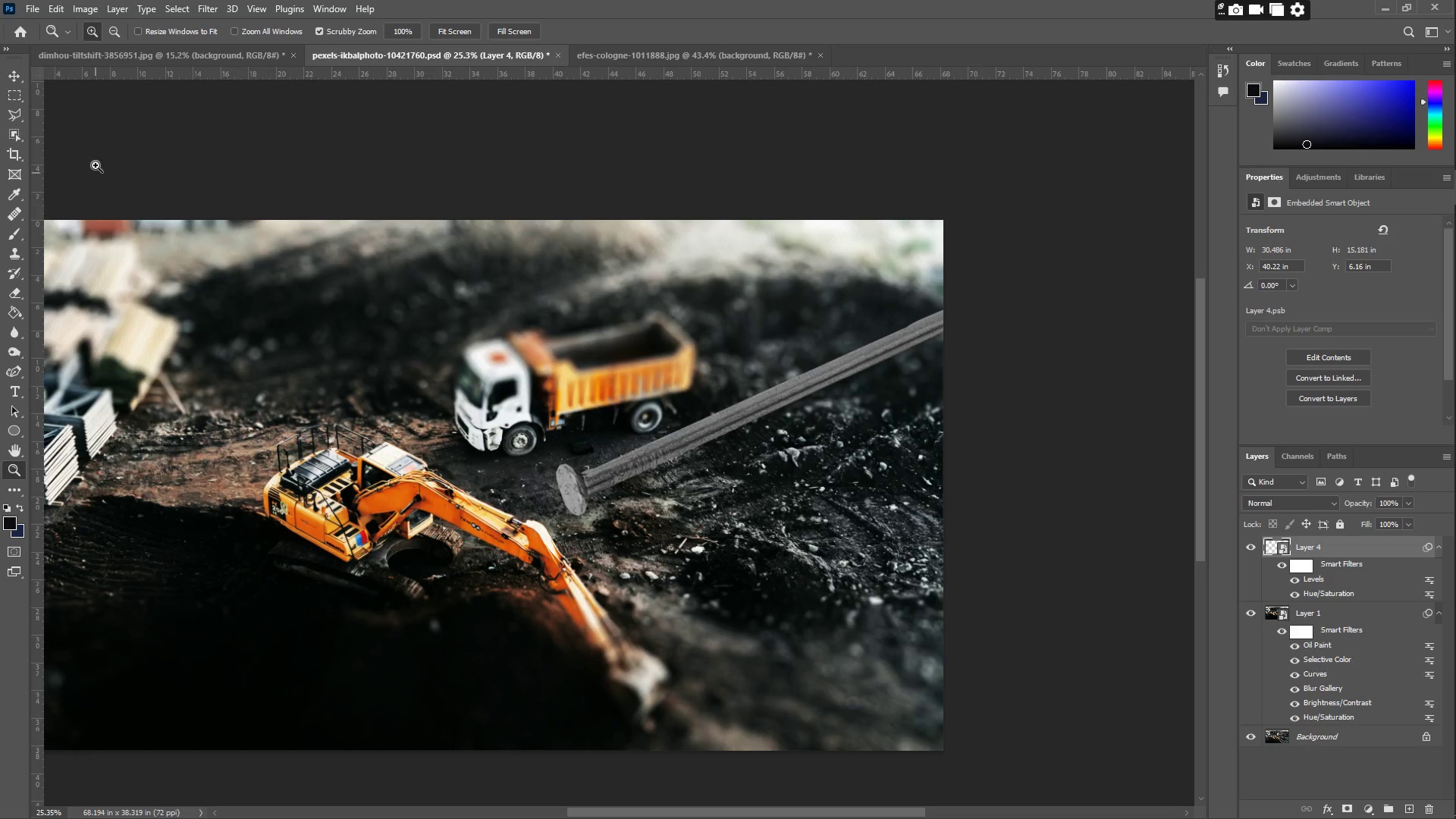 
left_click([20, 77])
 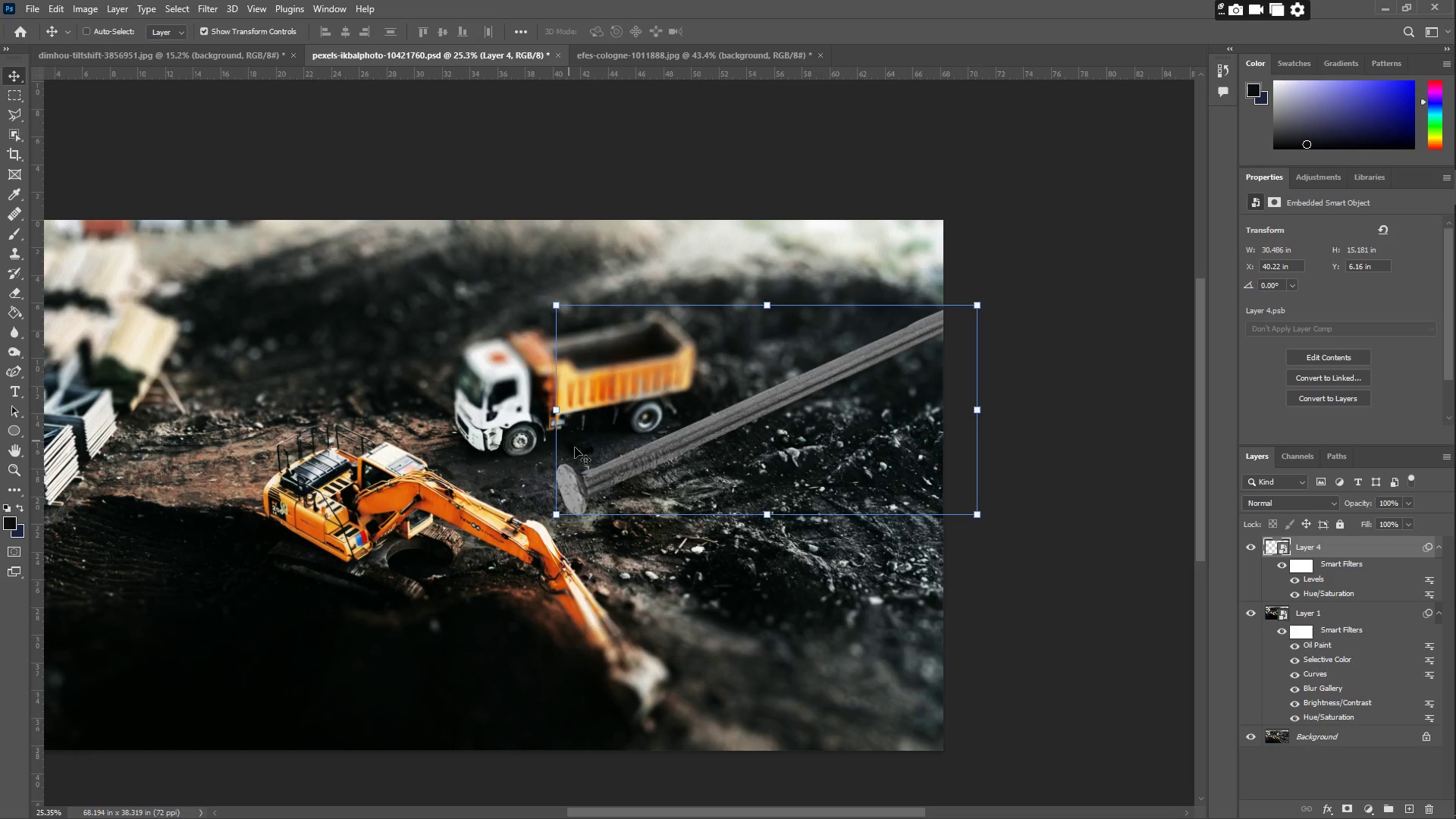 
left_click_drag(start_coordinate=[601, 484], to_coordinate=[560, 479])
 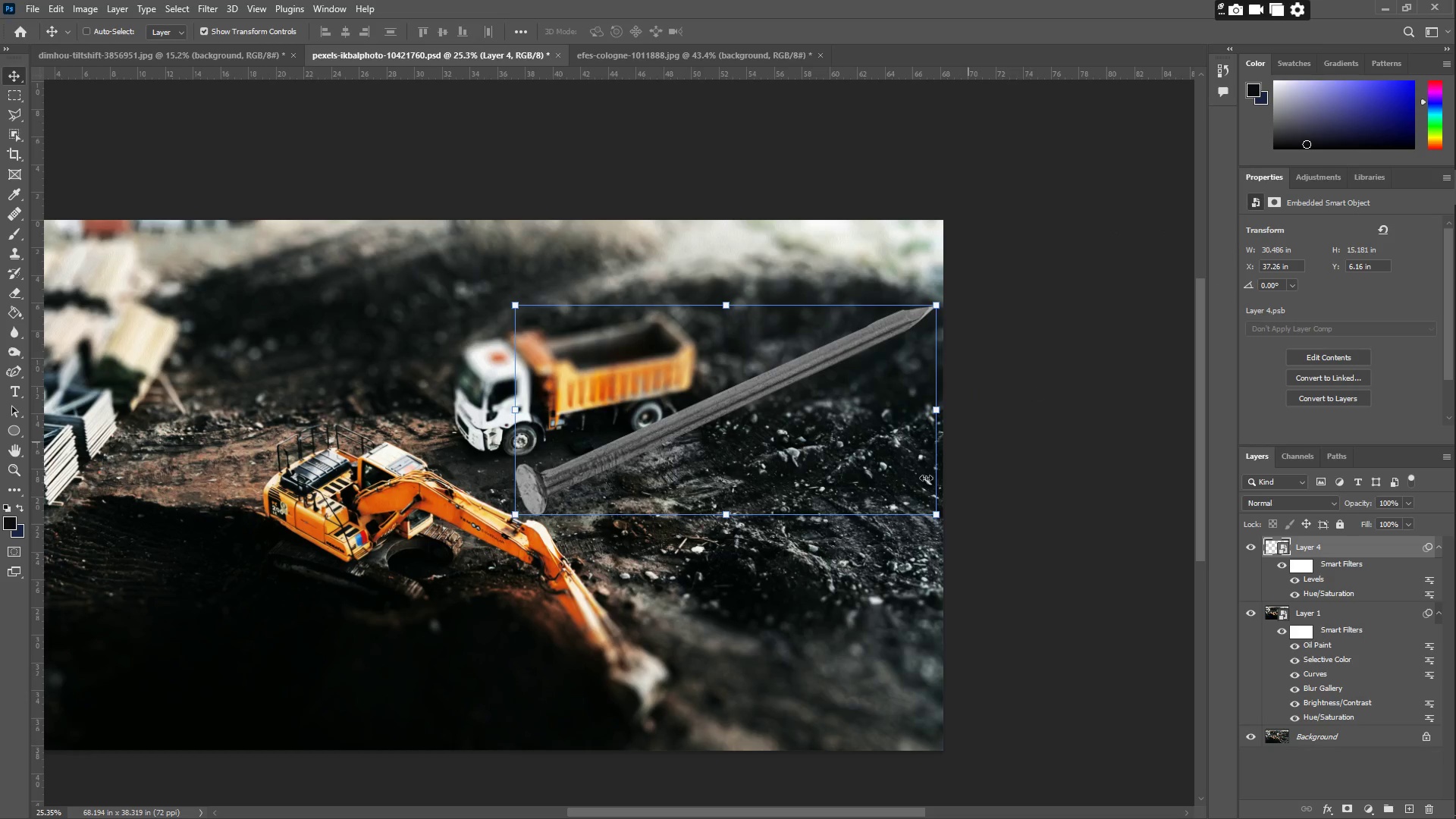 
key(Z)
 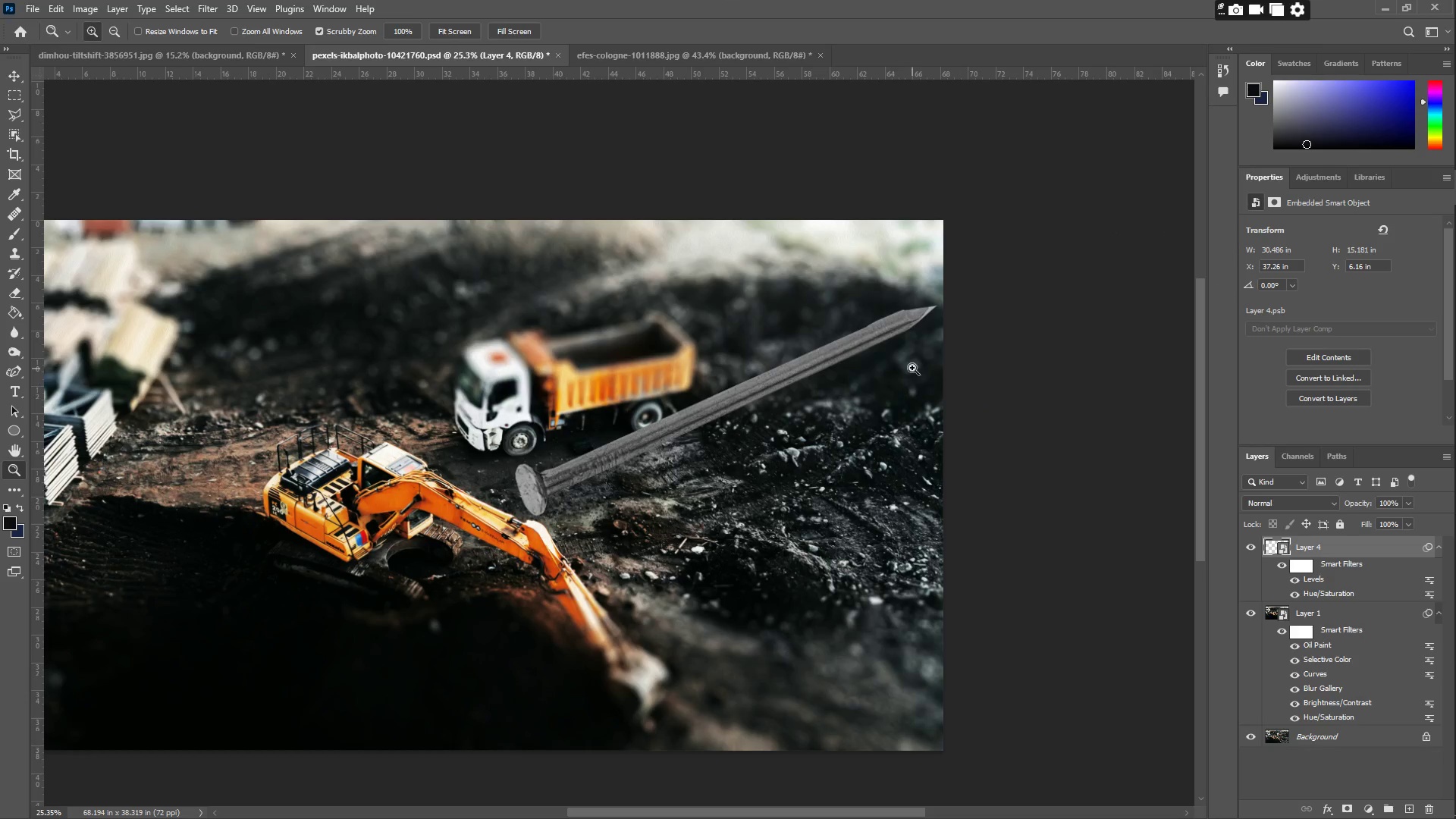 
left_click_drag(start_coordinate=[912, 324], to_coordinate=[1025, 274])
 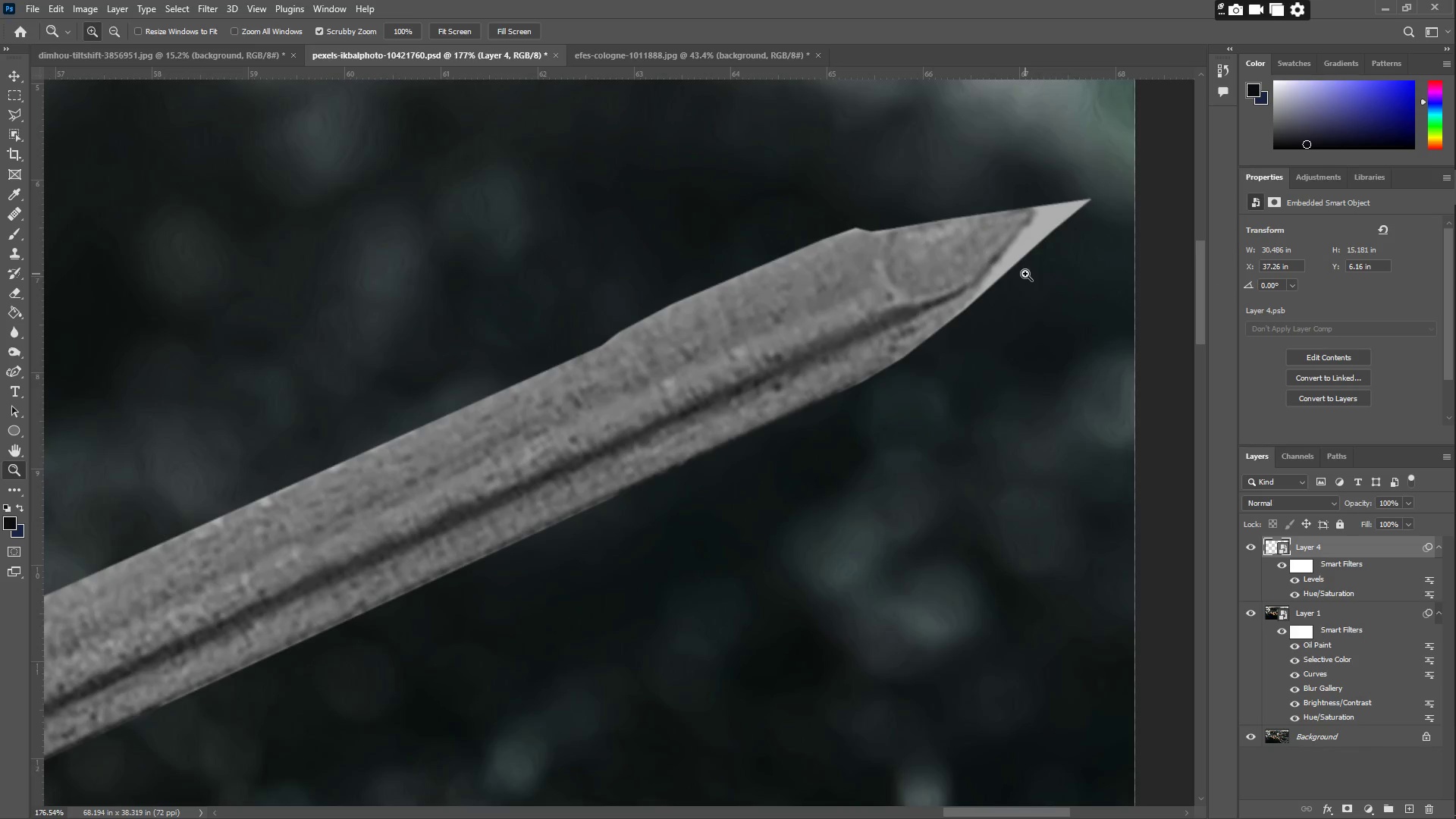 
hold_key(key=Space, duration=0.45)
 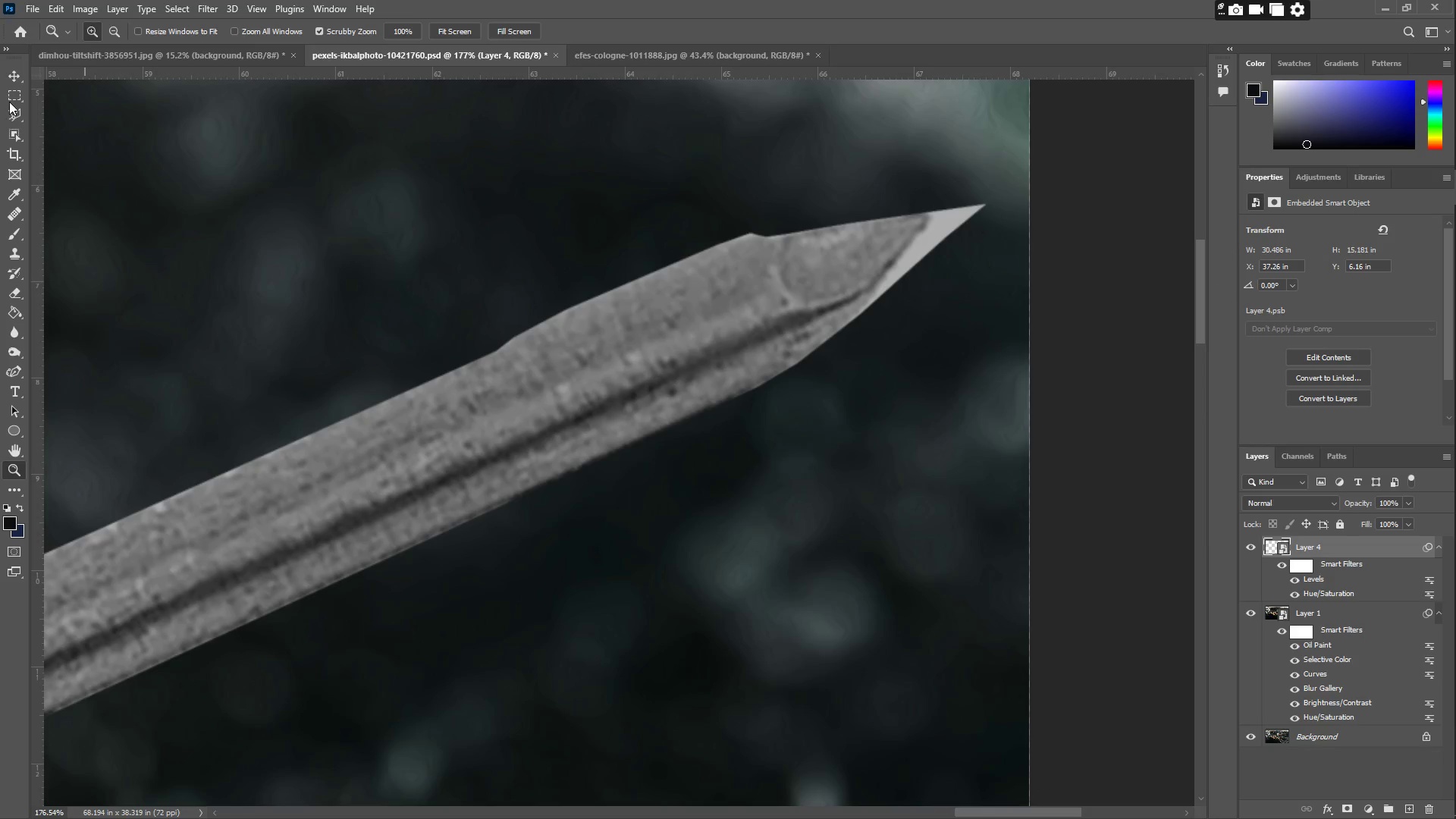 
left_click_drag(start_coordinate=[1008, 282], to_coordinate=[902, 287])
 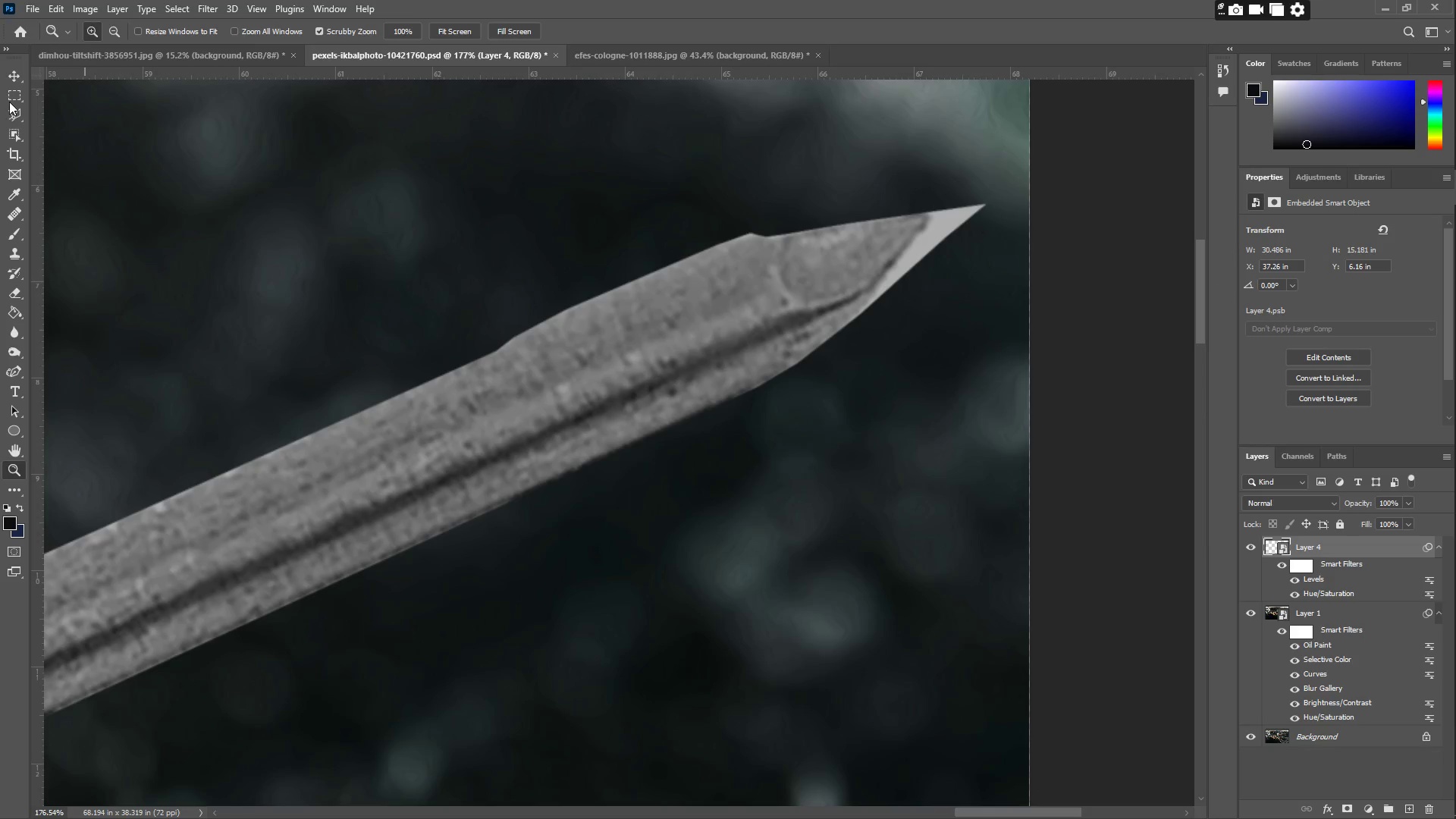 
left_click_drag(start_coordinate=[9, 108], to_coordinate=[9, 114])
 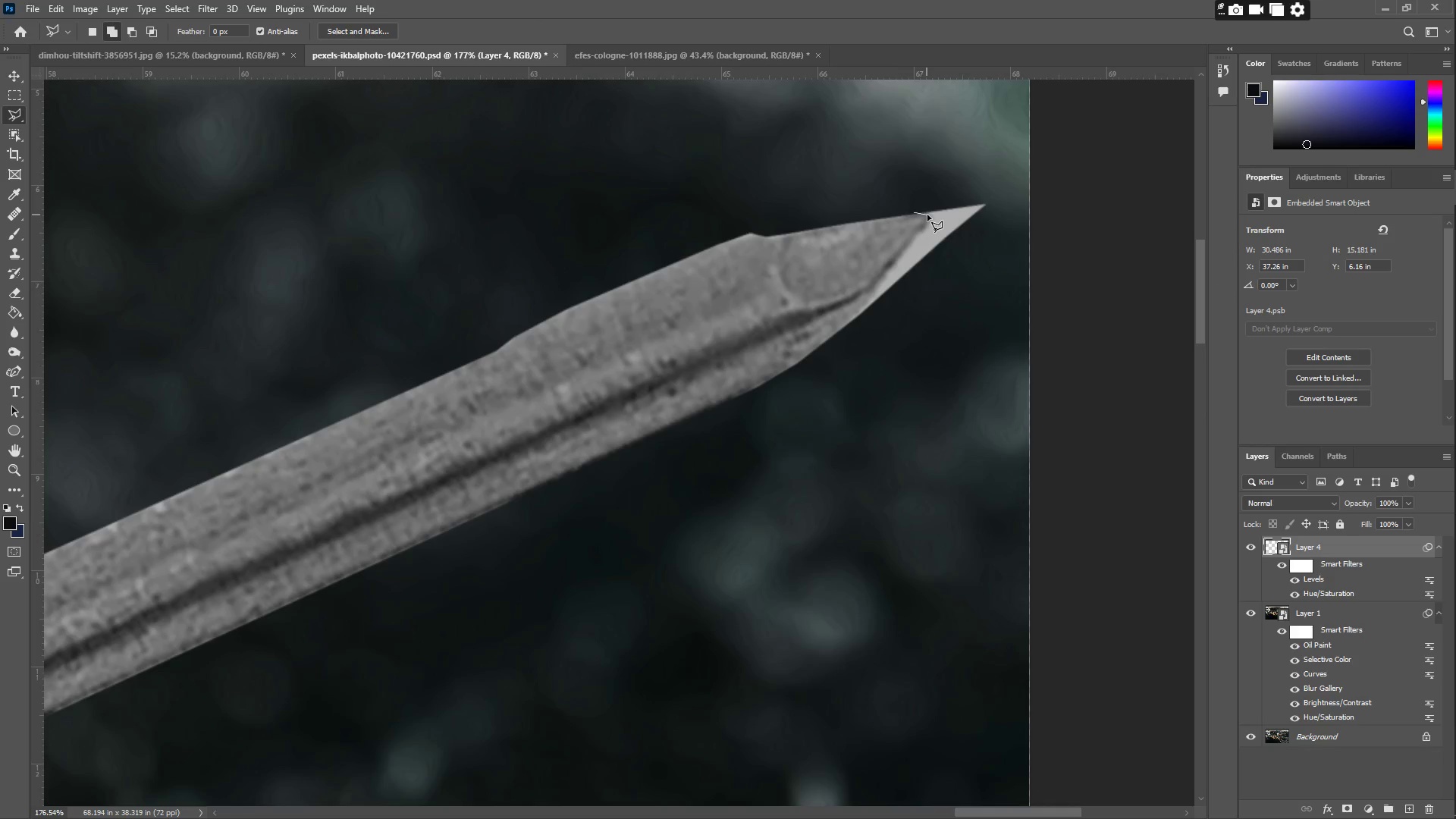 
double_click([925, 220])
 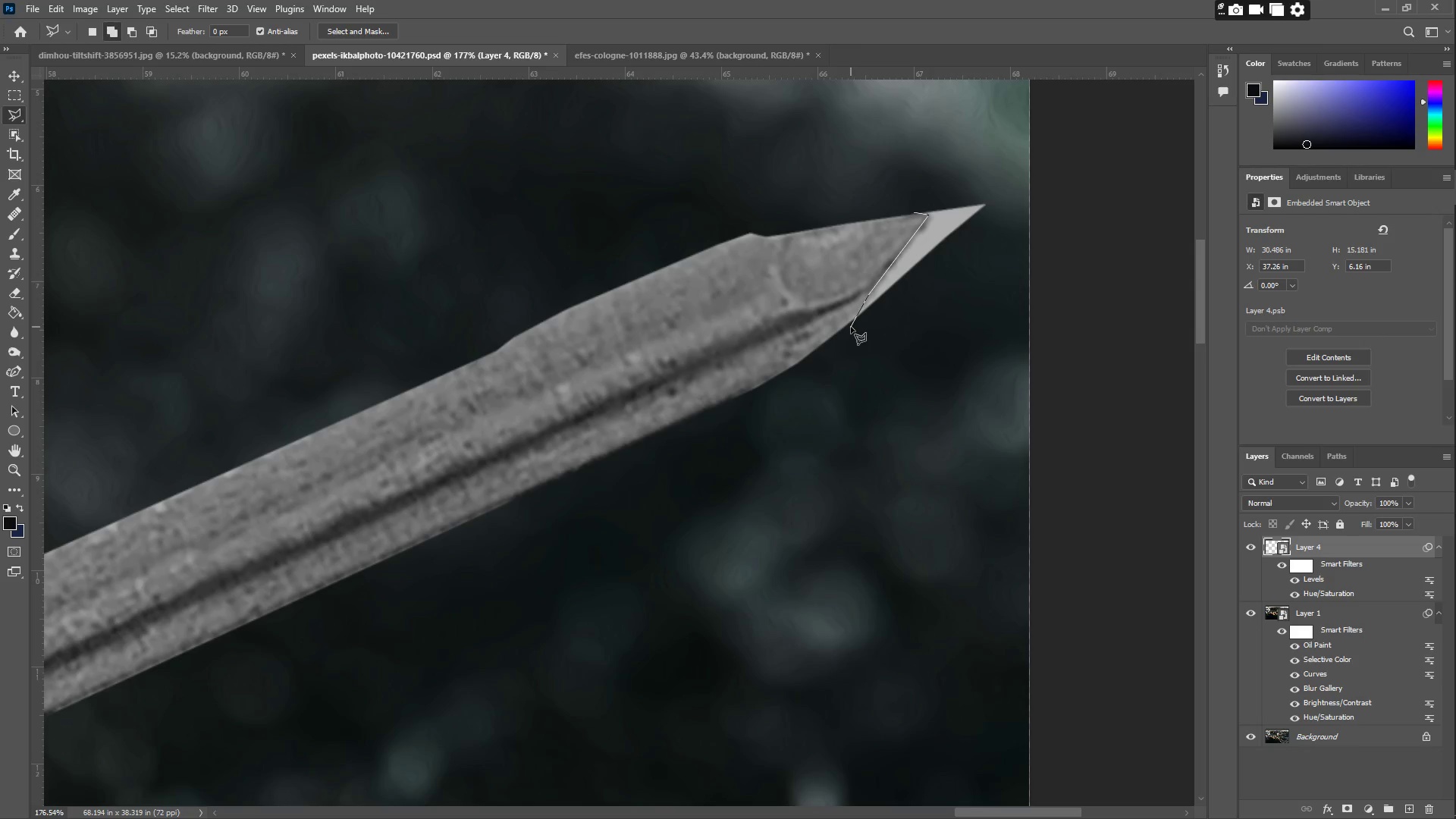 
left_click_drag(start_coordinate=[826, 361], to_coordinate=[831, 376])
 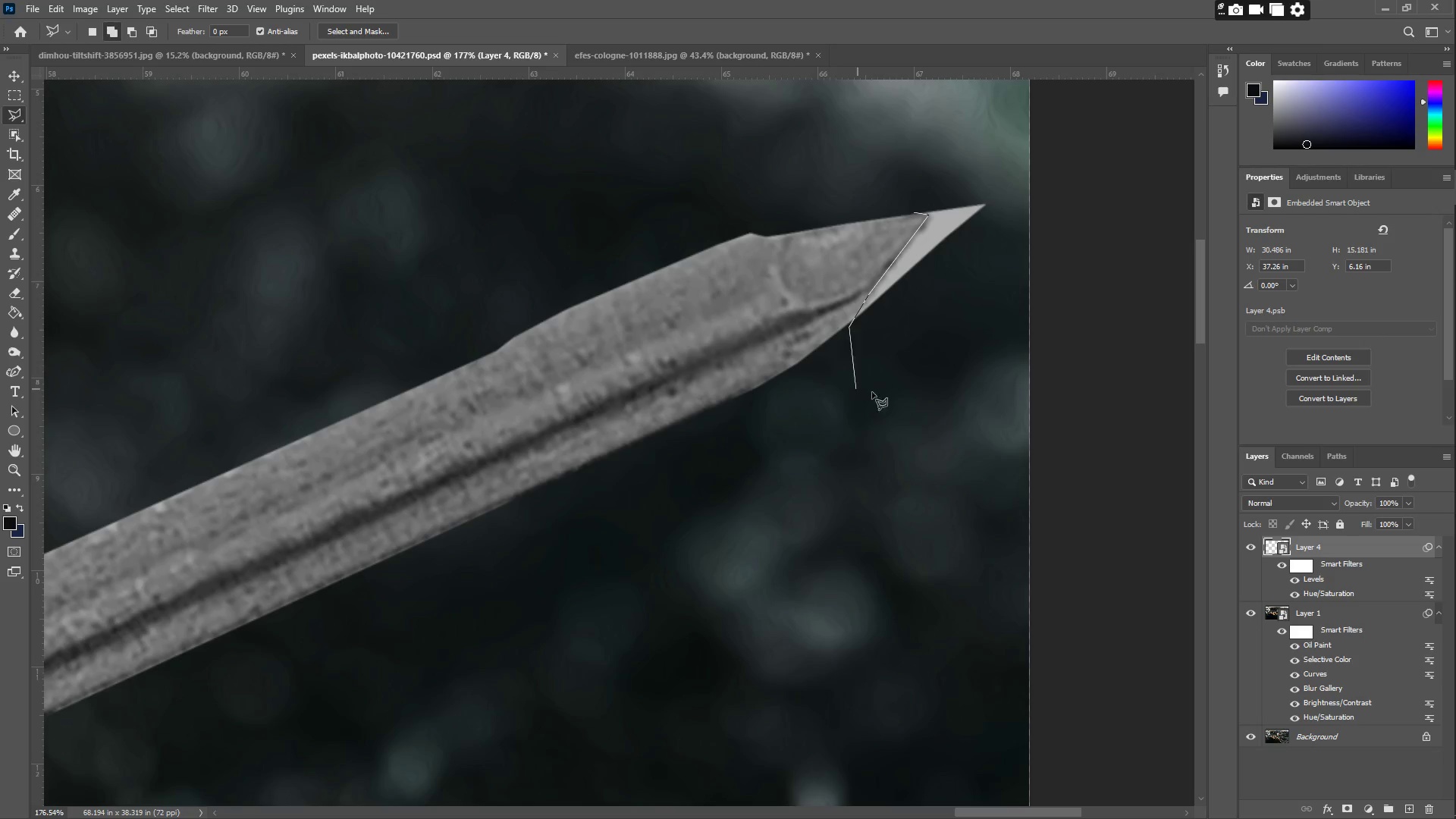 
left_click_drag(start_coordinate=[897, 393], to_coordinate=[915, 378])
 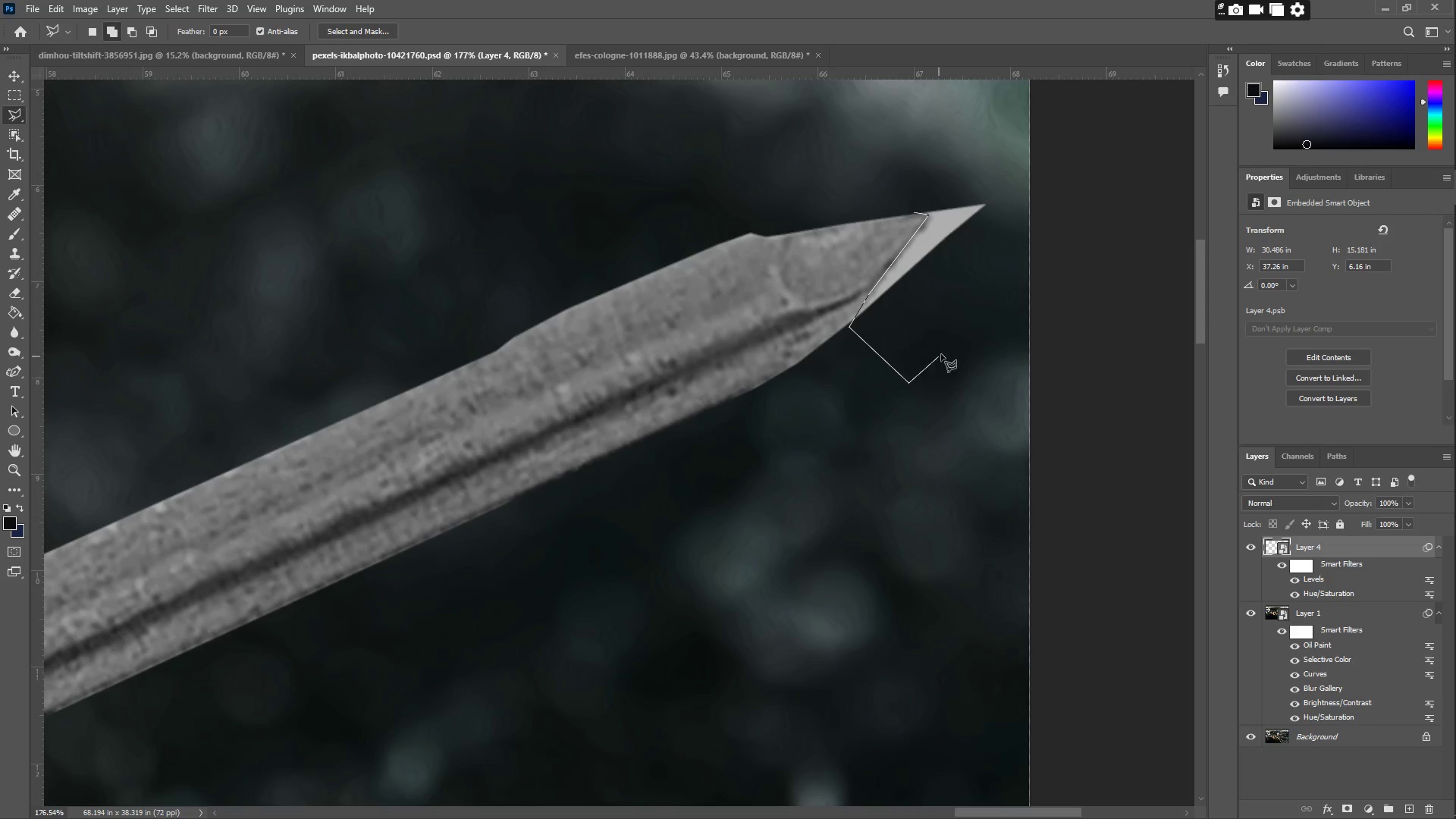 
left_click_drag(start_coordinate=[942, 354], to_coordinate=[959, 322])
 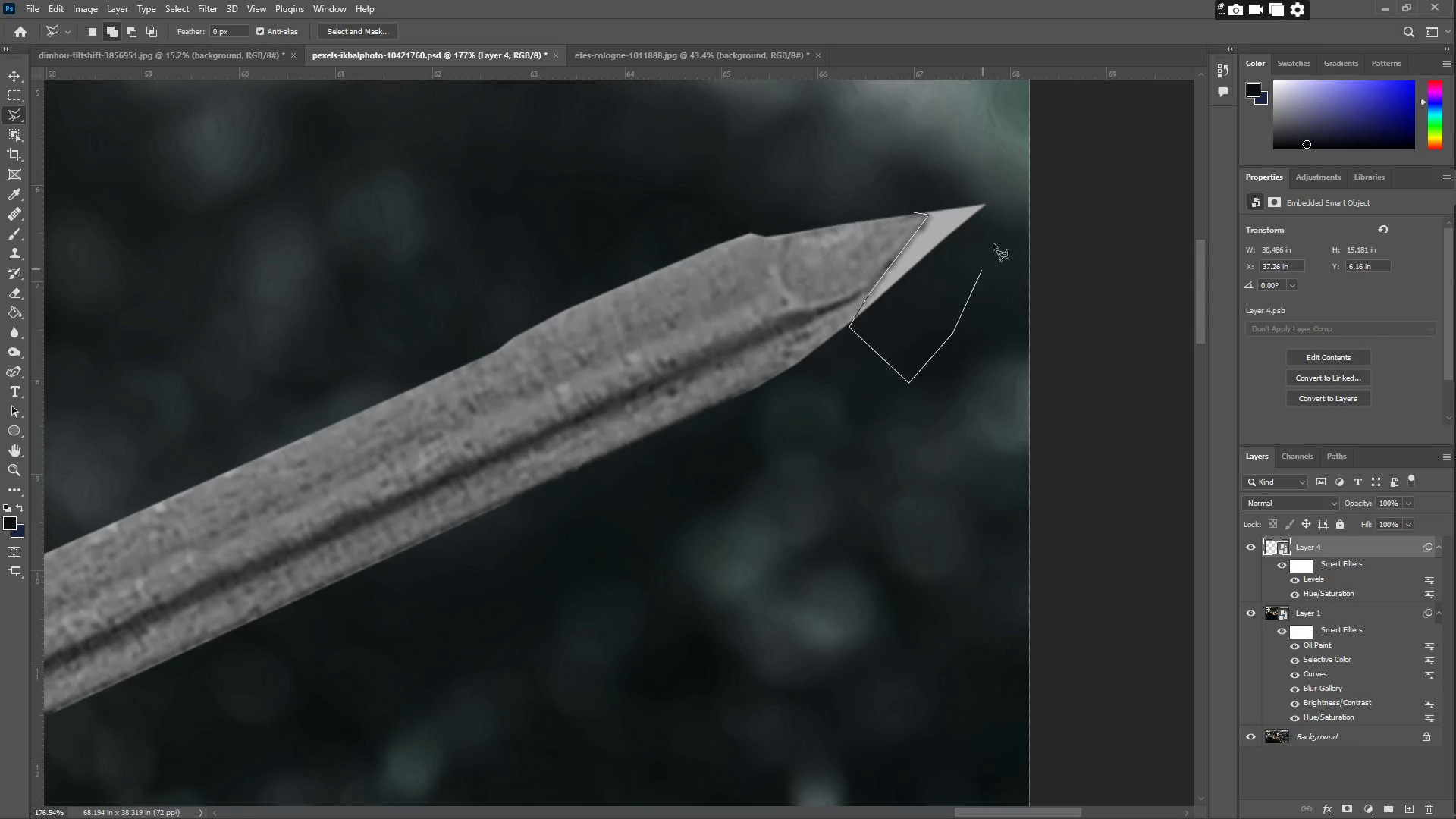 
left_click_drag(start_coordinate=[998, 234], to_coordinate=[1004, 225])
 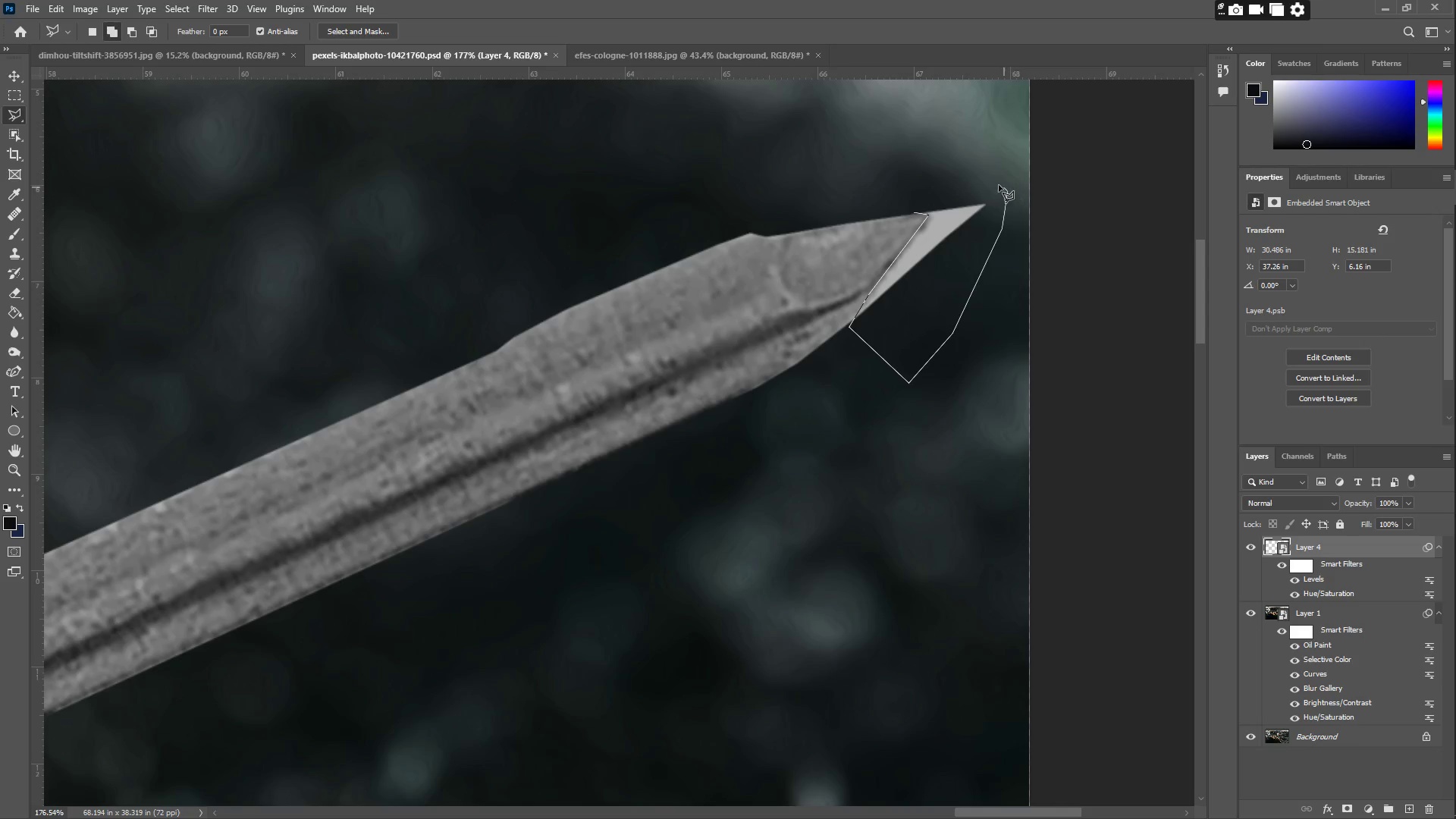 
left_click_drag(start_coordinate=[986, 177], to_coordinate=[969, 180])
 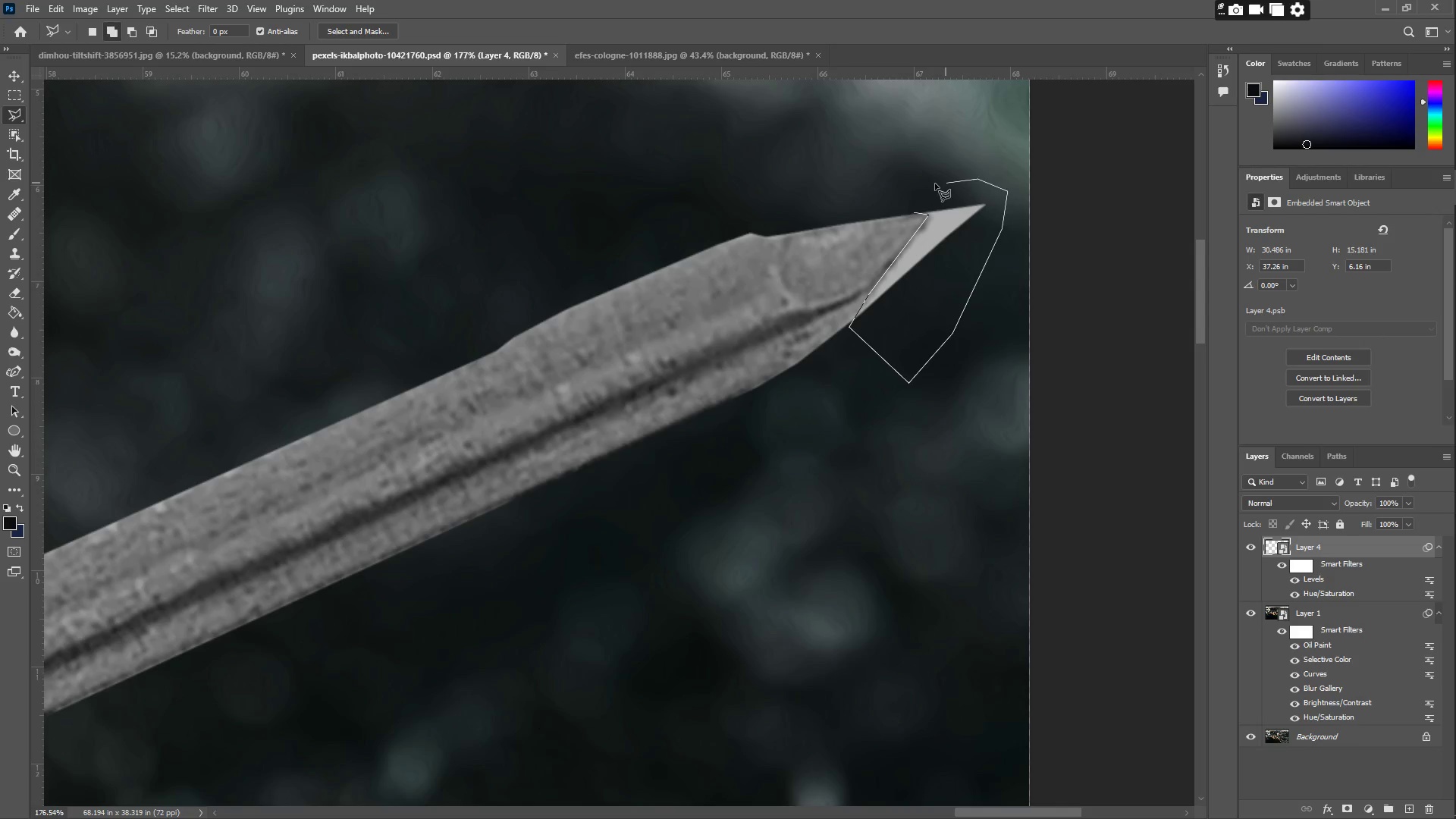 
triple_click([923, 185])
 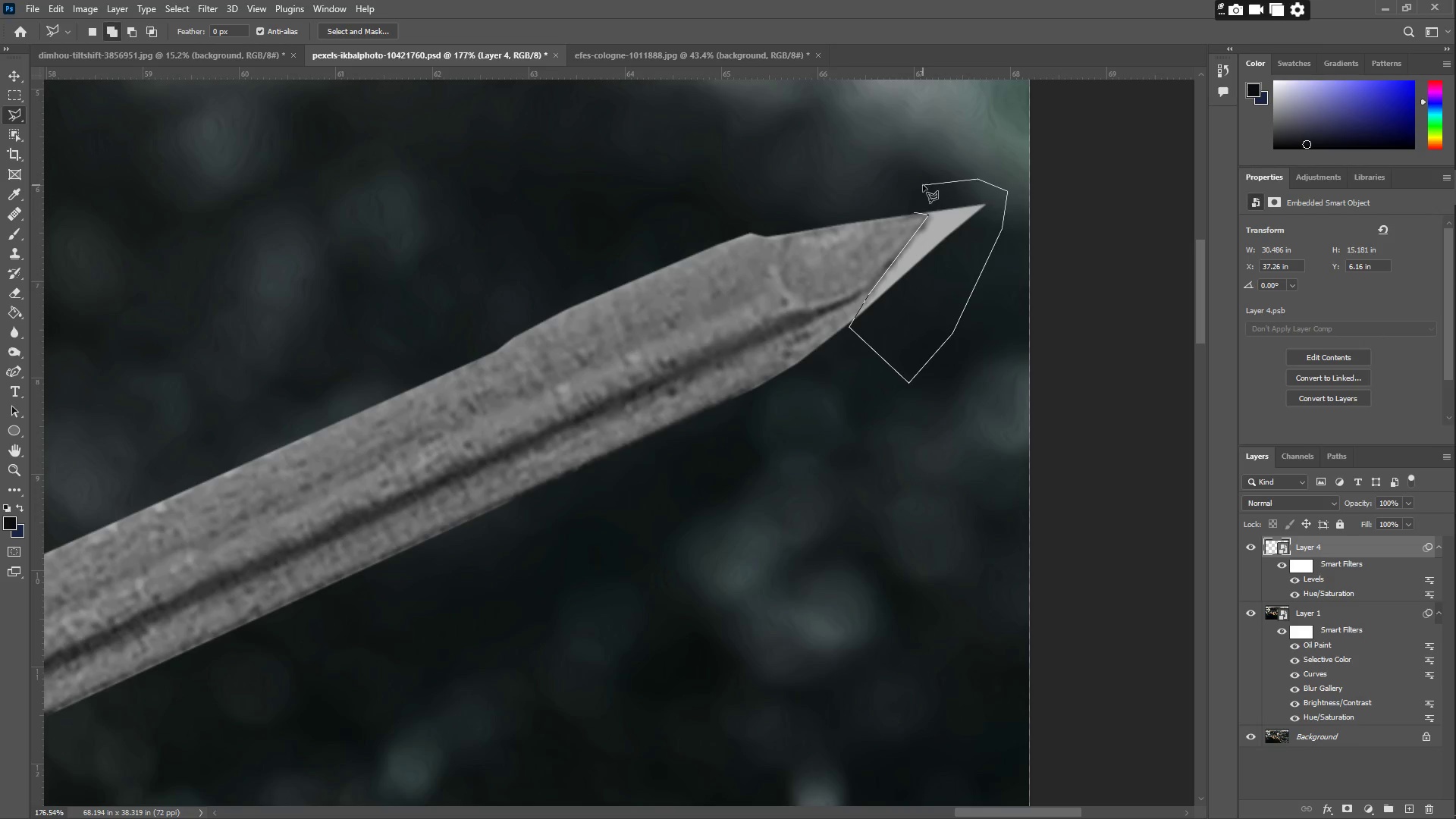 
triple_click([923, 185])
 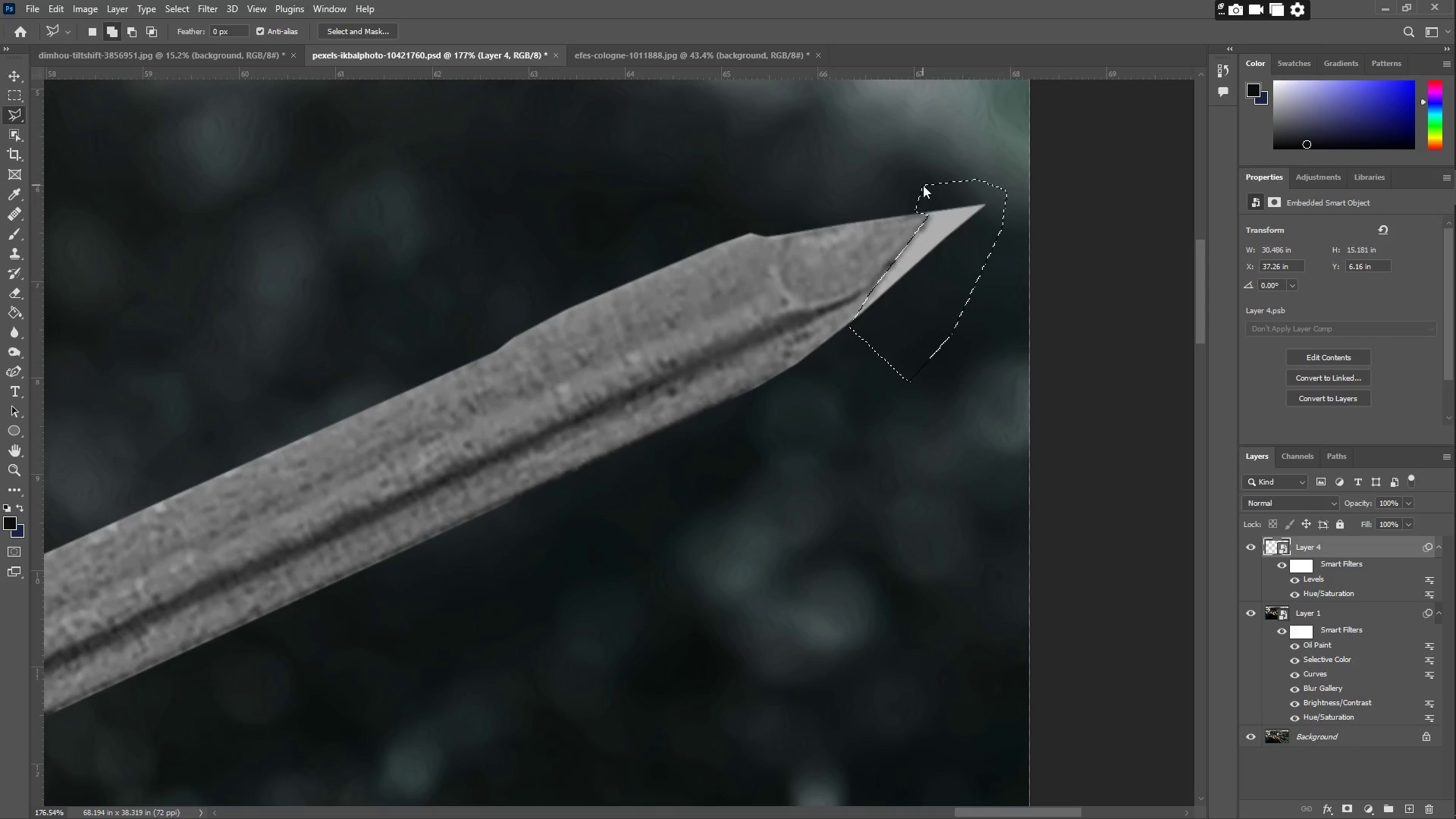 
key(Control+ControlLeft)
 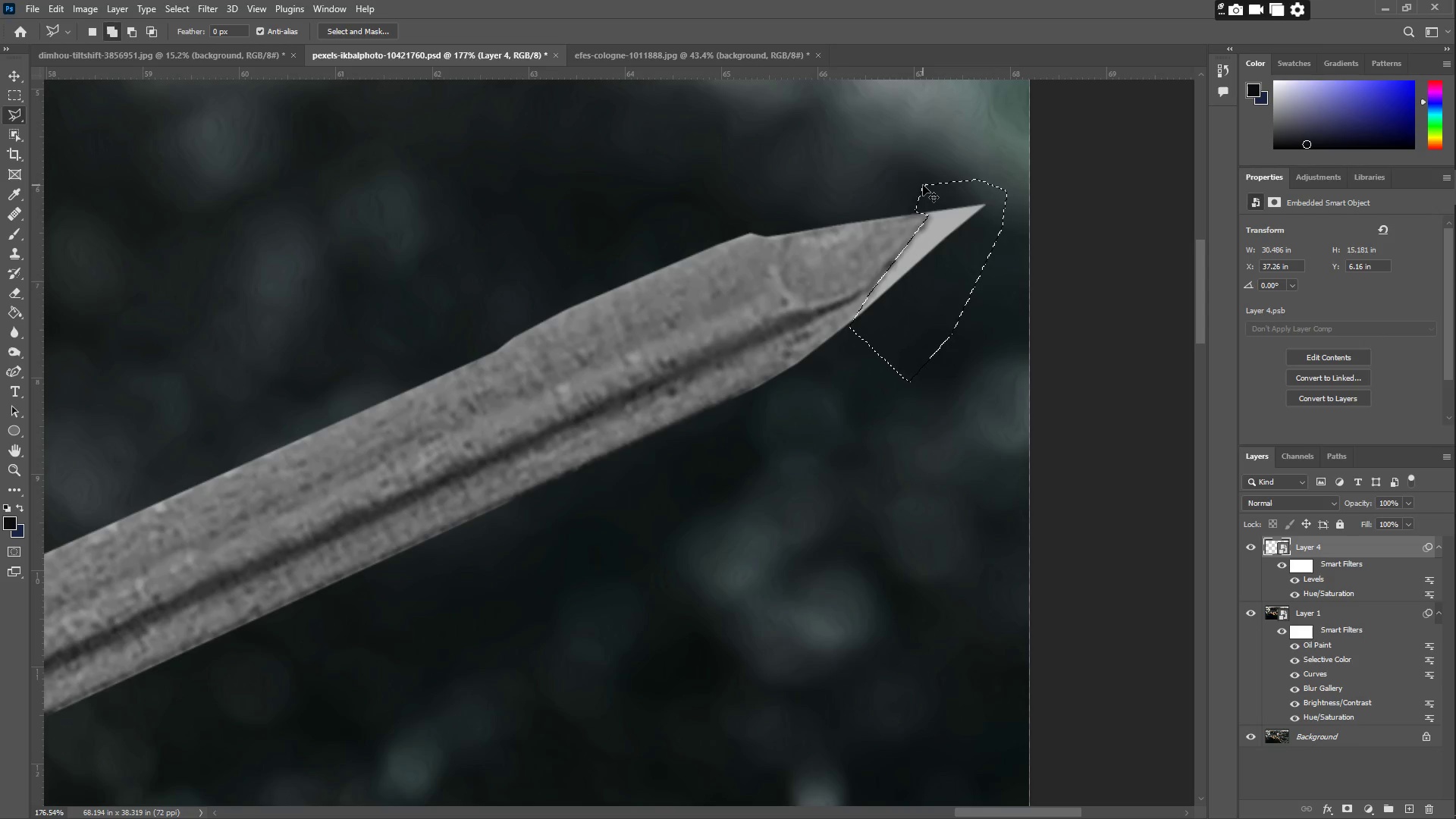 
key(Control+X)
 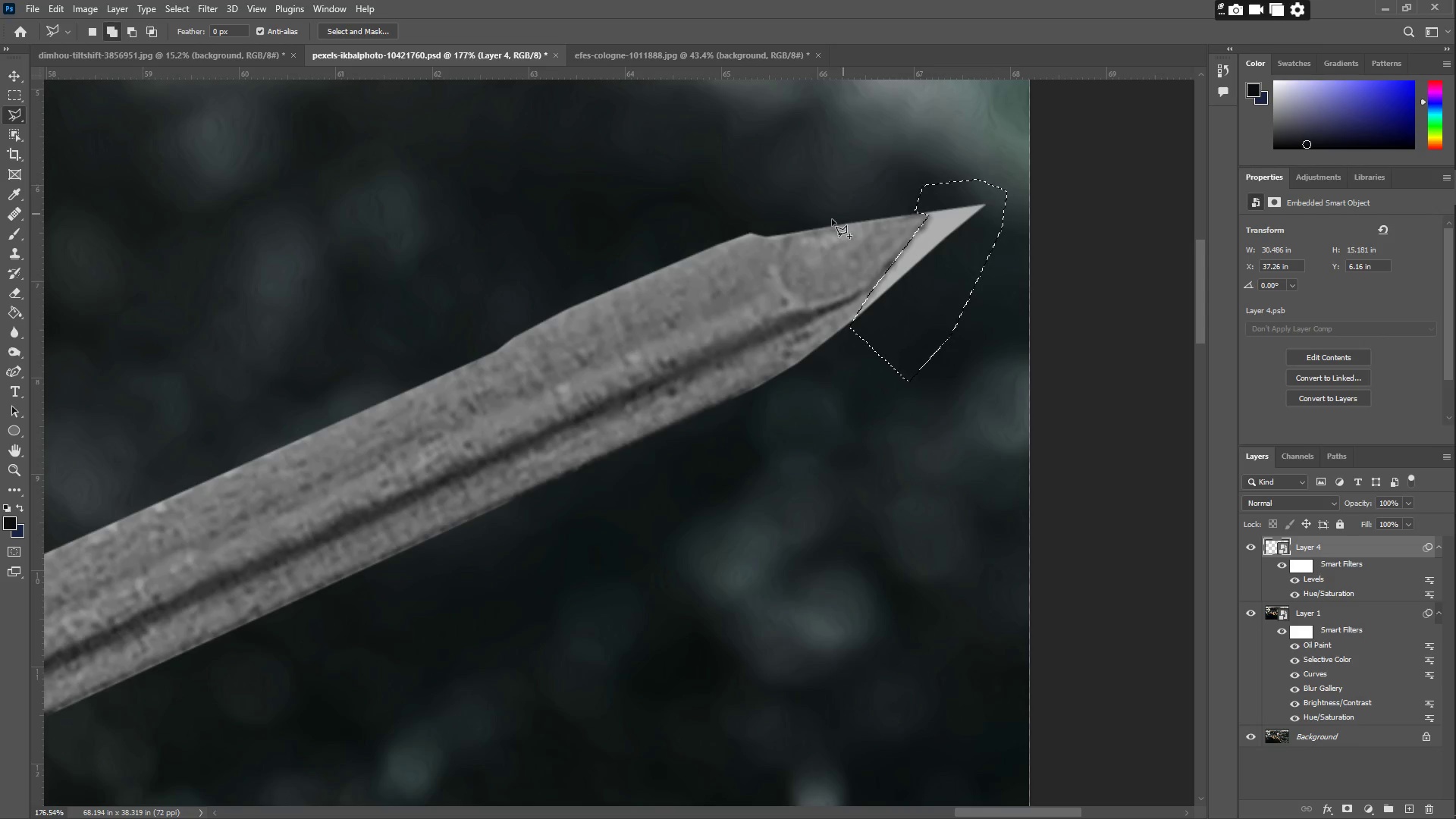 
key(Z)
 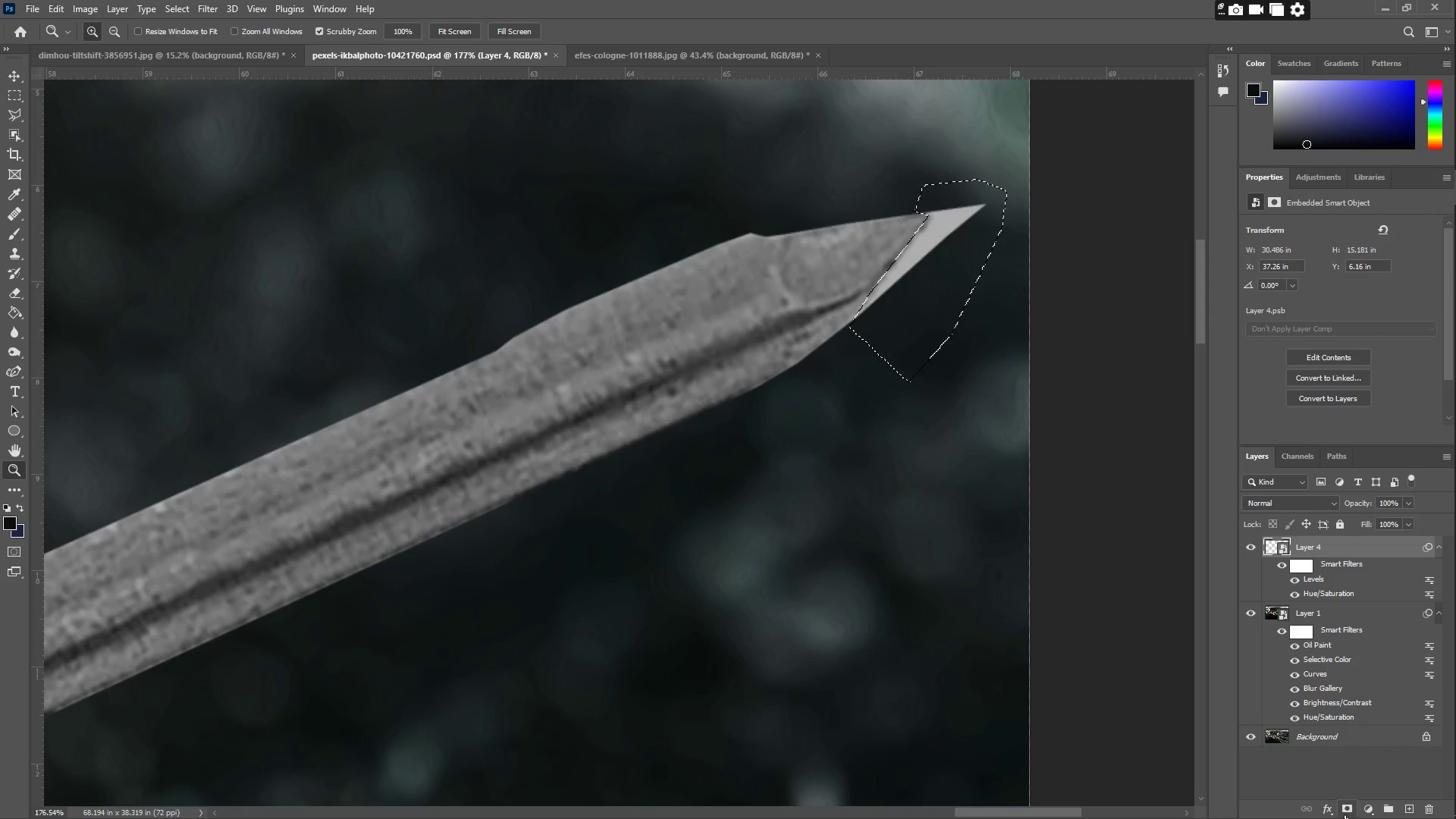 
key(Control+Z)
 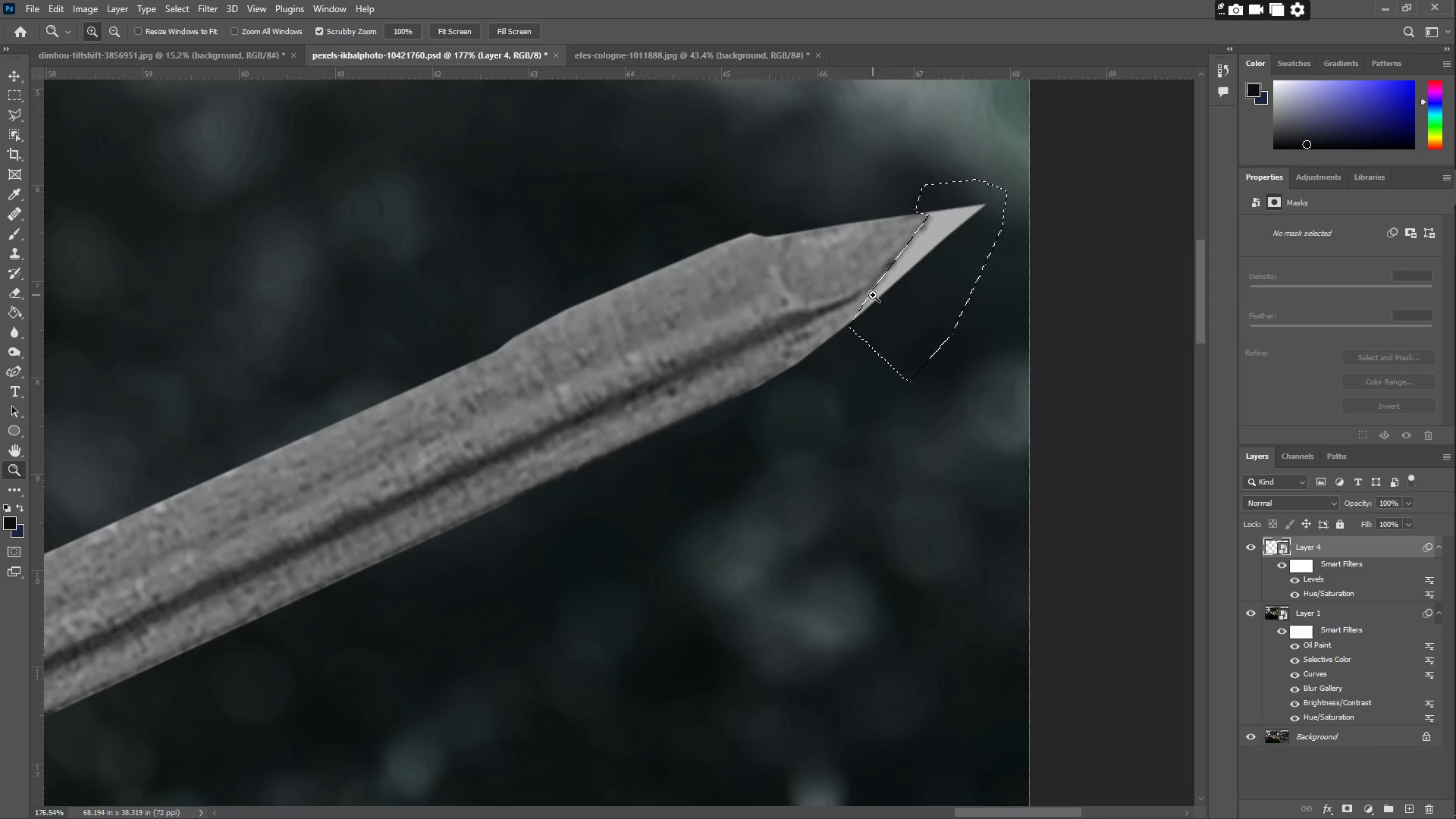 
wait(5.84)
 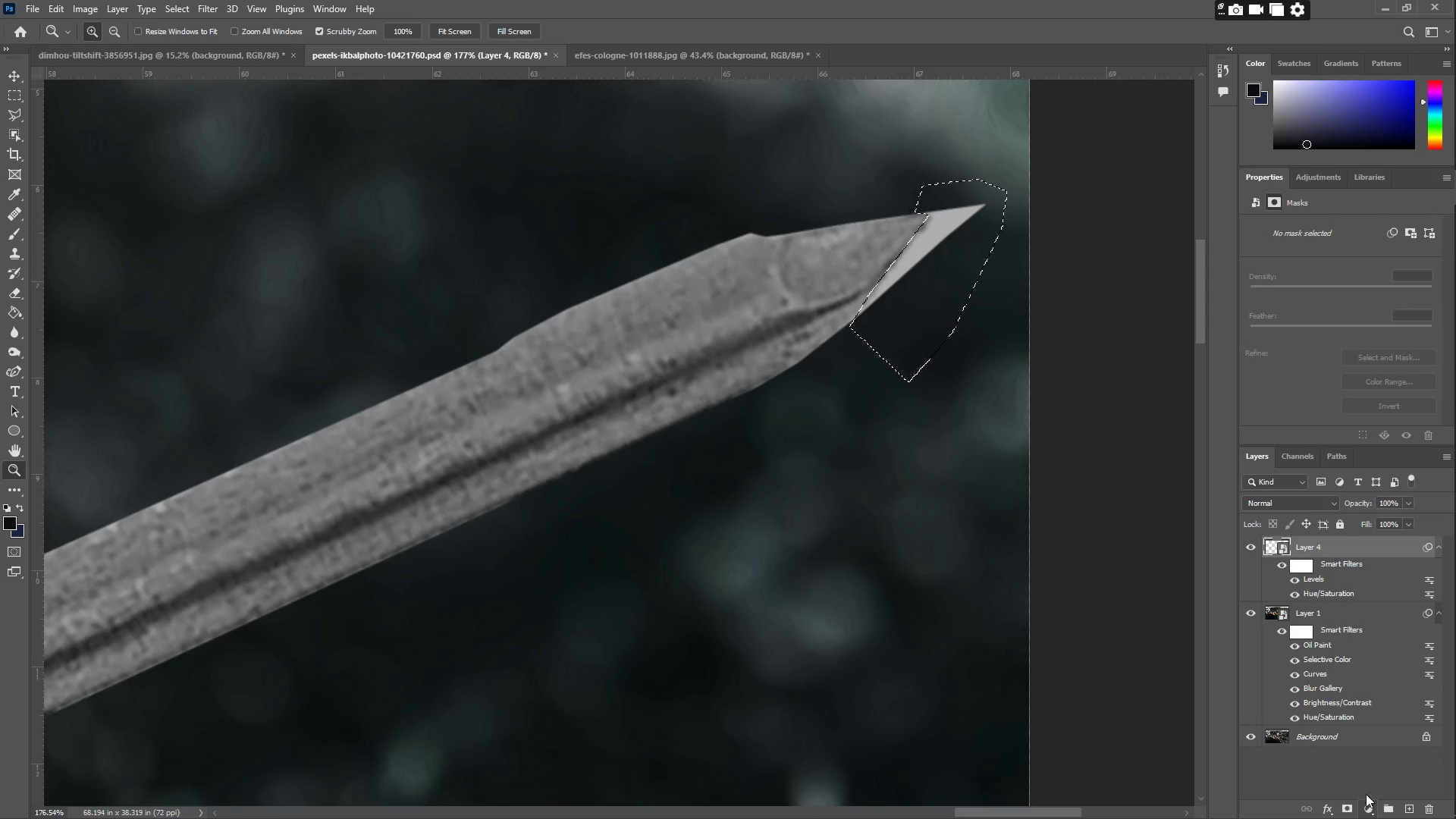 
type(zzz)
 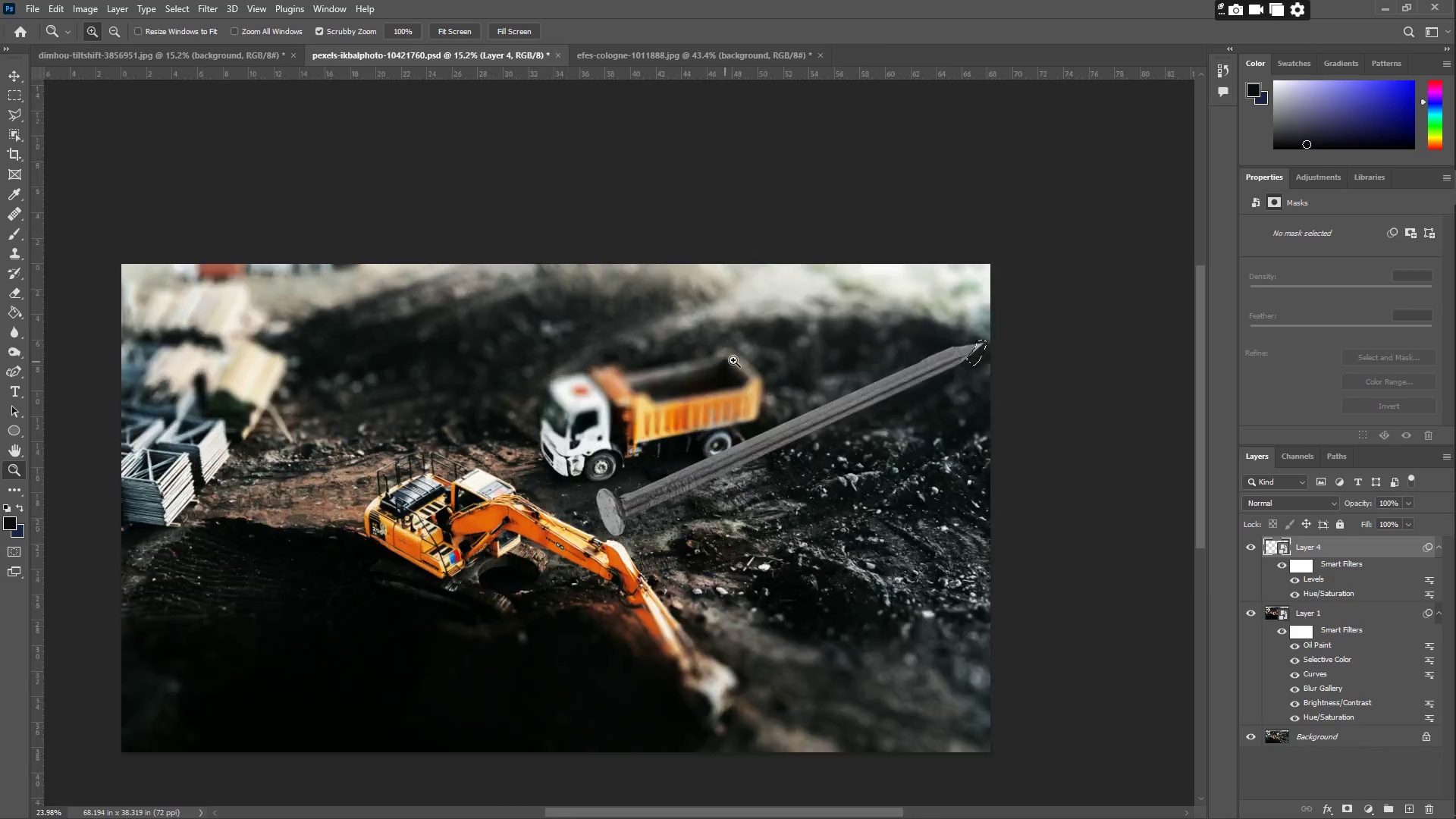 
left_click_drag(start_coordinate=[766, 462], to_coordinate=[623, 494])
 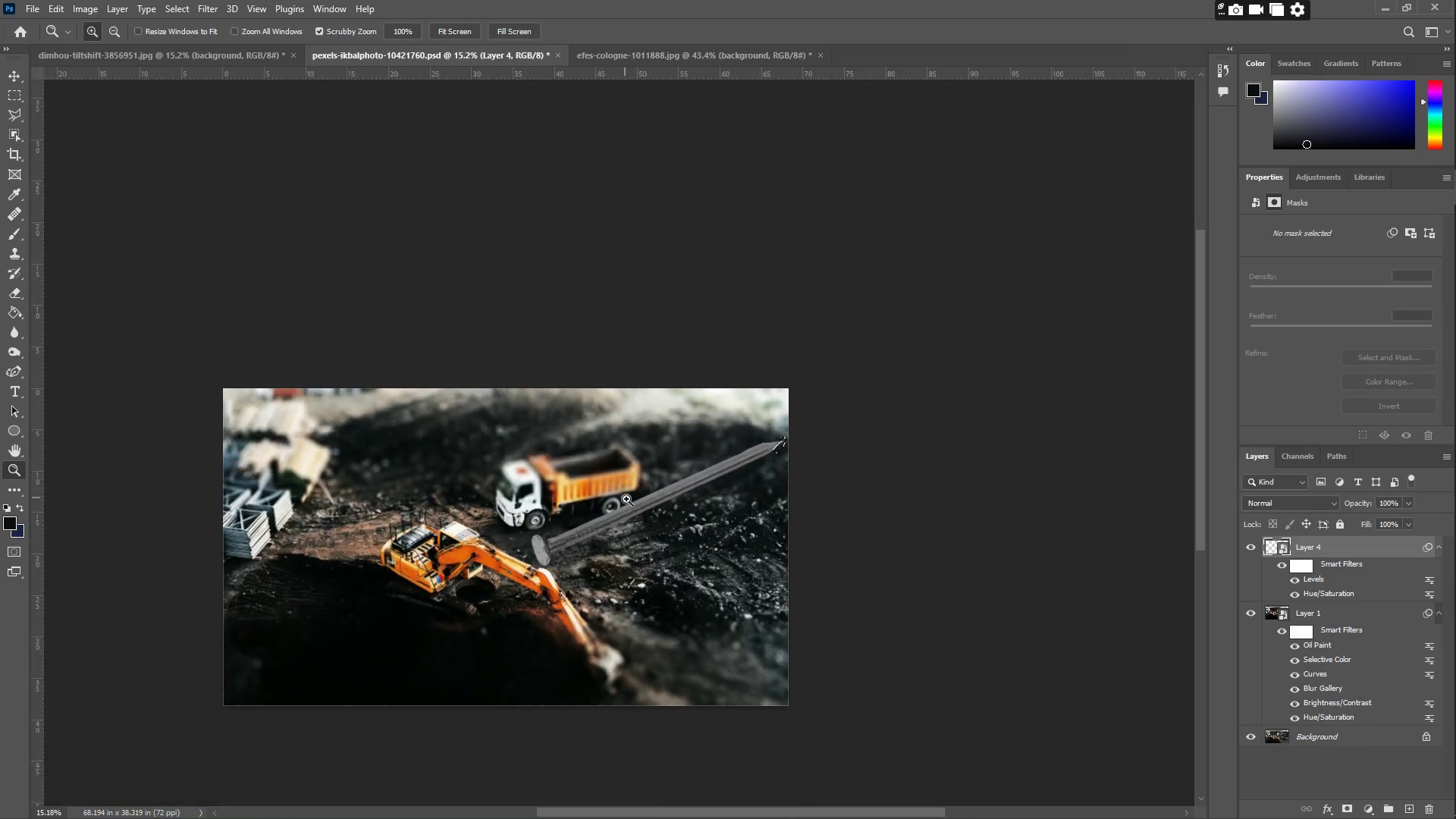 
hold_key(key=Space, duration=0.52)
 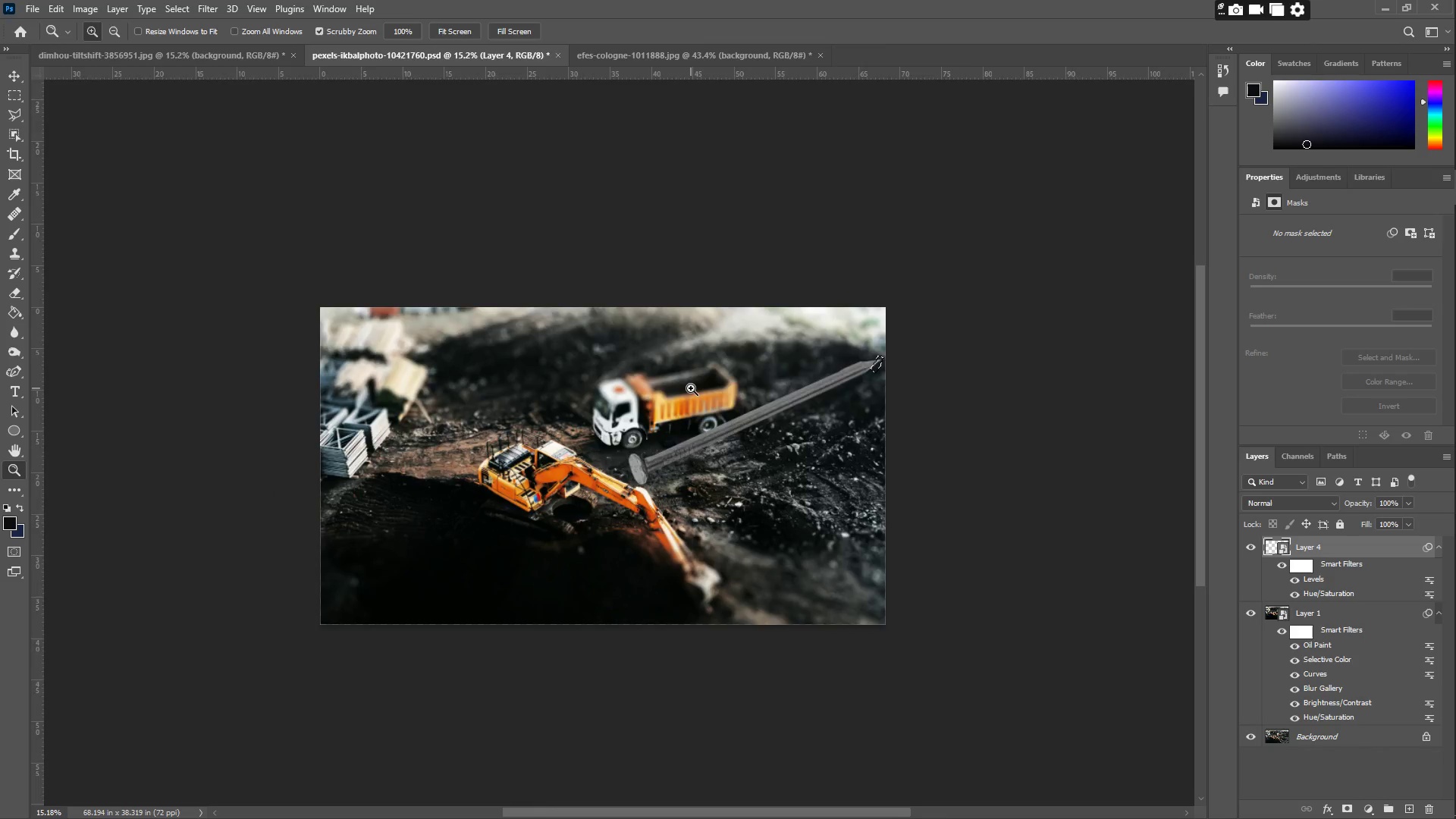 
left_click_drag(start_coordinate=[653, 502], to_coordinate=[750, 421])
 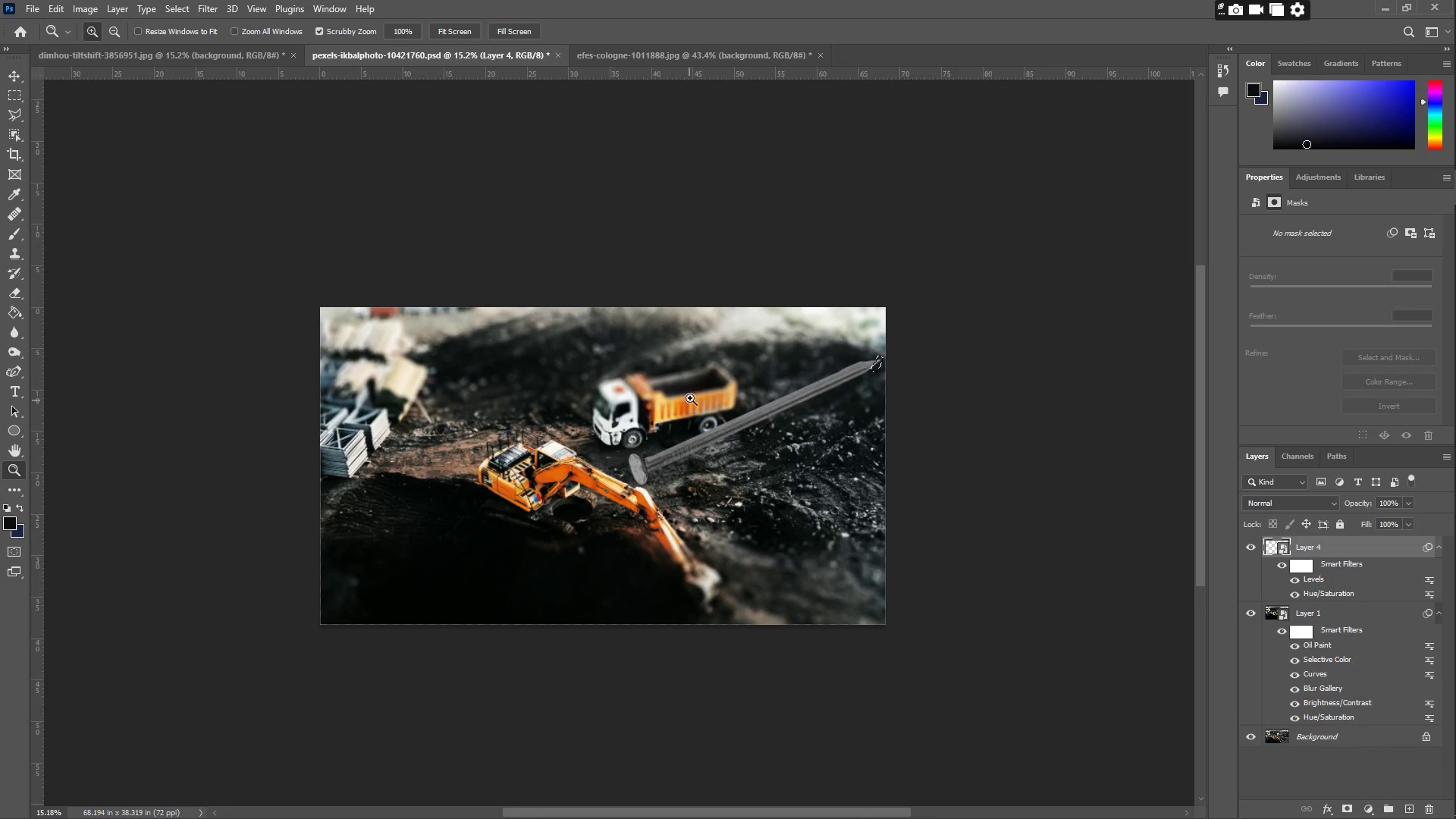 
left_click_drag(start_coordinate=[691, 388], to_coordinate=[736, 360])
 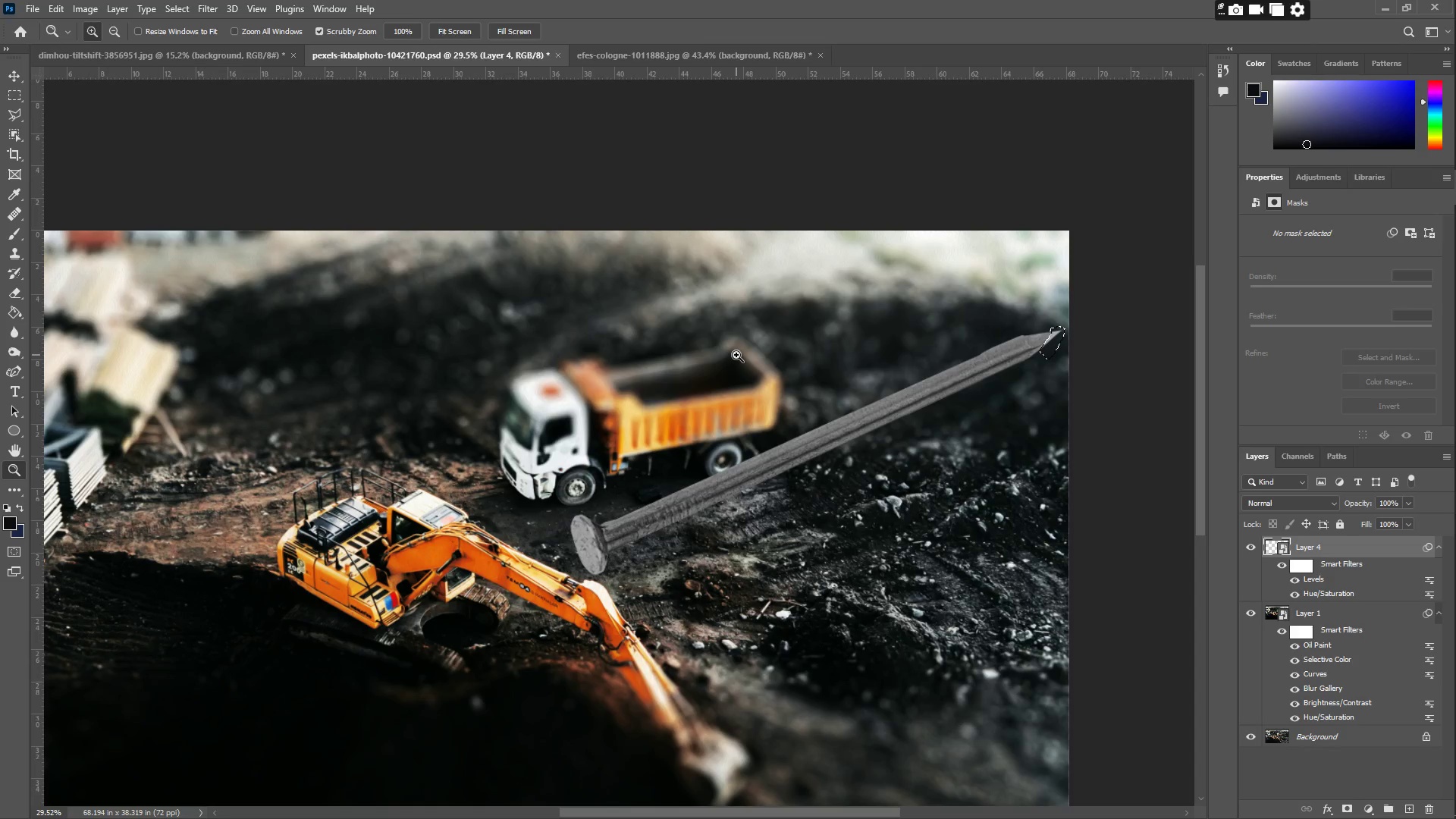 
left_click_drag(start_coordinate=[736, 355], to_coordinate=[692, 347])
 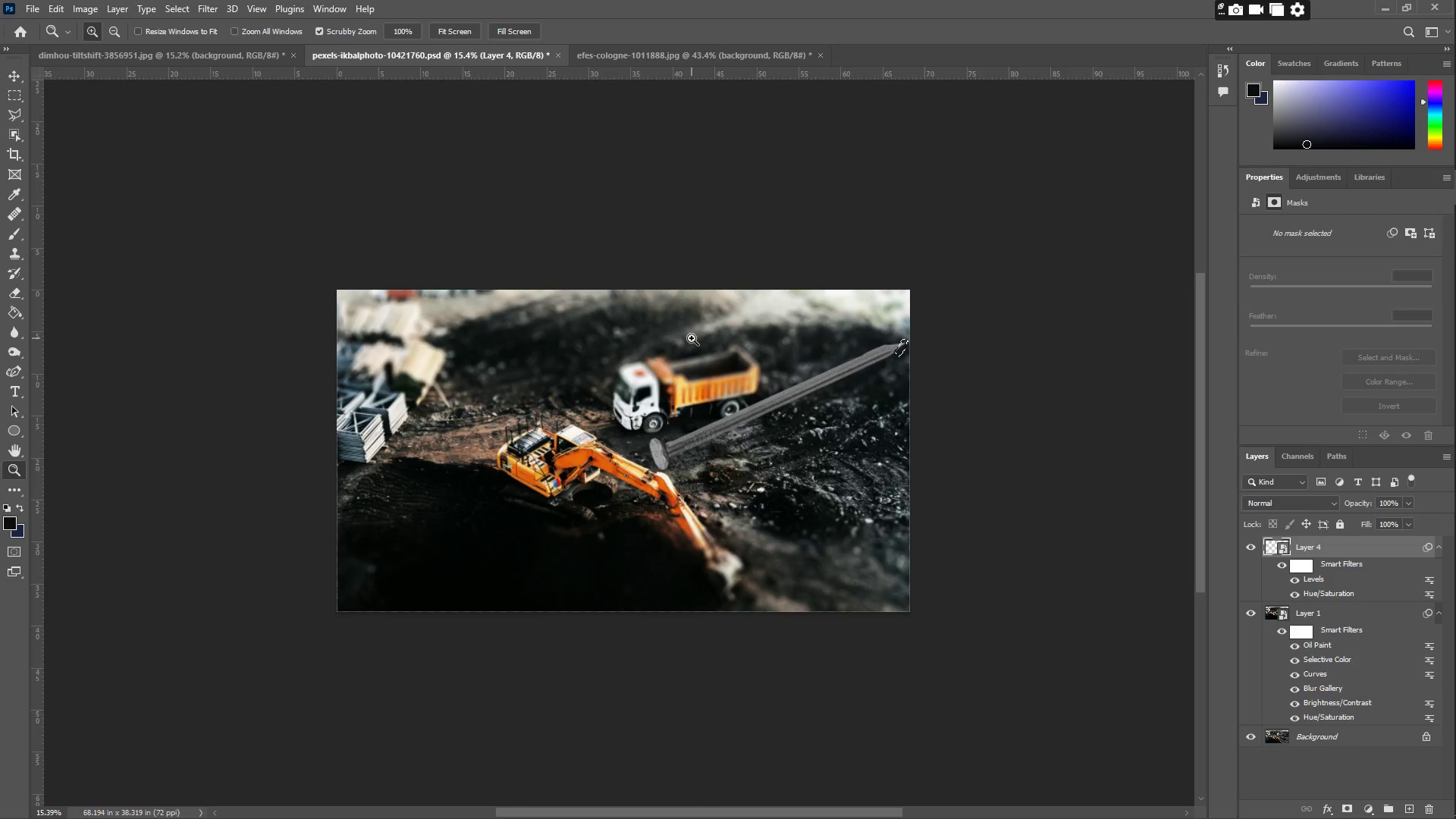 
wait(5.74)
 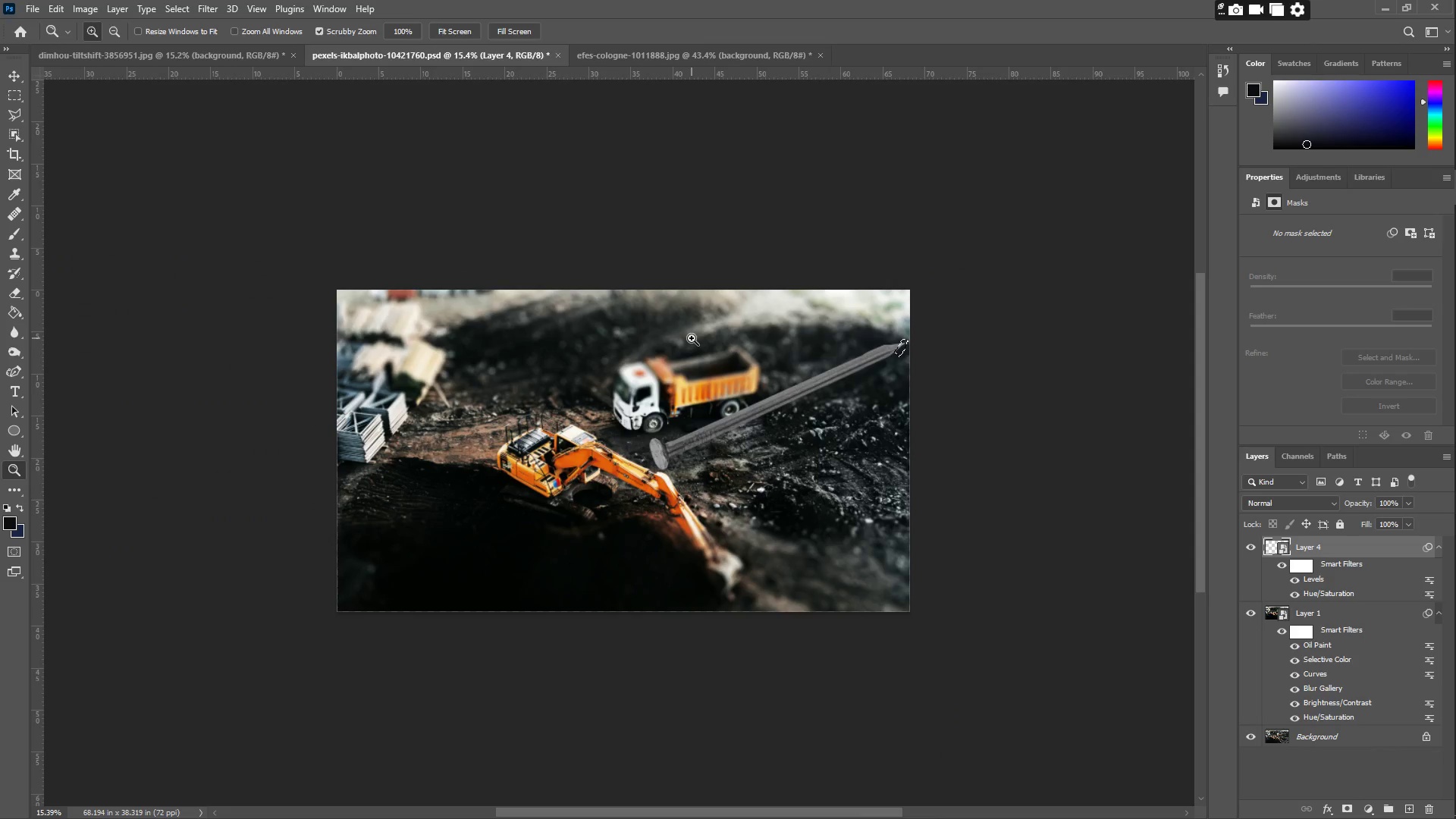 
key(Control+Z)
 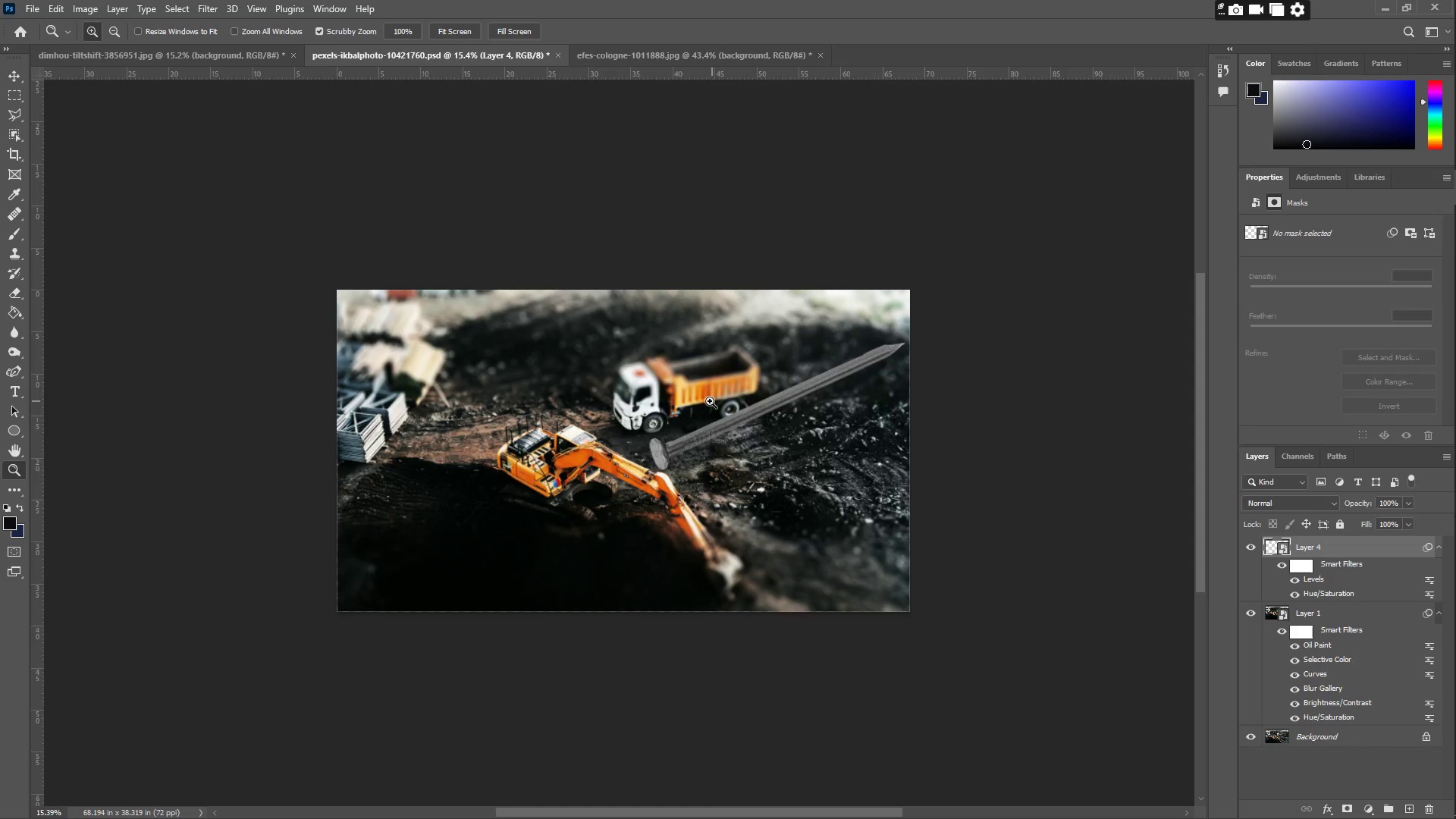 
key(Control+T)
 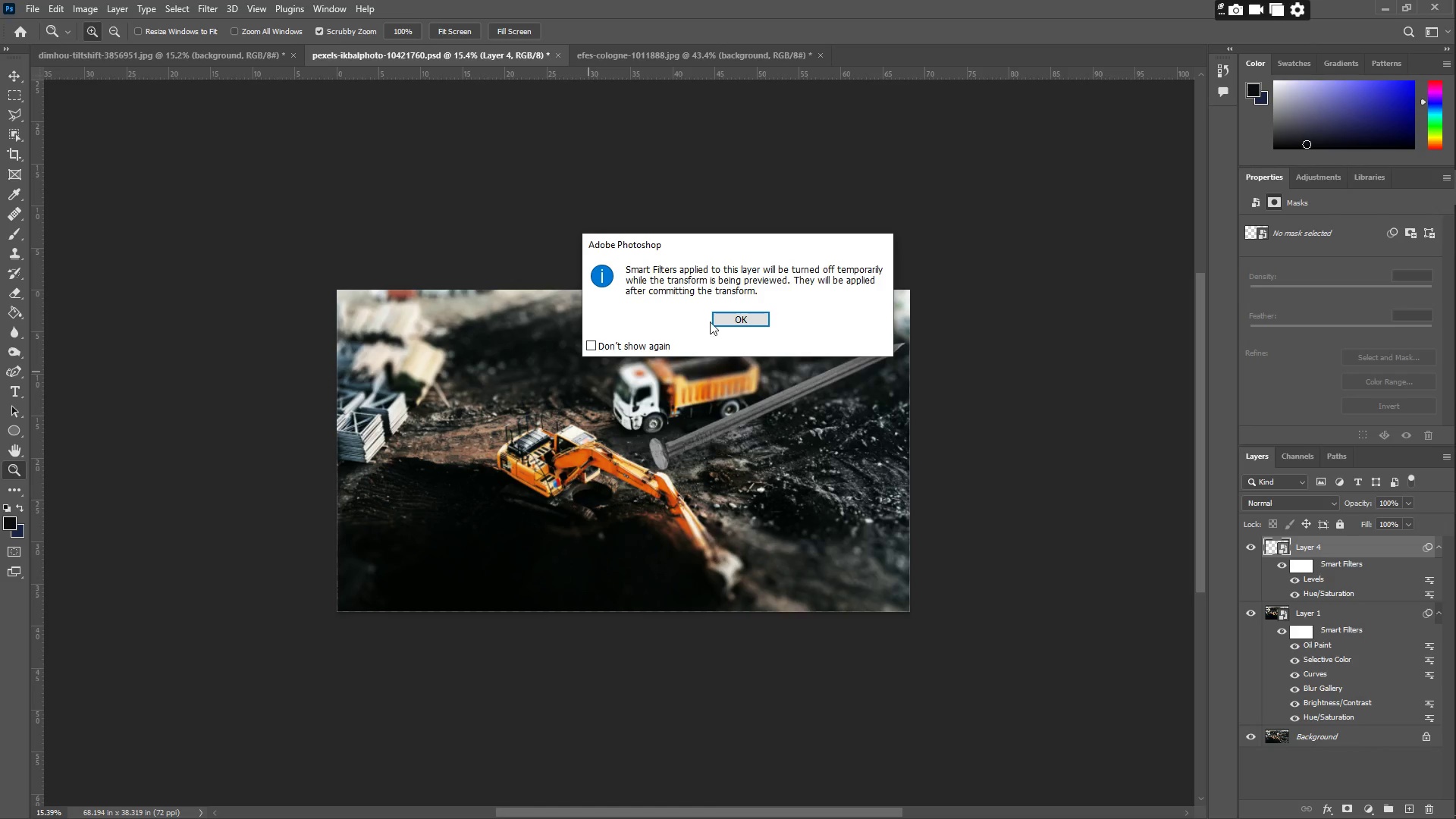 
left_click([717, 313])
 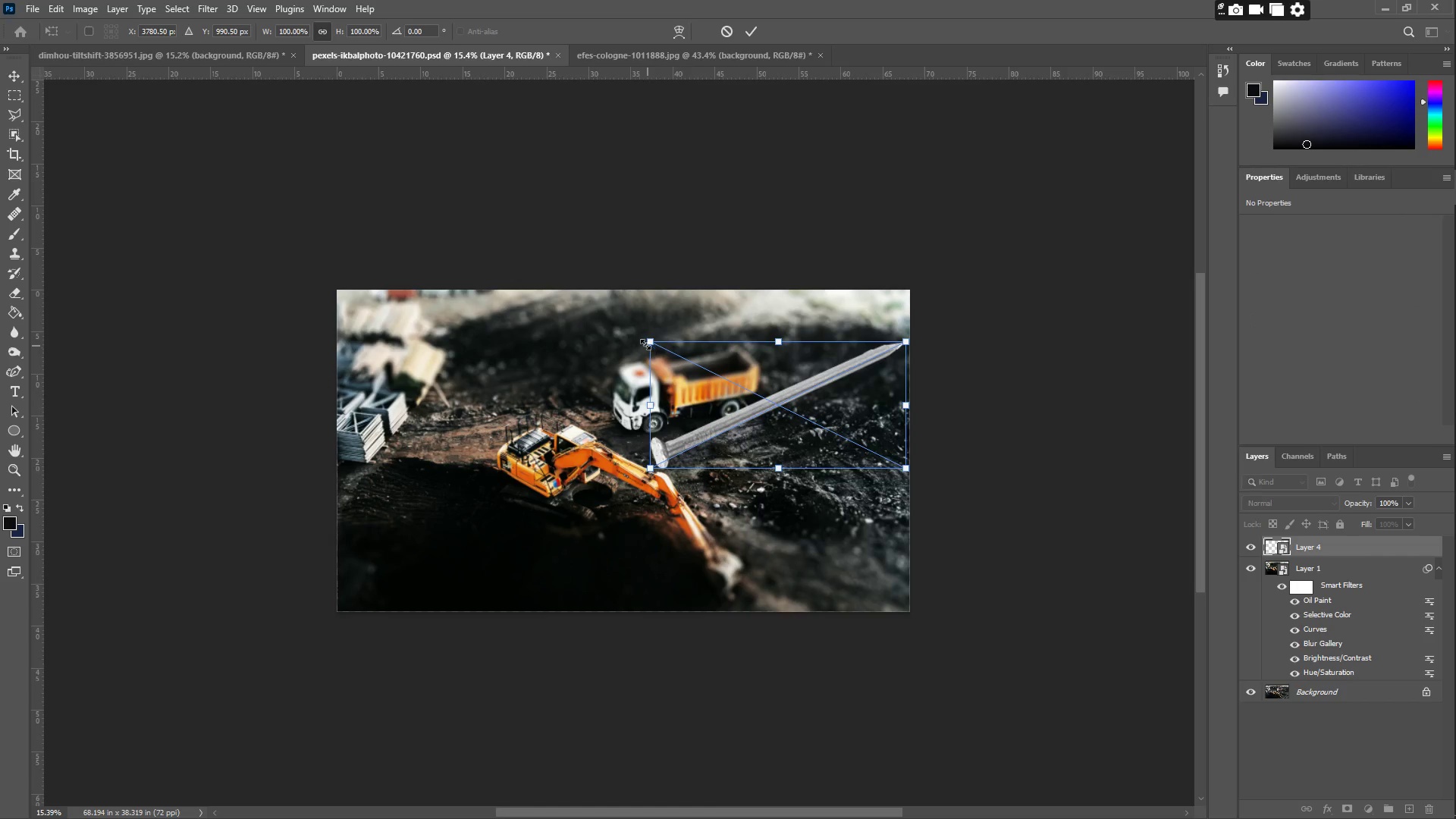 
left_click_drag(start_coordinate=[643, 337], to_coordinate=[780, 309])
 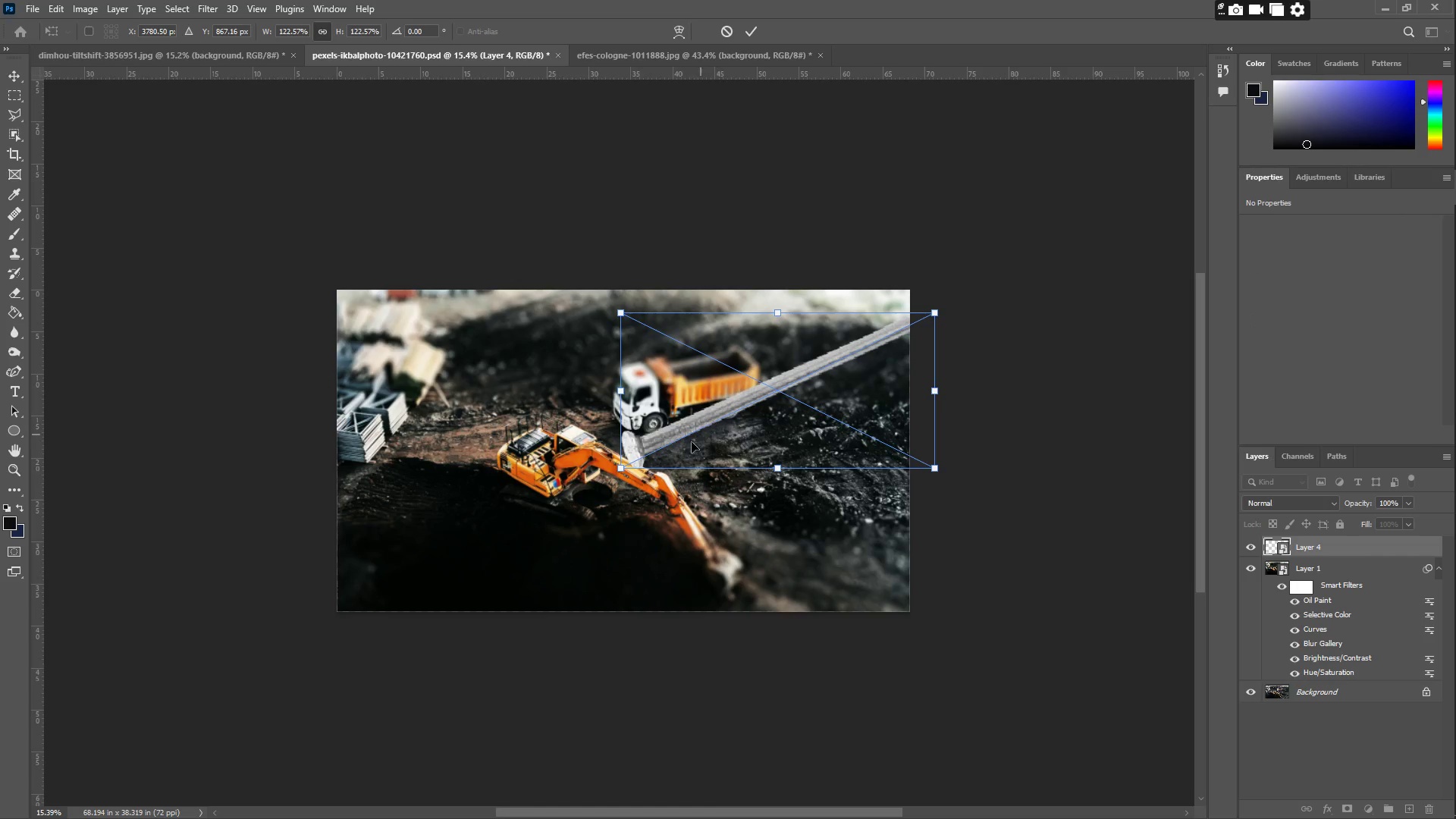 
left_click_drag(start_coordinate=[673, 453], to_coordinate=[518, 488])
 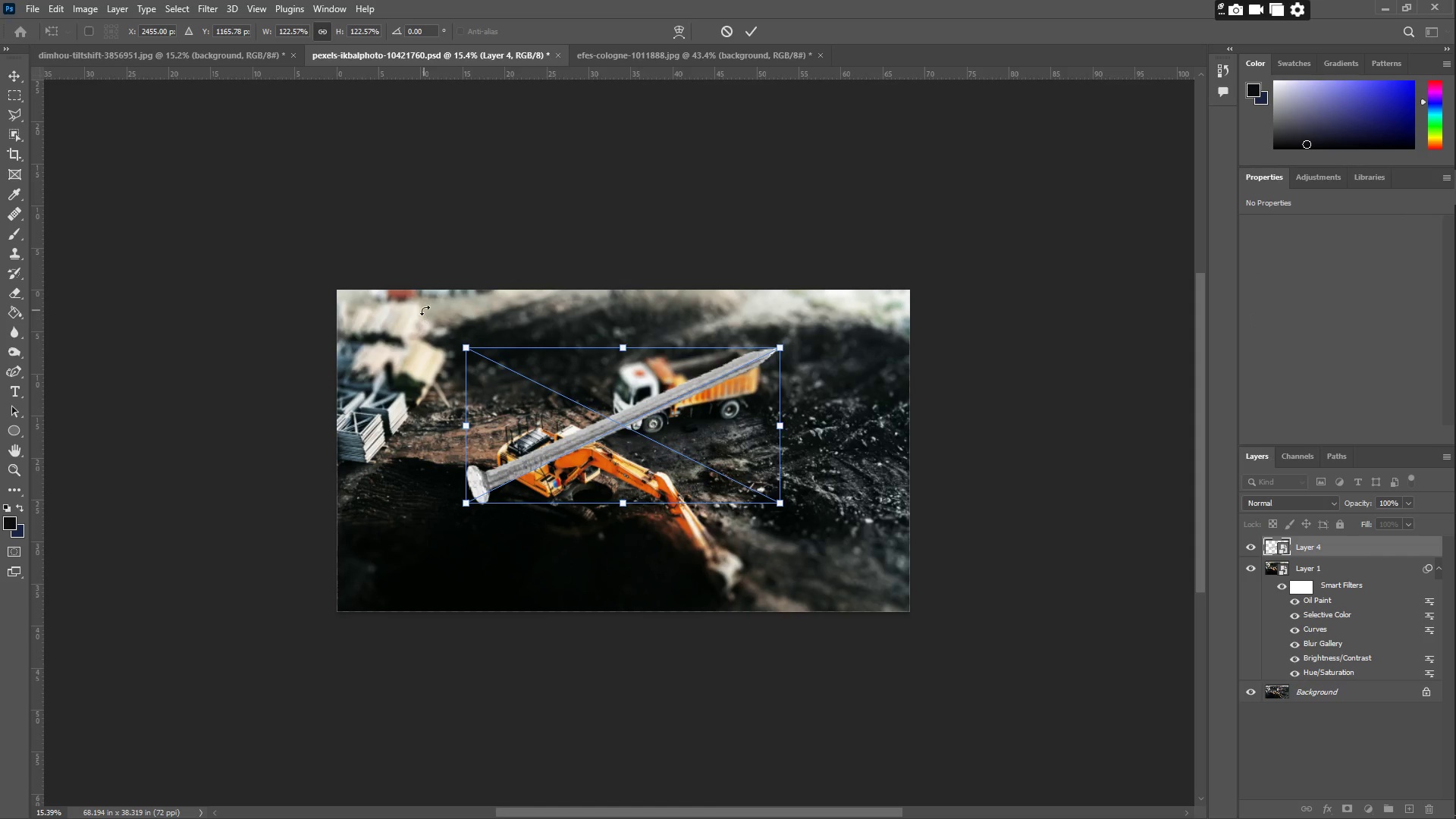 
left_click_drag(start_coordinate=[434, 313], to_coordinate=[621, 243])
 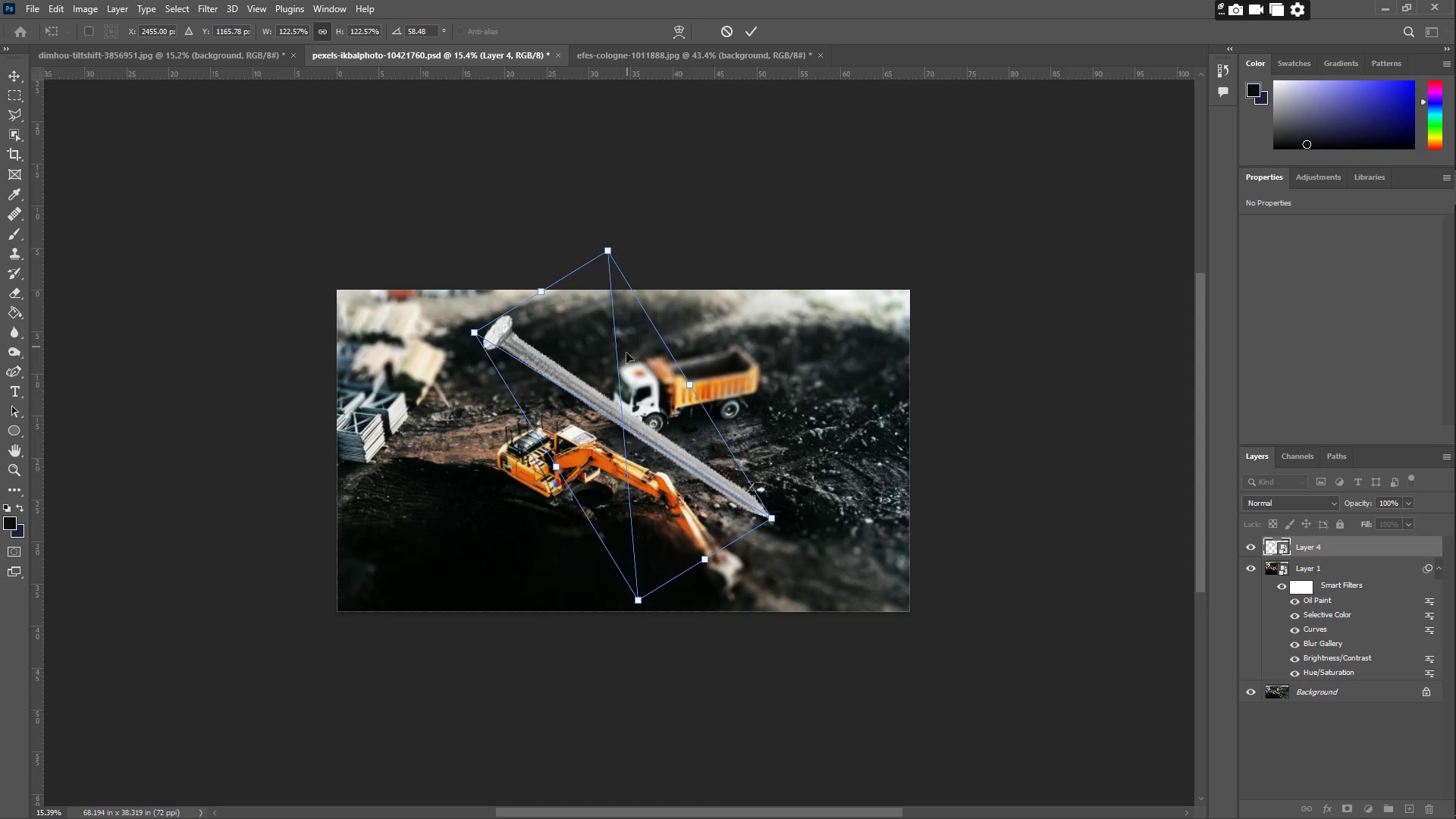 
left_click_drag(start_coordinate=[626, 354], to_coordinate=[645, 391])
 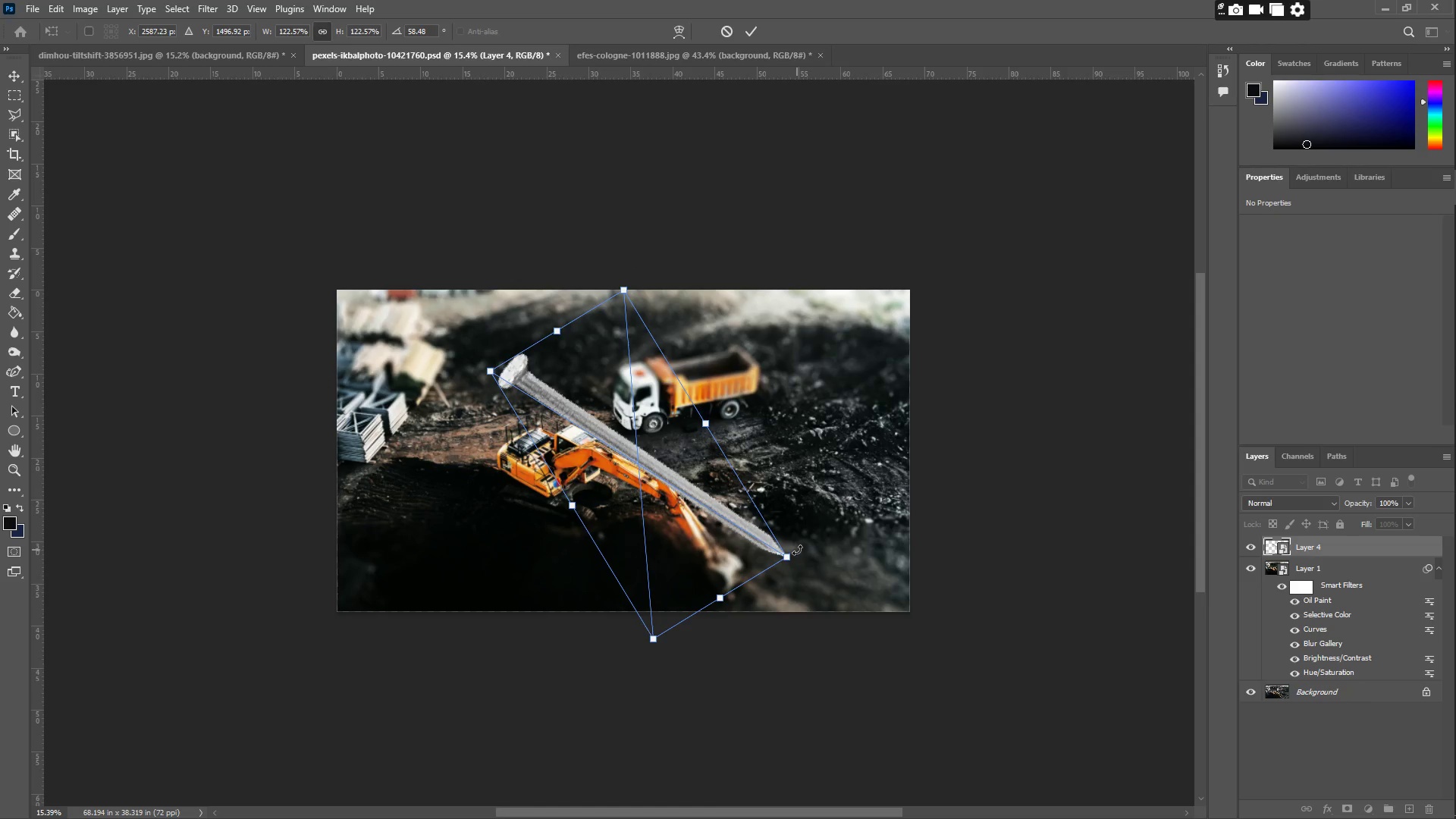 
left_click_drag(start_coordinate=[789, 557], to_coordinate=[851, 585])
 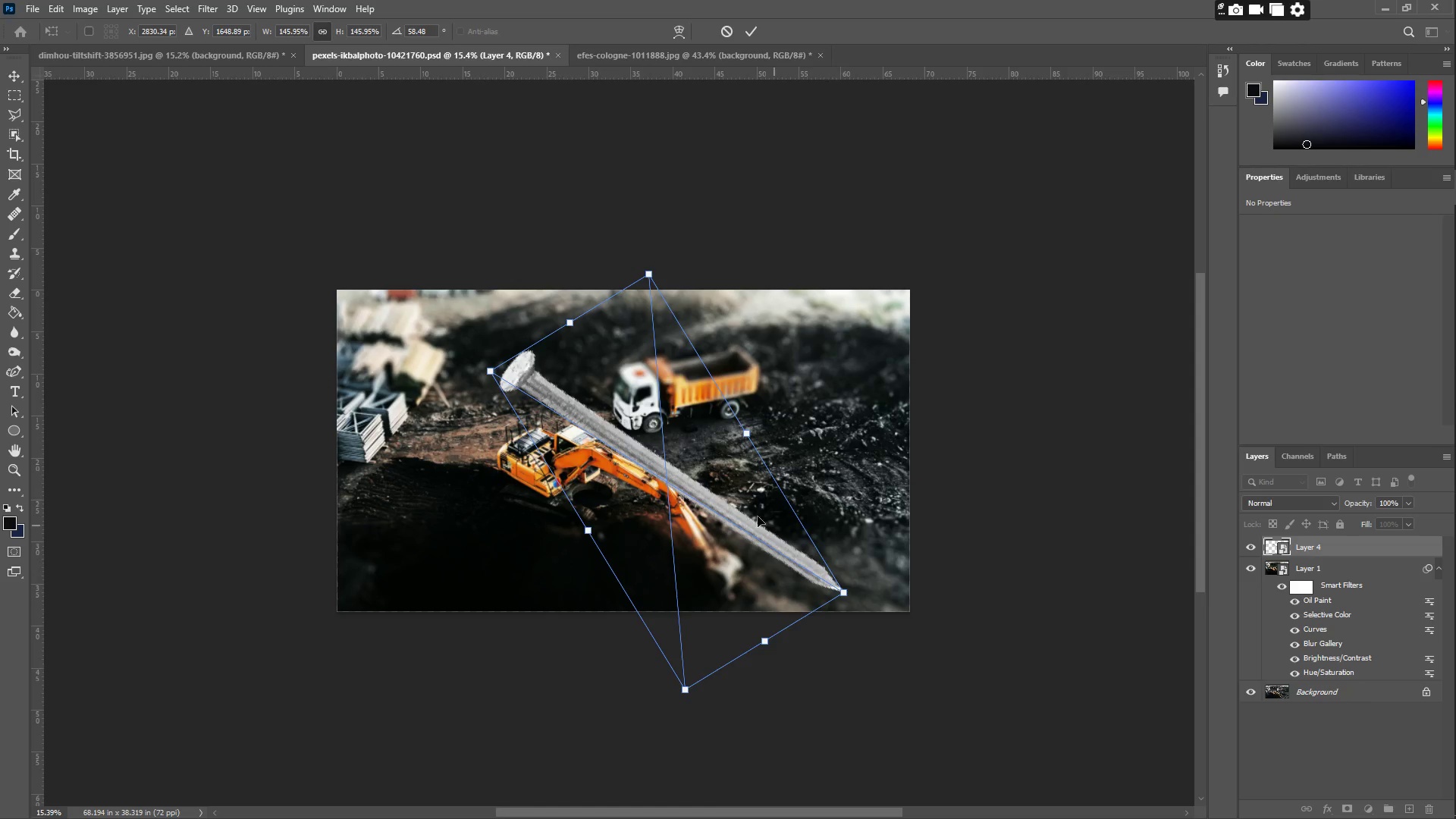 
left_click_drag(start_coordinate=[726, 500], to_coordinate=[720, 488])
 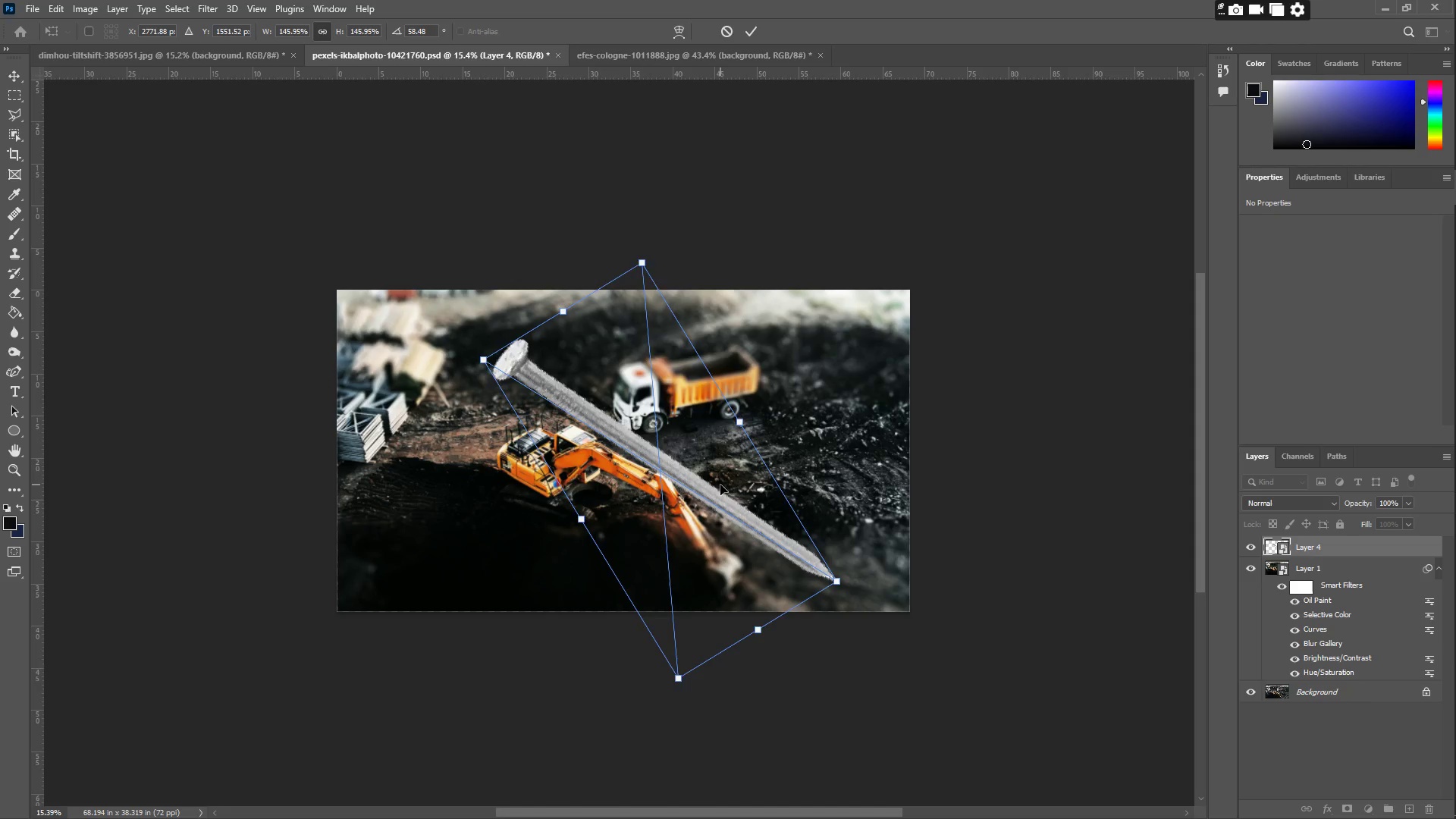 
key(Enter)
 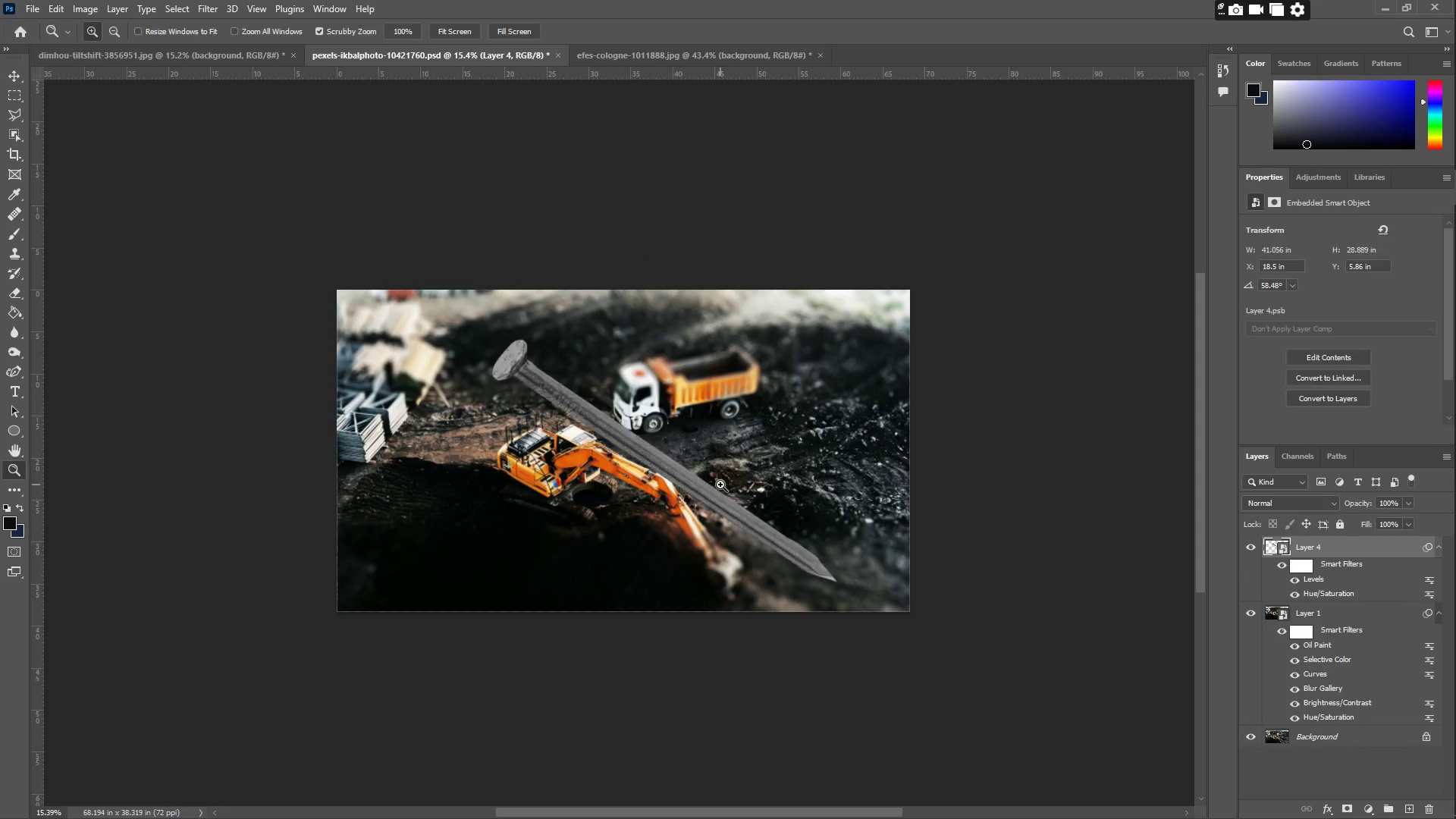 
key(Z)
 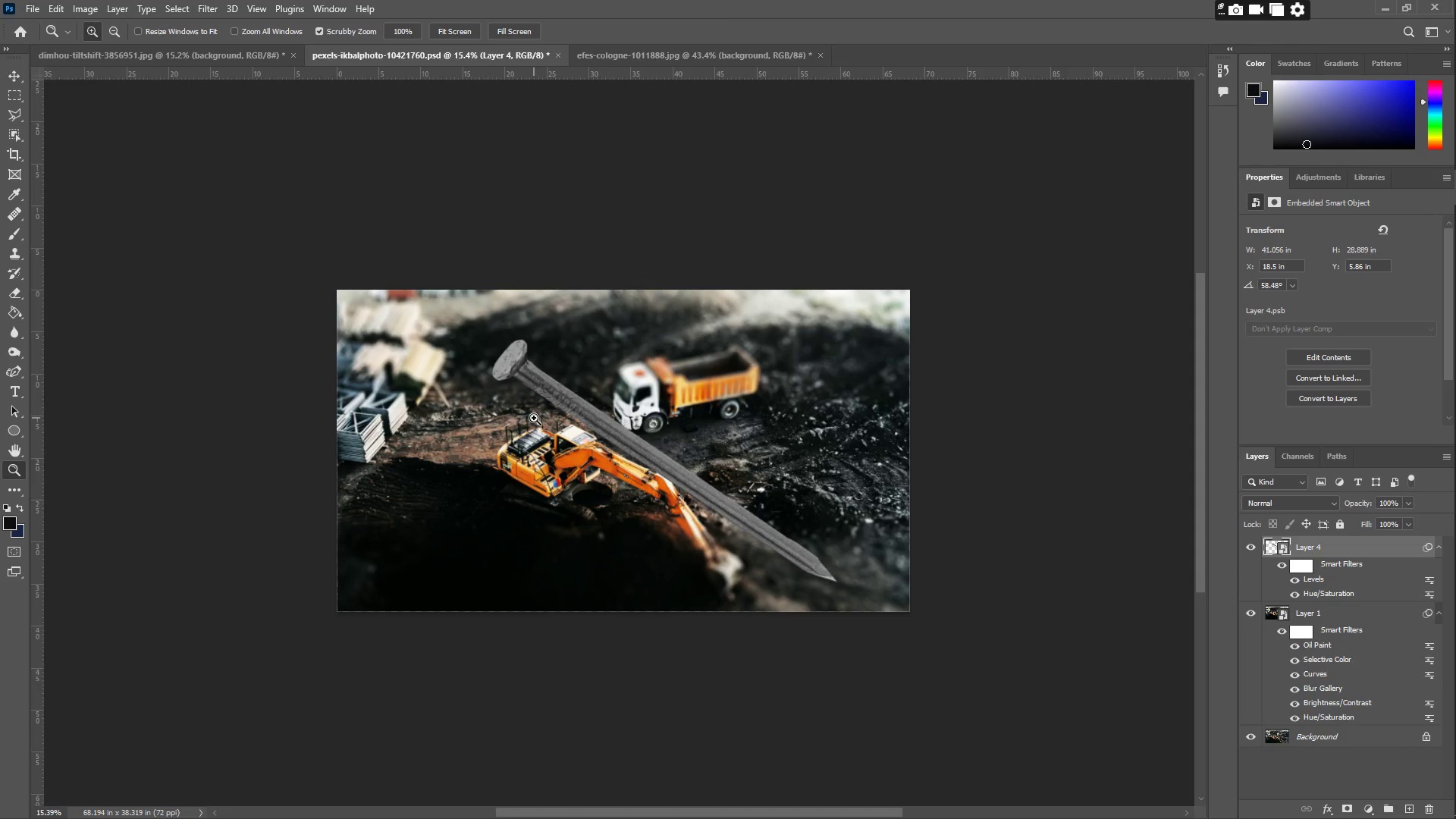 
key(Control+T)
 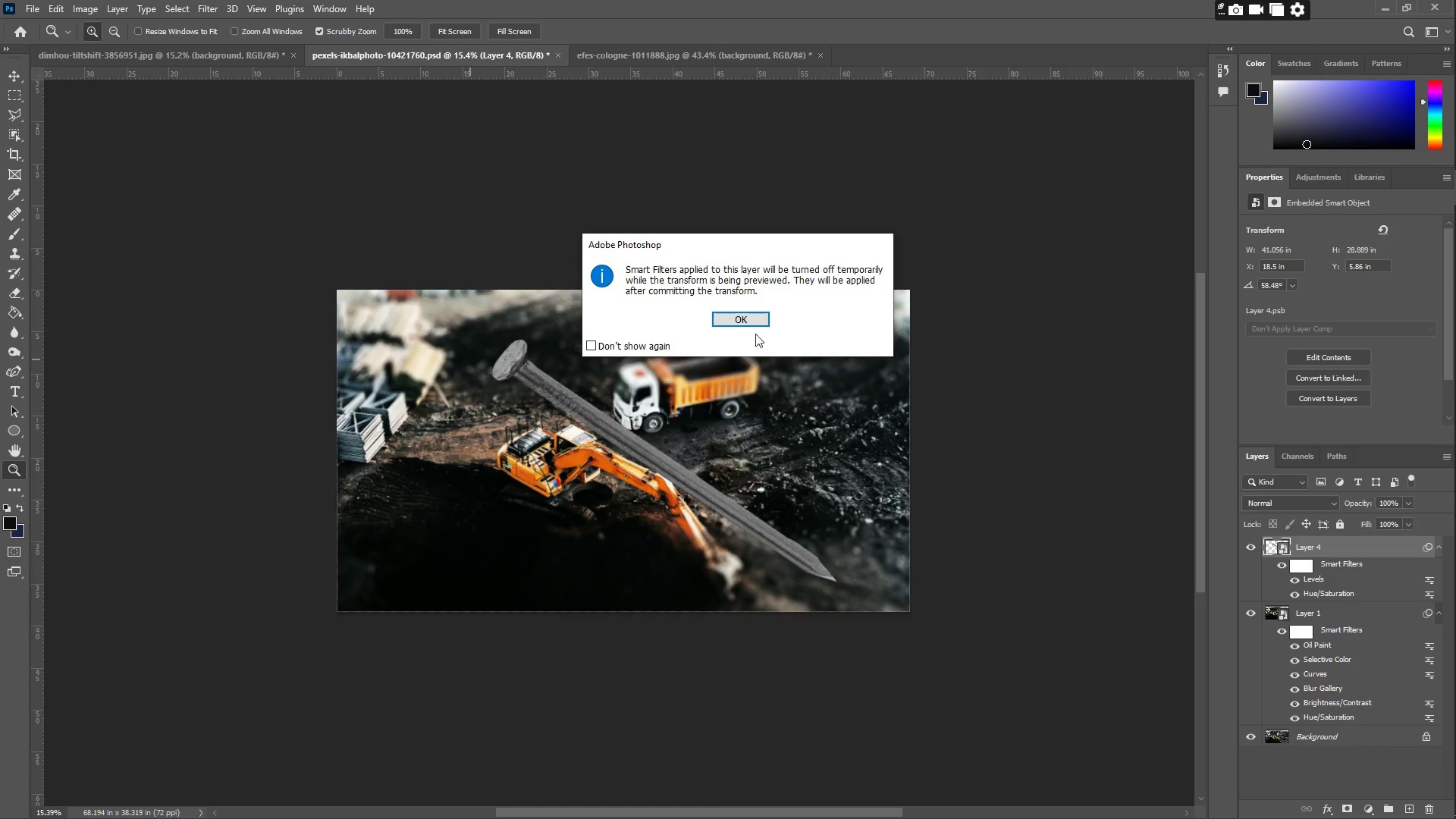 
left_click([753, 320])
 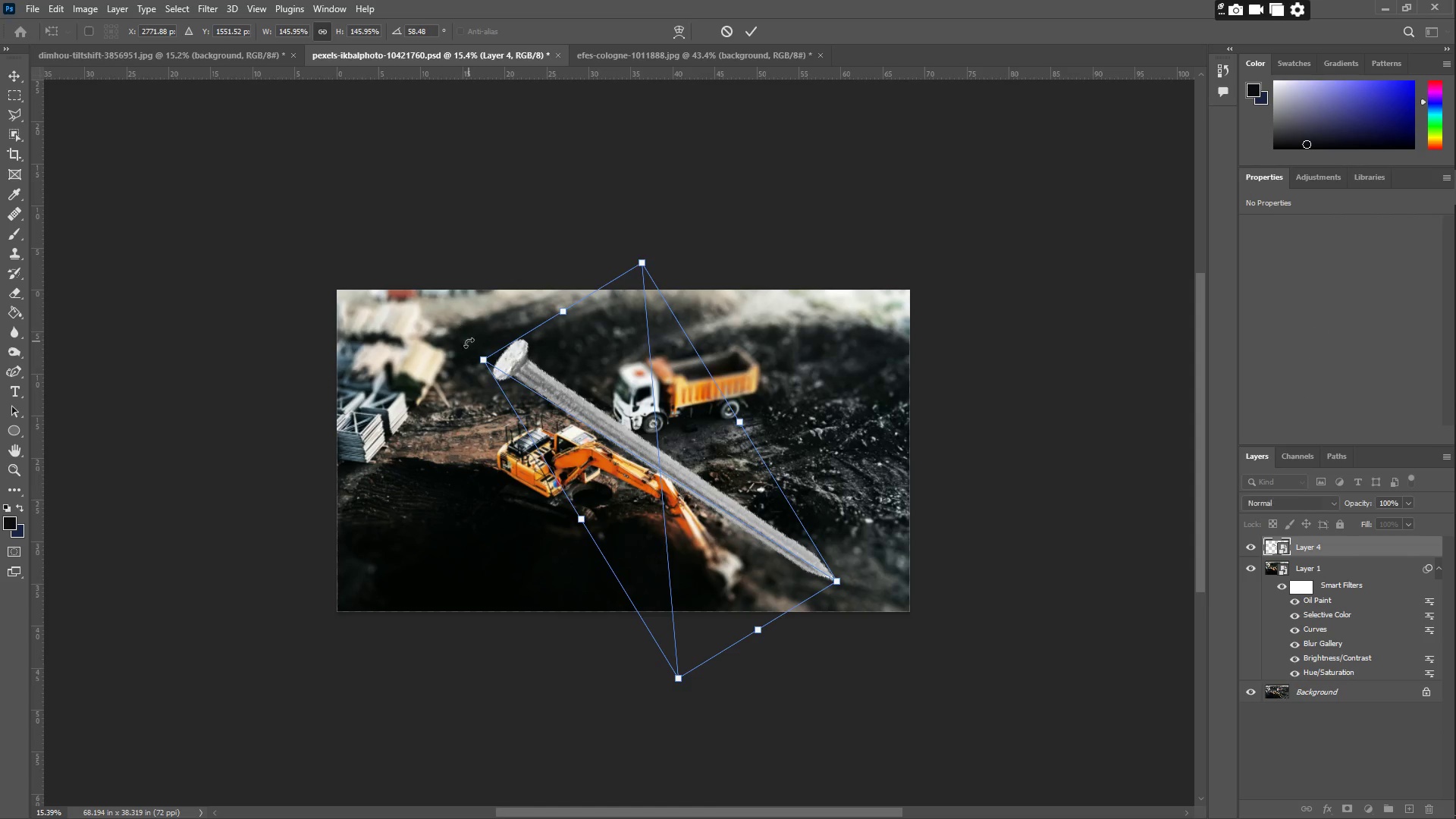 
left_click_drag(start_coordinate=[458, 350], to_coordinate=[653, 362])
 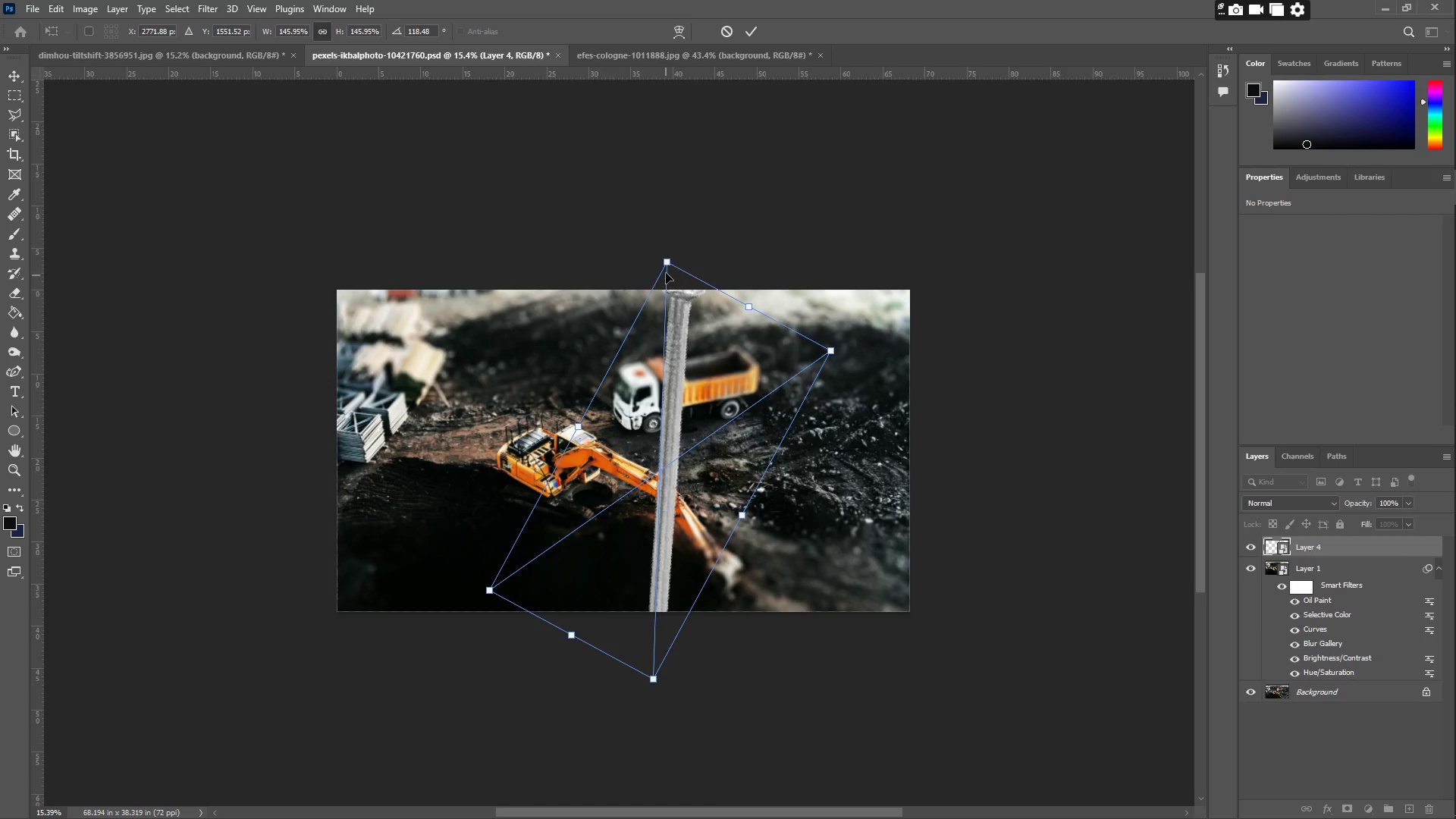 
hold_key(key=ShiftLeft, duration=0.47)
 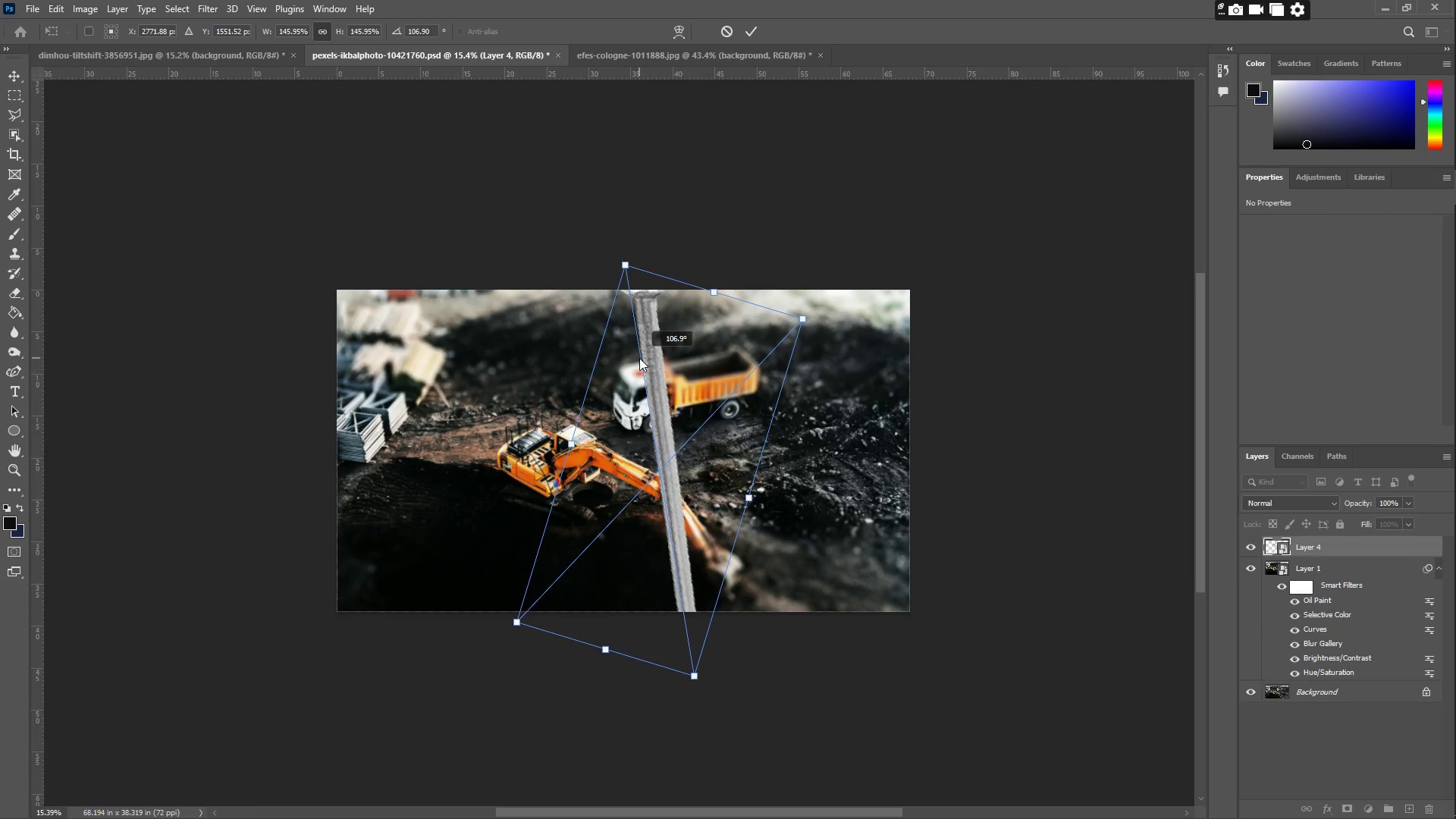 
hold_key(key=ShiftLeft, duration=0.36)
 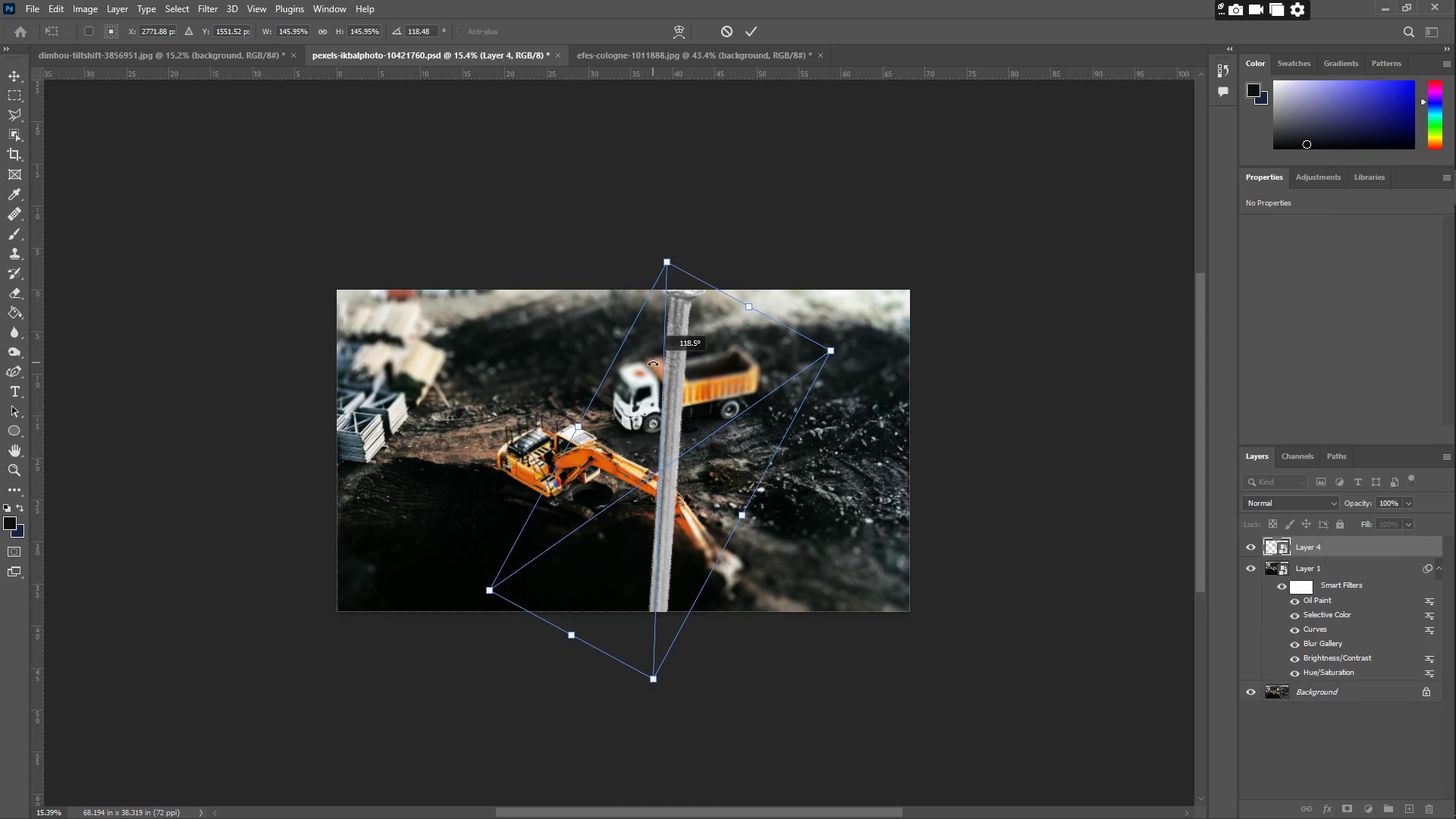 
hold_key(key=ShiftLeft, duration=0.41)
 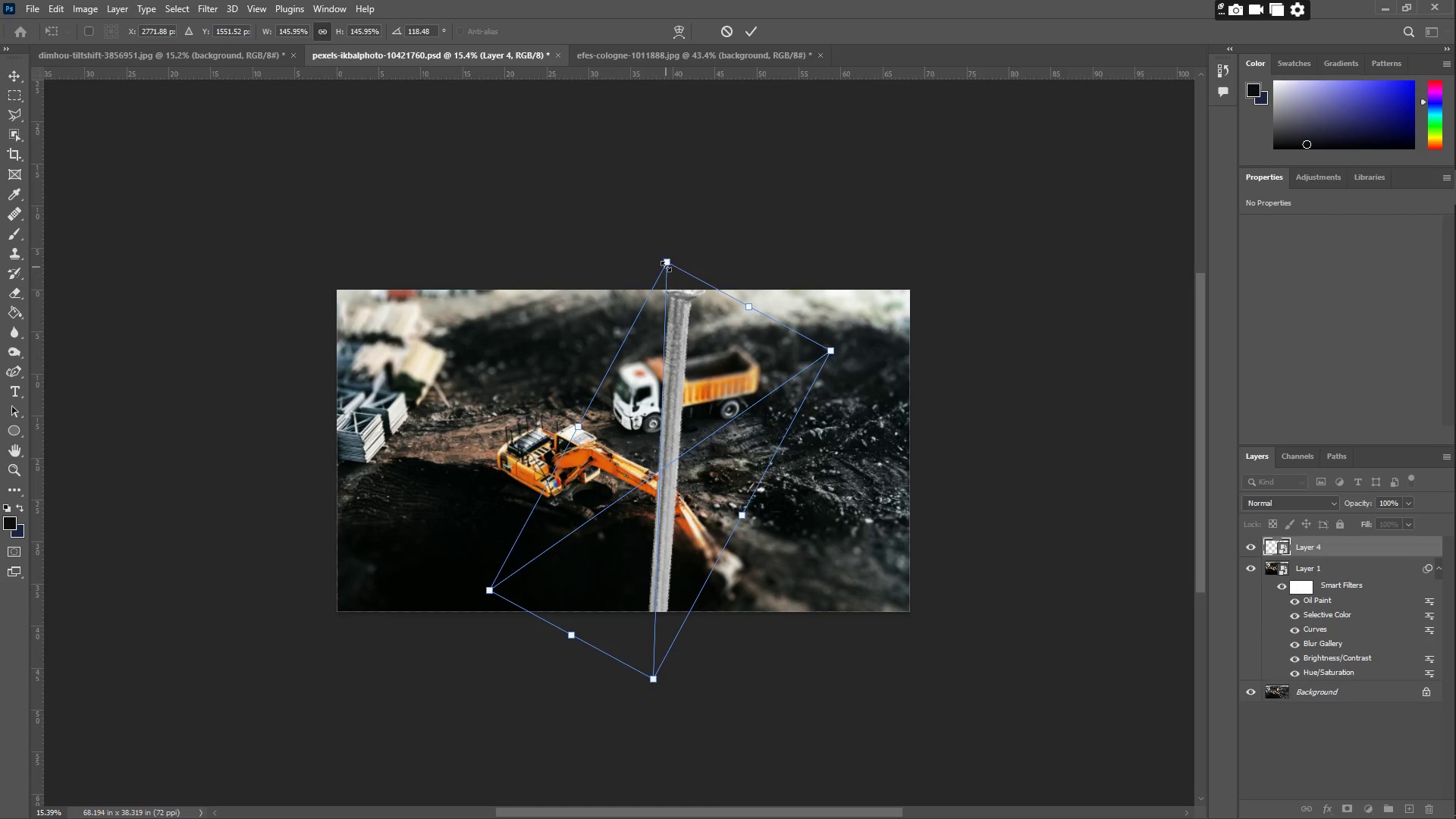 
left_click_drag(start_coordinate=[665, 265], to_coordinate=[670, 312])
 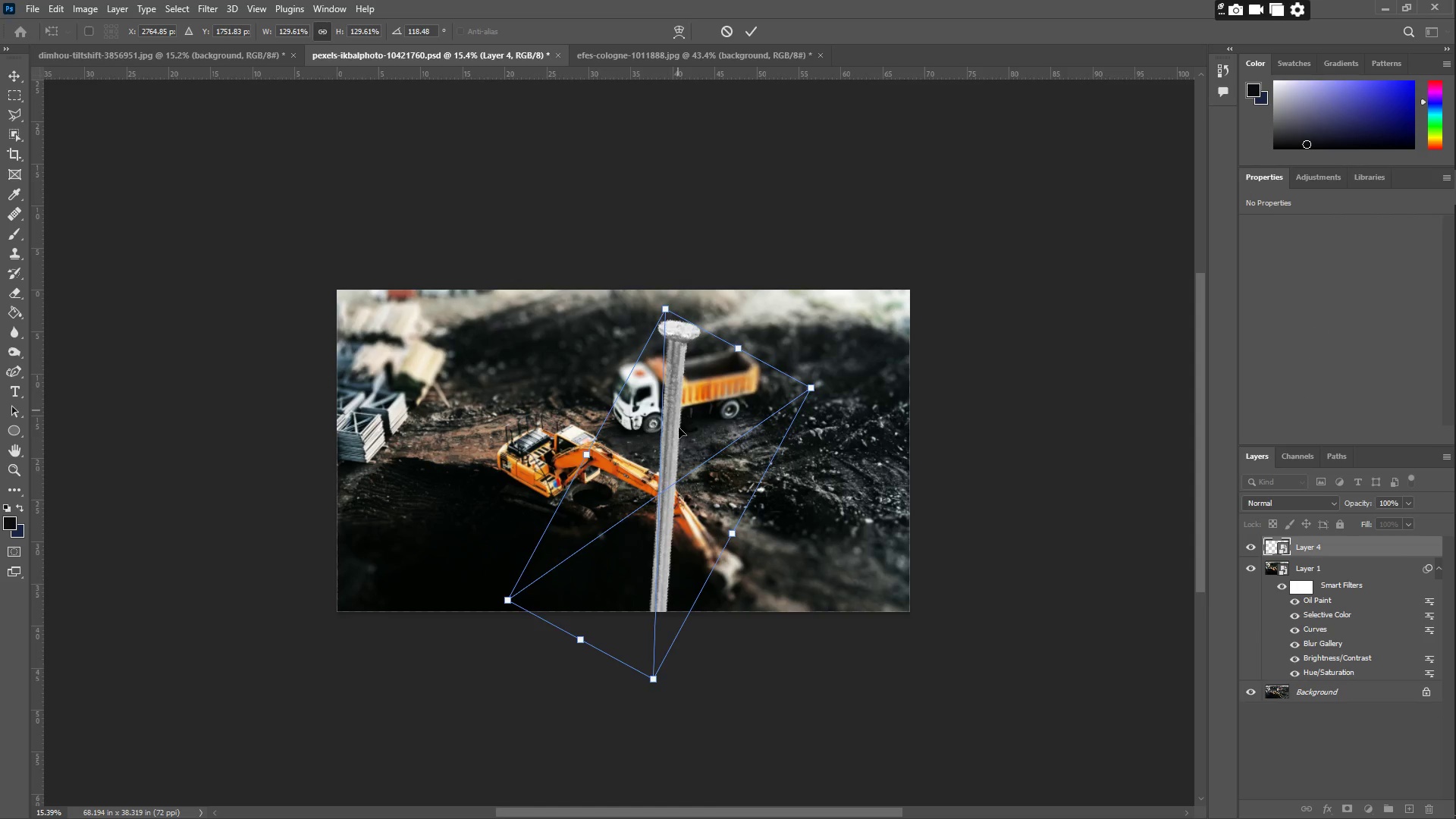 
left_click_drag(start_coordinate=[681, 436], to_coordinate=[804, 400])
 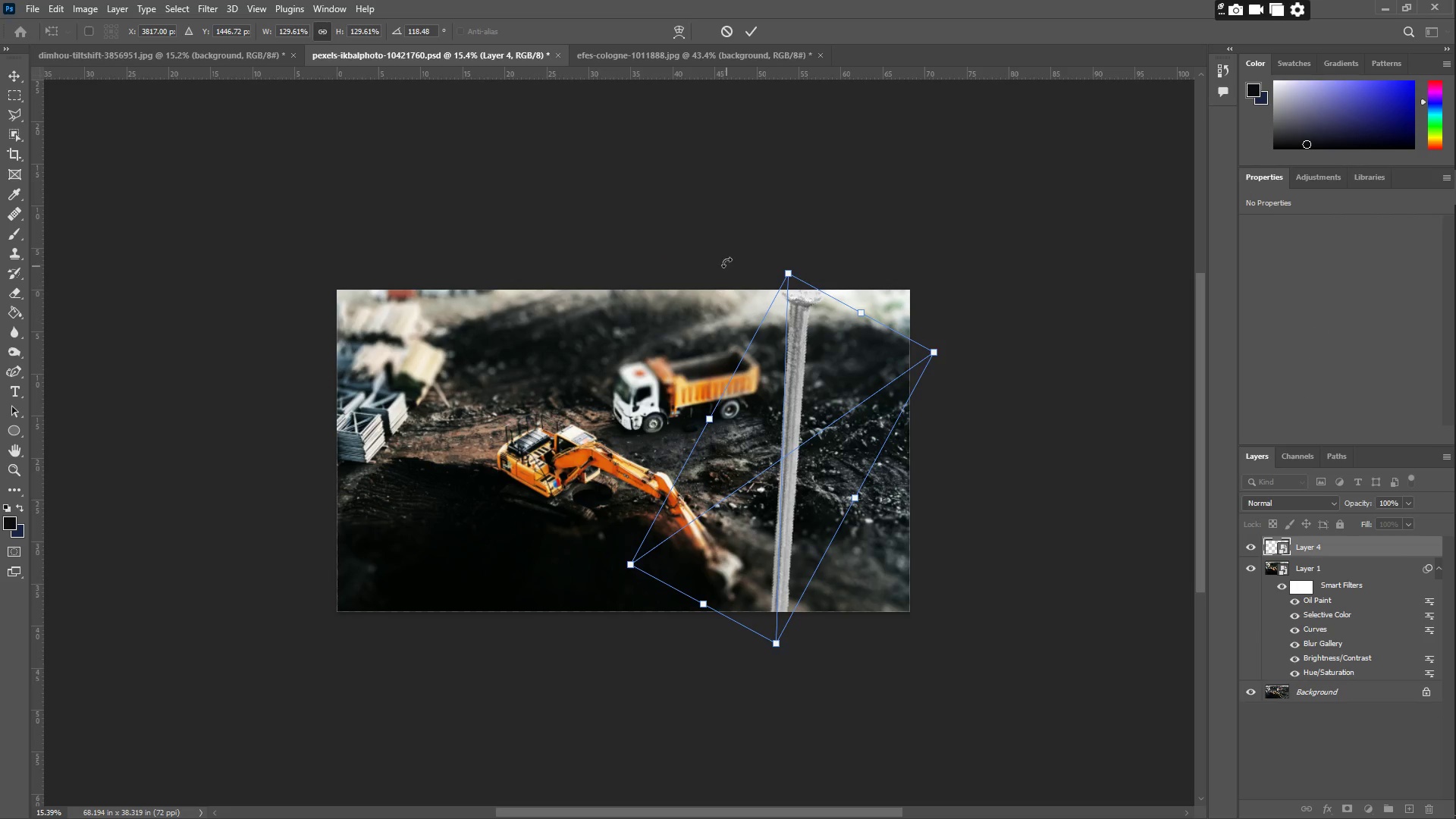 
left_click_drag(start_coordinate=[740, 259], to_coordinate=[784, 262])
 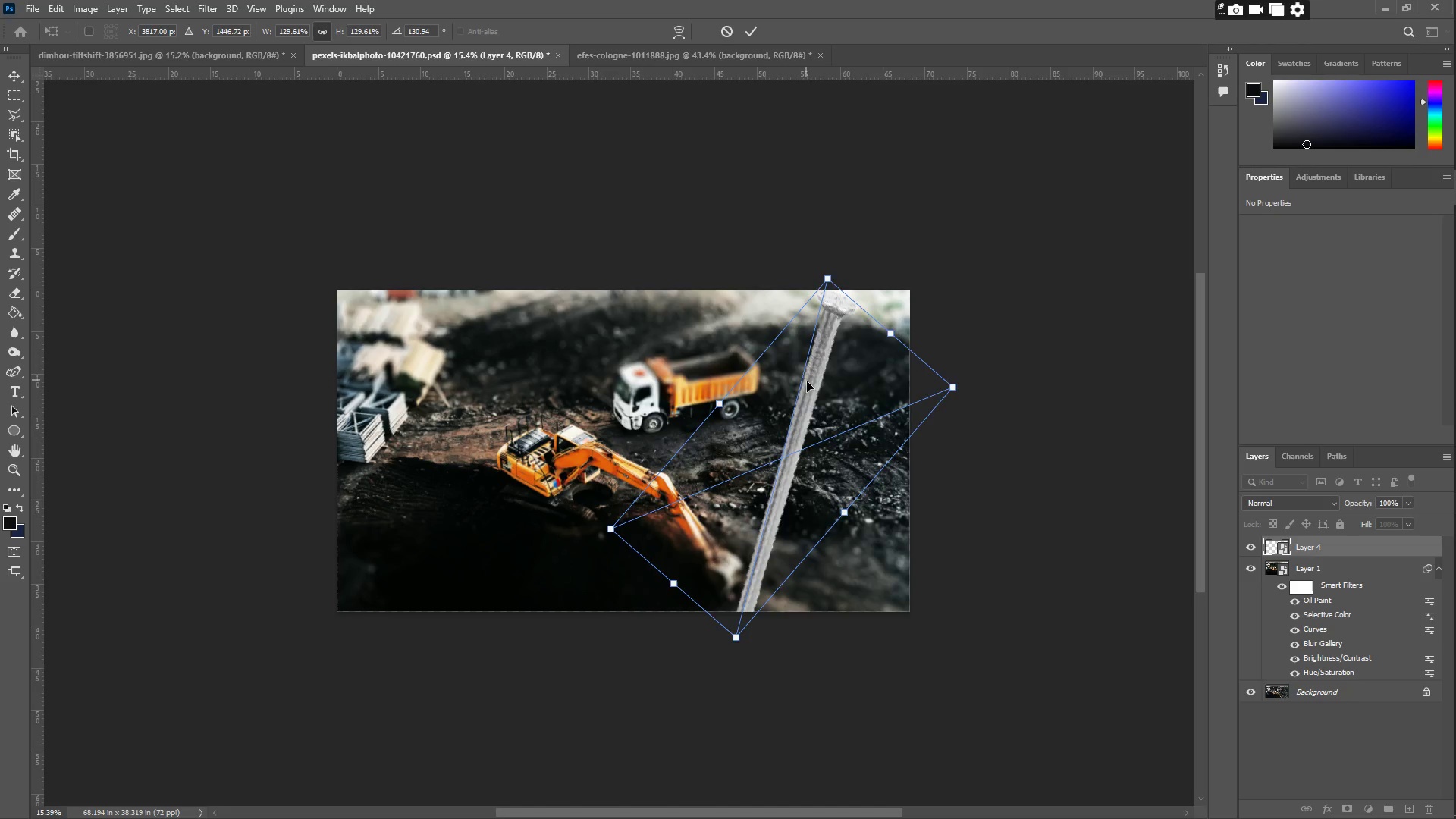 
left_click_drag(start_coordinate=[810, 386], to_coordinate=[833, 388])
 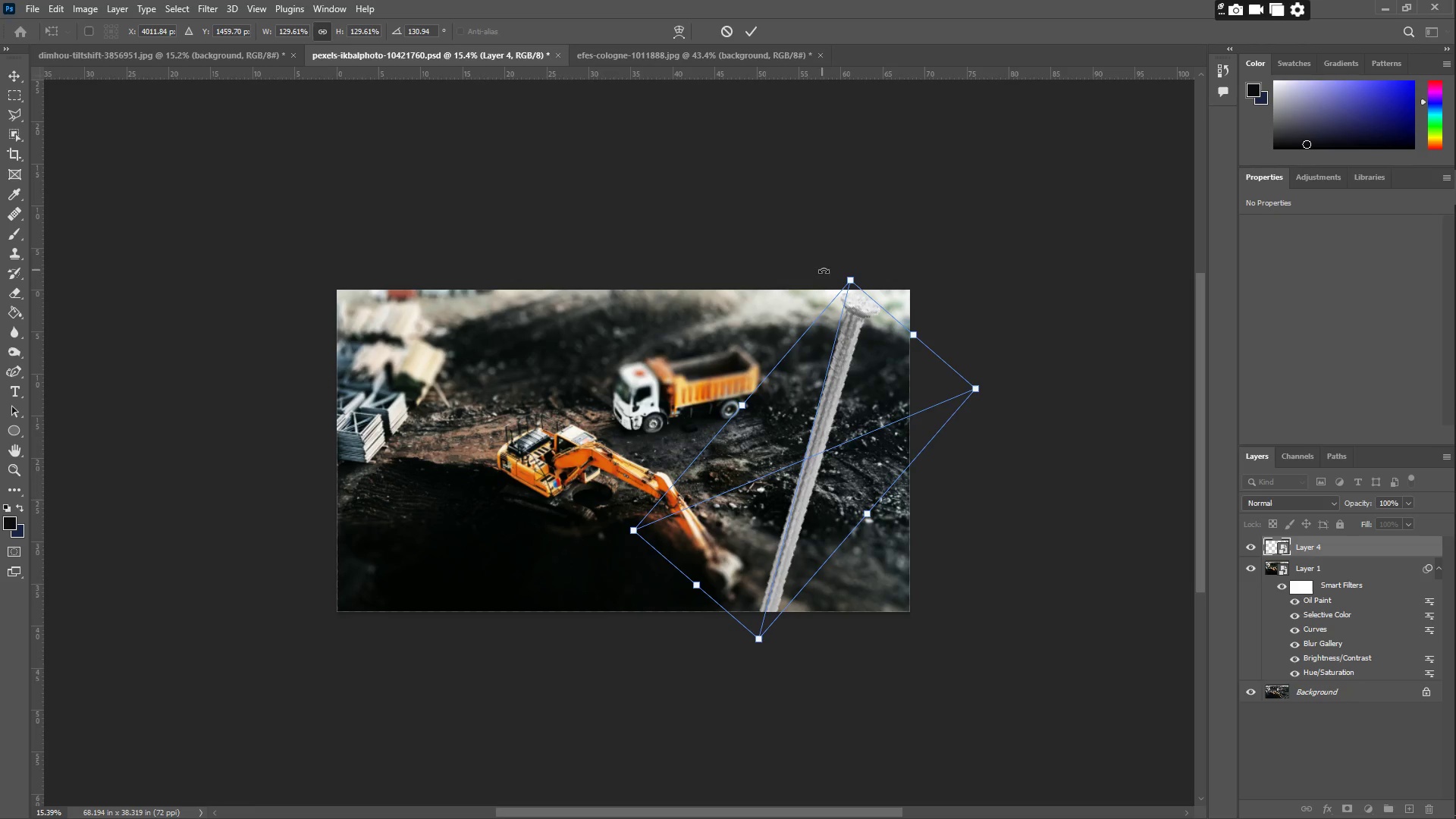 
left_click_drag(start_coordinate=[834, 262], to_coordinate=[851, 264])
 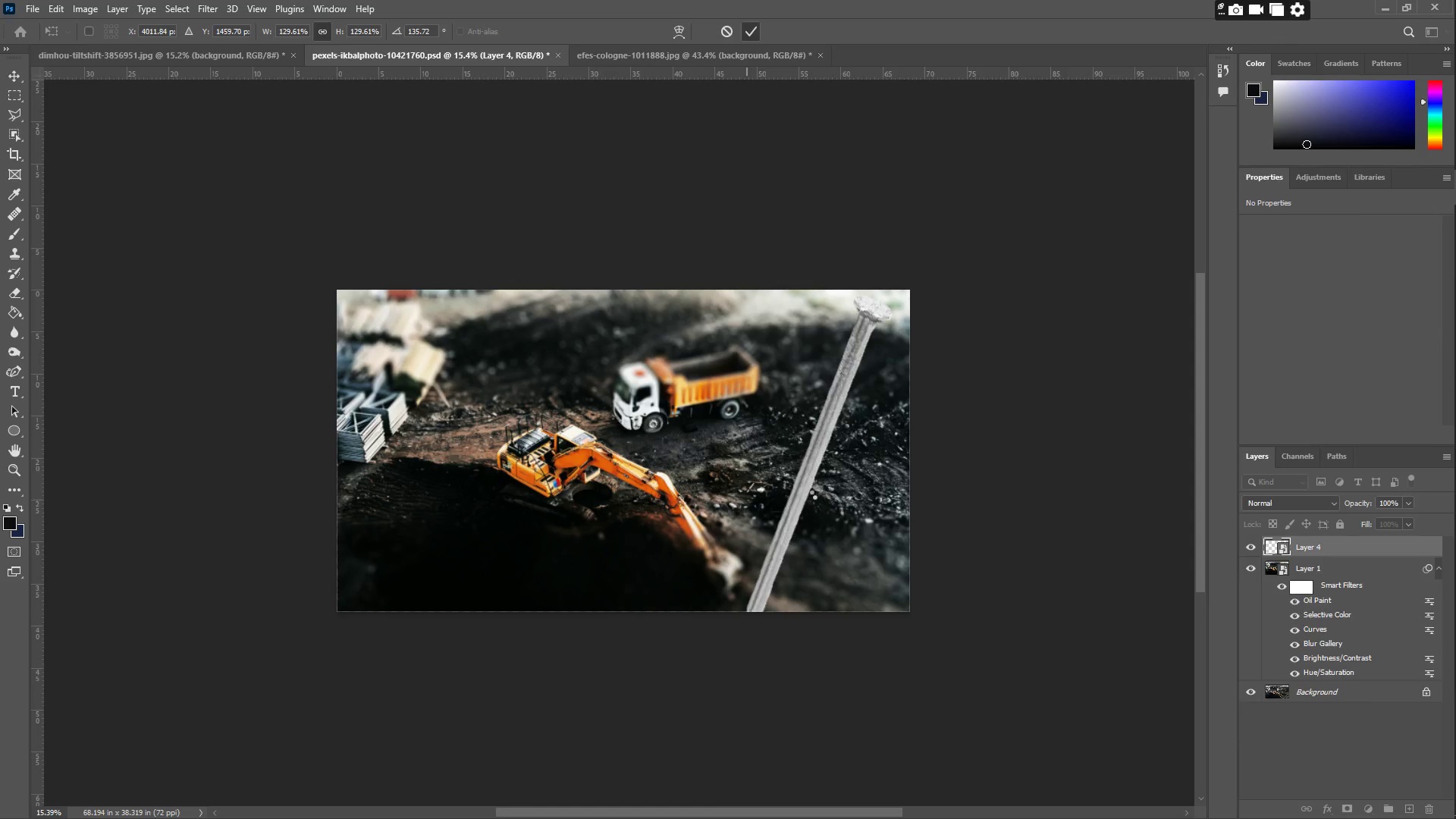 
key(Control+T)
 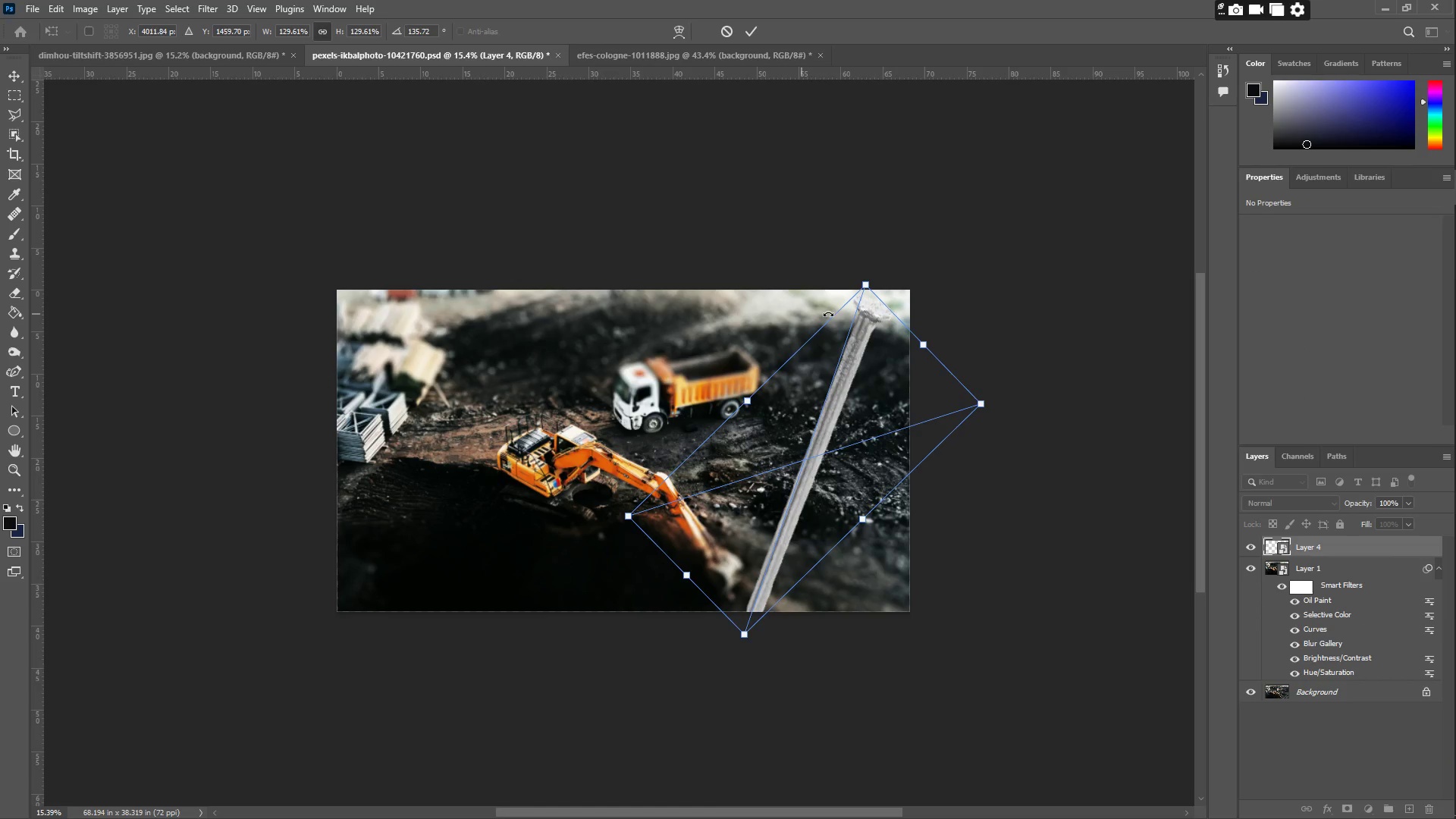 
left_click_drag(start_coordinate=[868, 284], to_coordinate=[857, 338])
 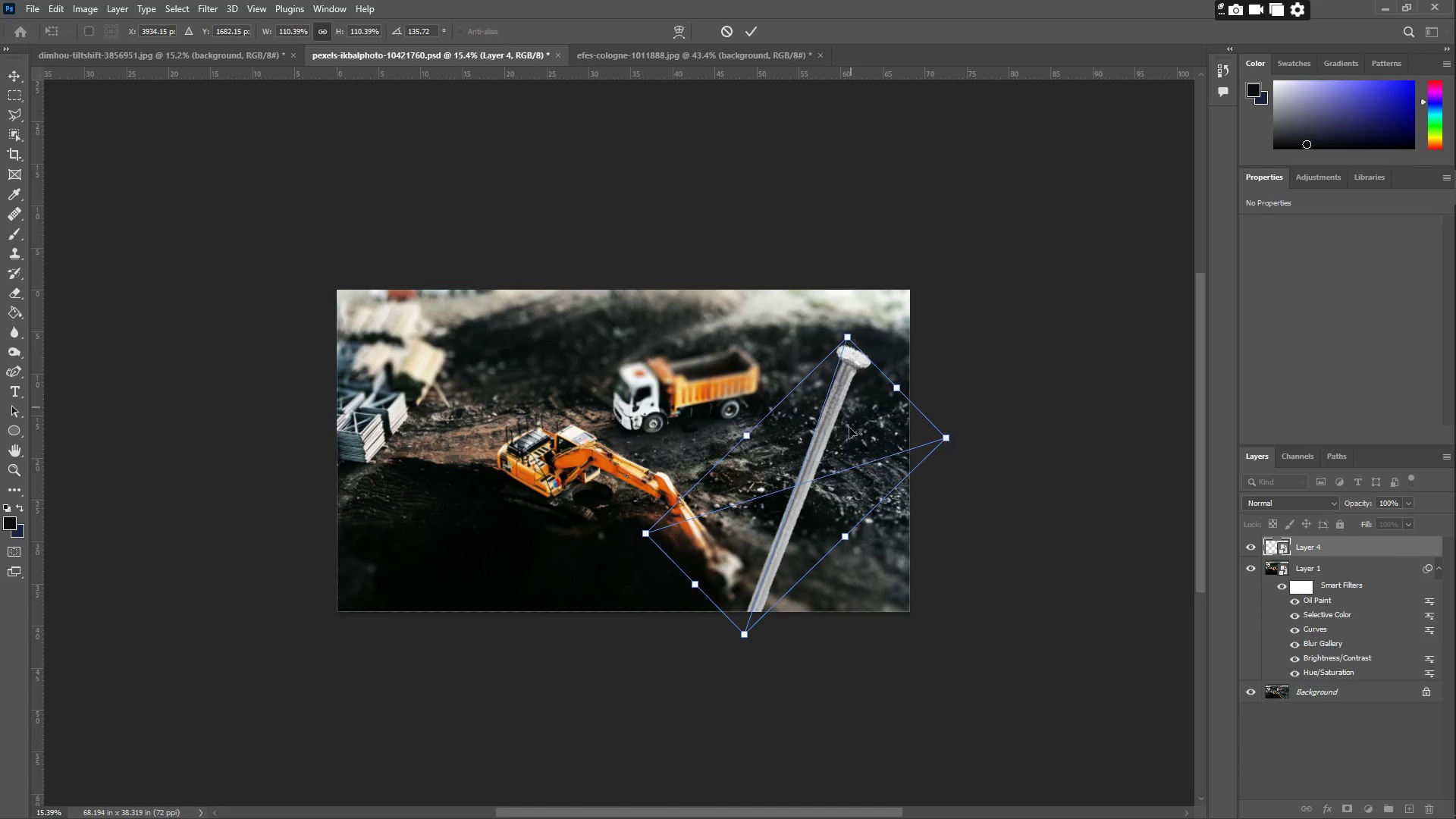 
left_click_drag(start_coordinate=[846, 463], to_coordinate=[873, 414])
 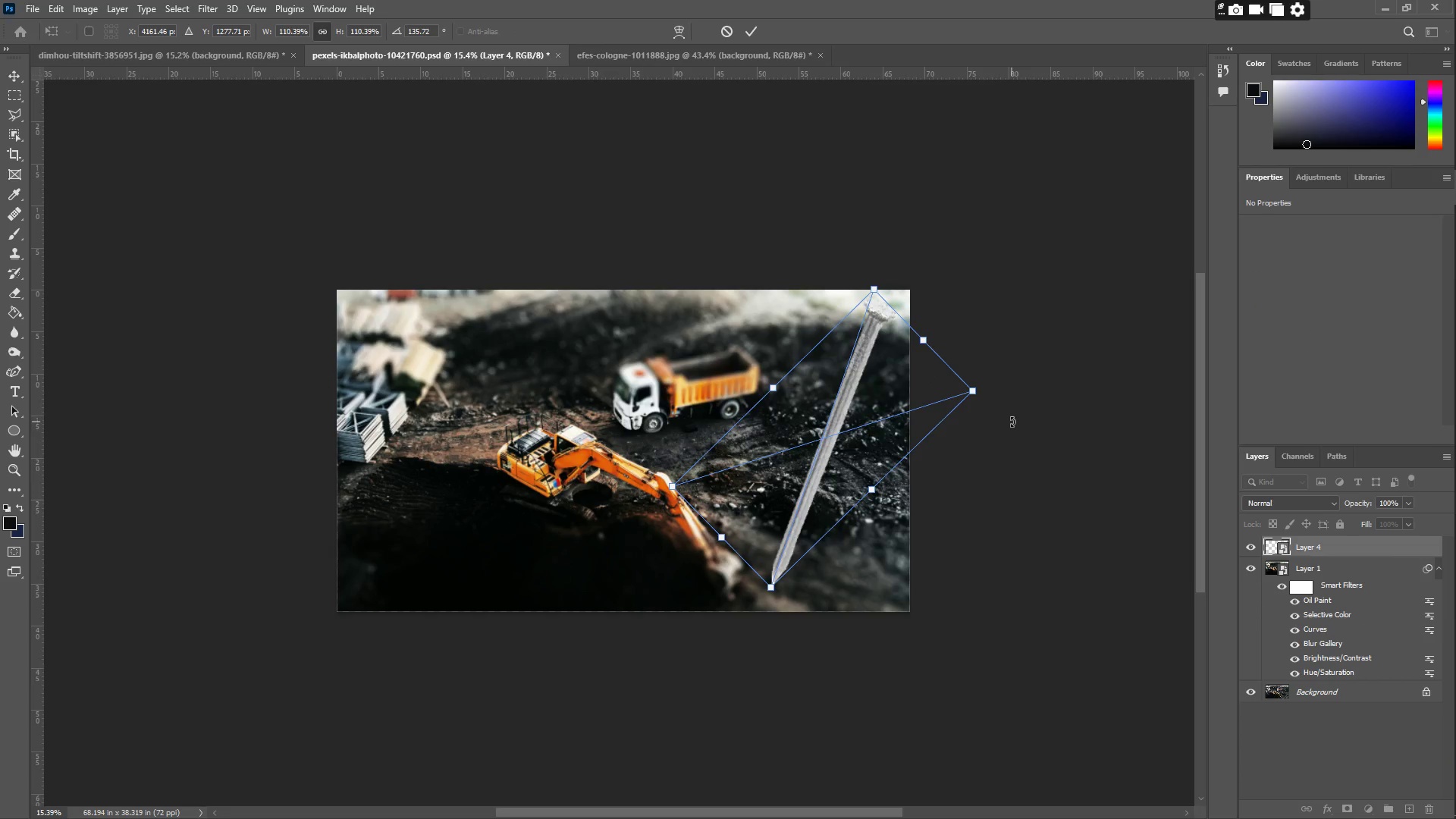 
key(Enter)
 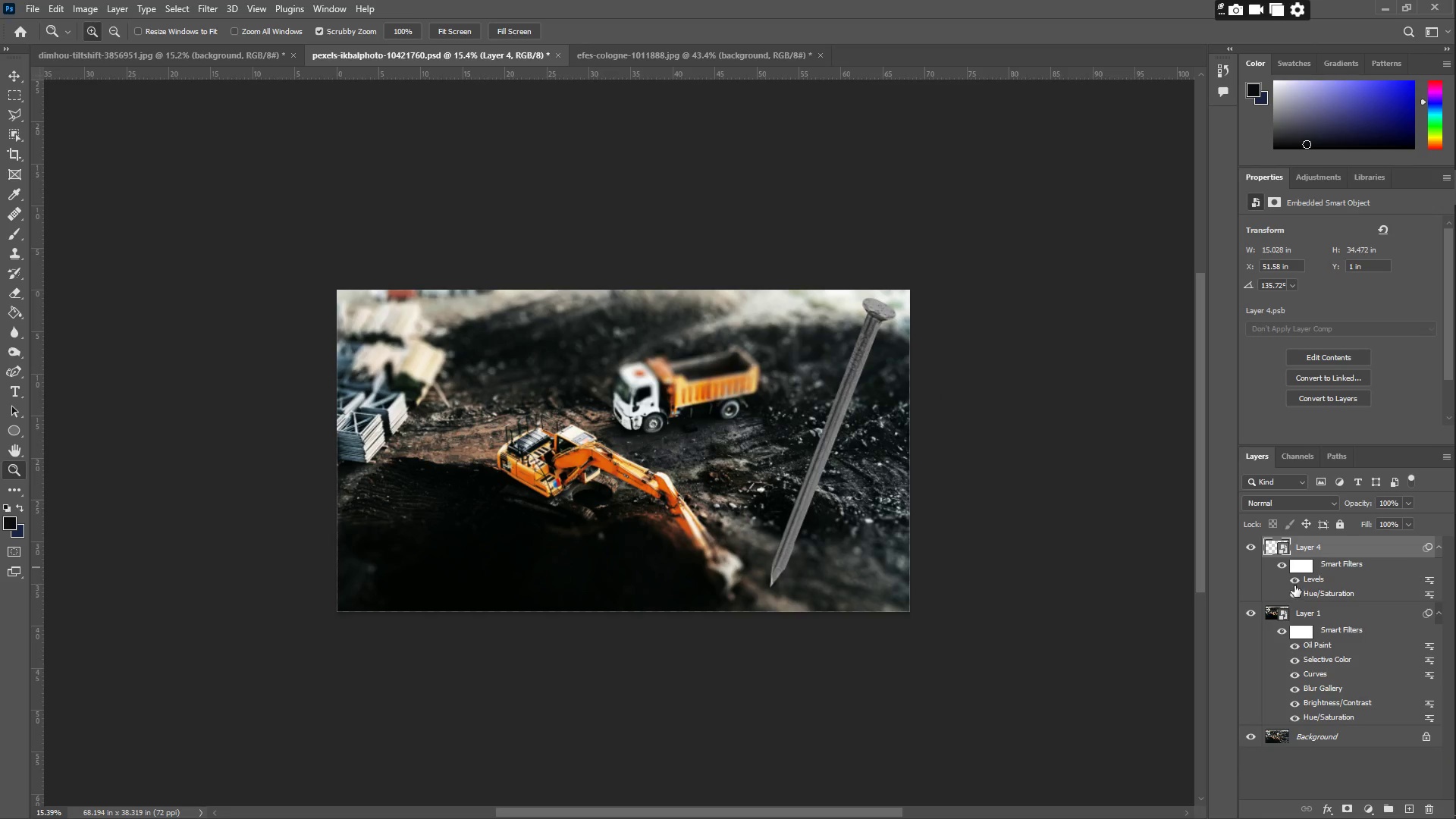 
left_click([1294, 581])
 